 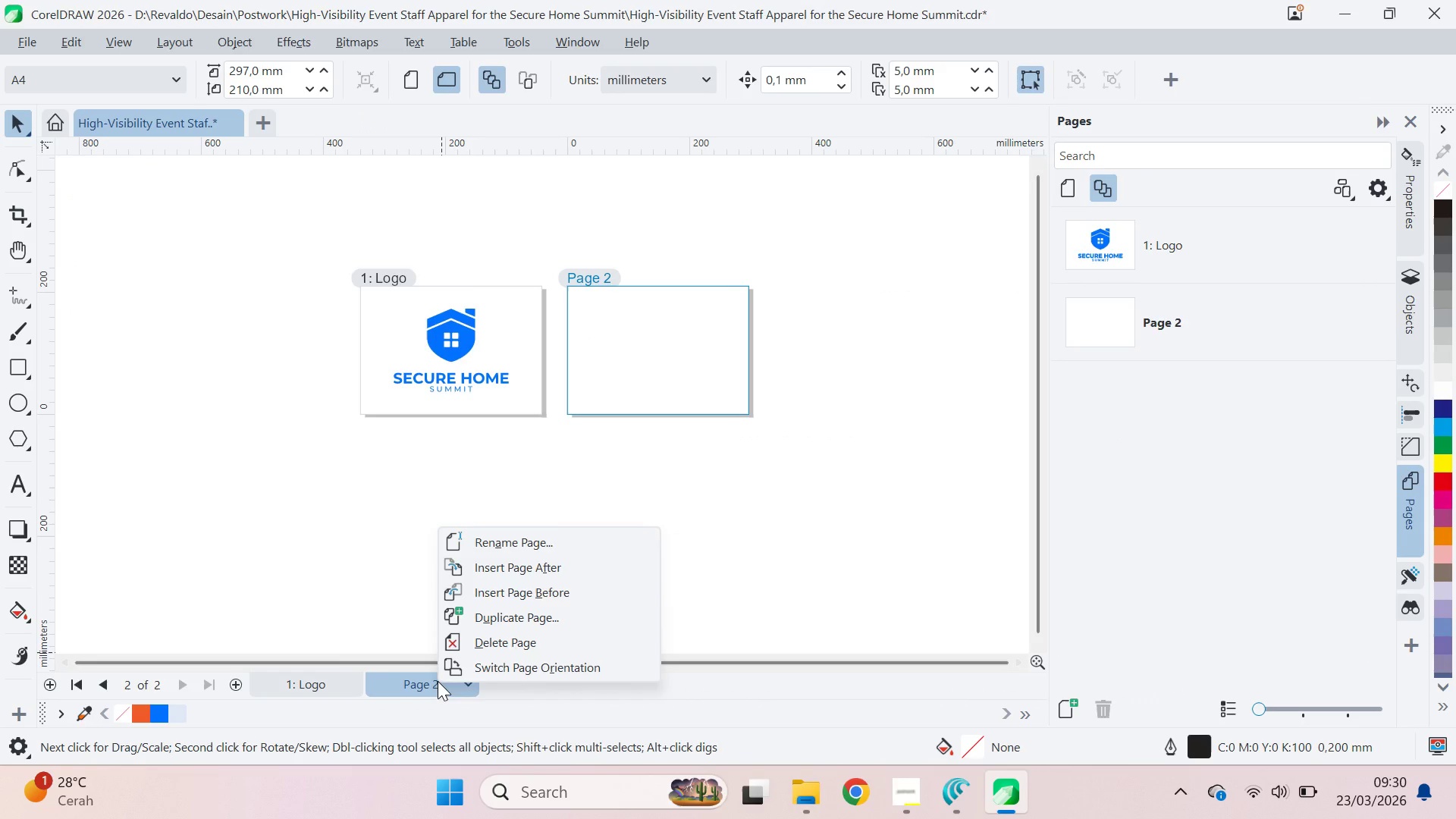 
key(Control+V)
 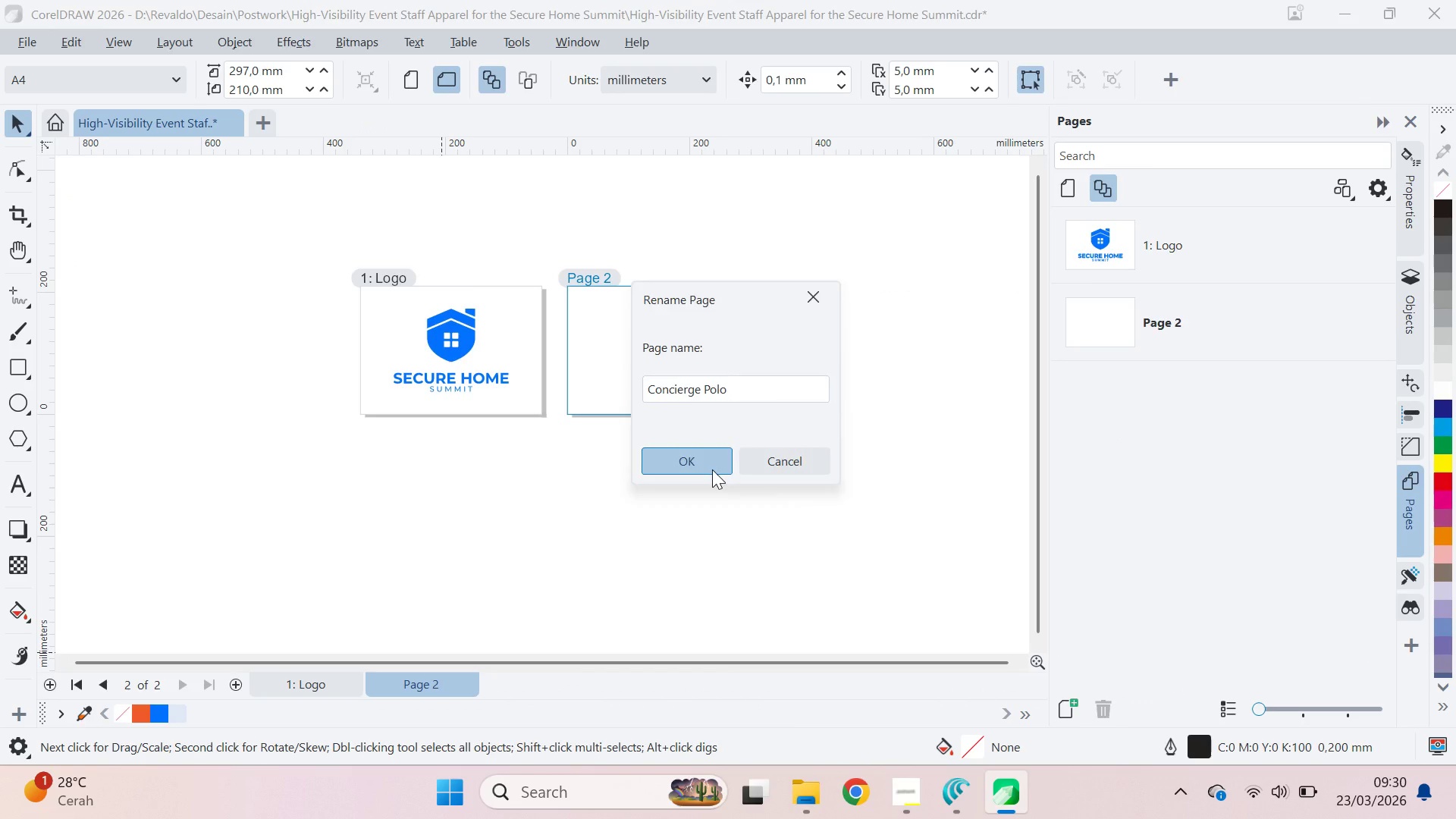 
key(Alt+Tab)
 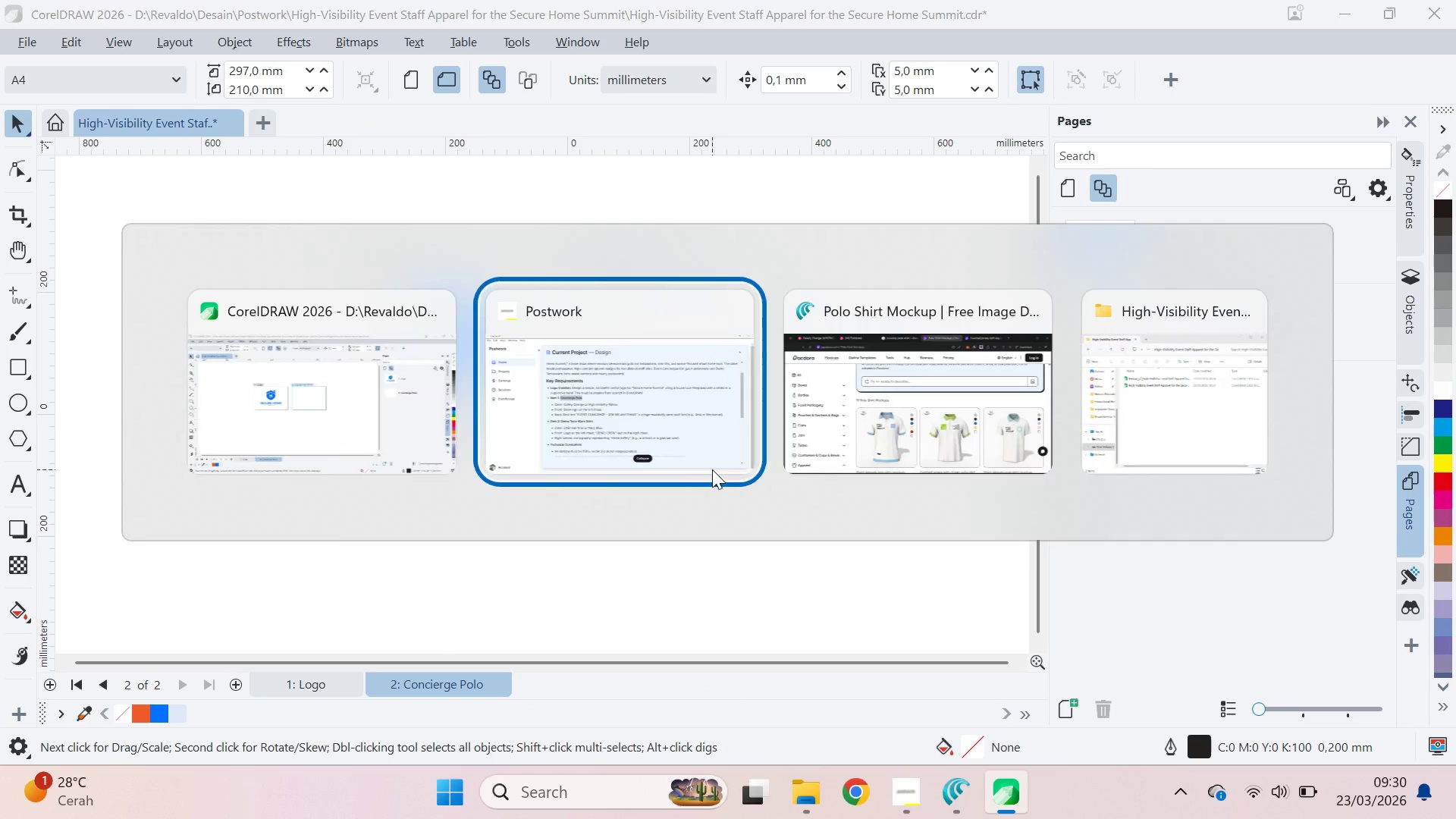 
key(Alt+Tab)
 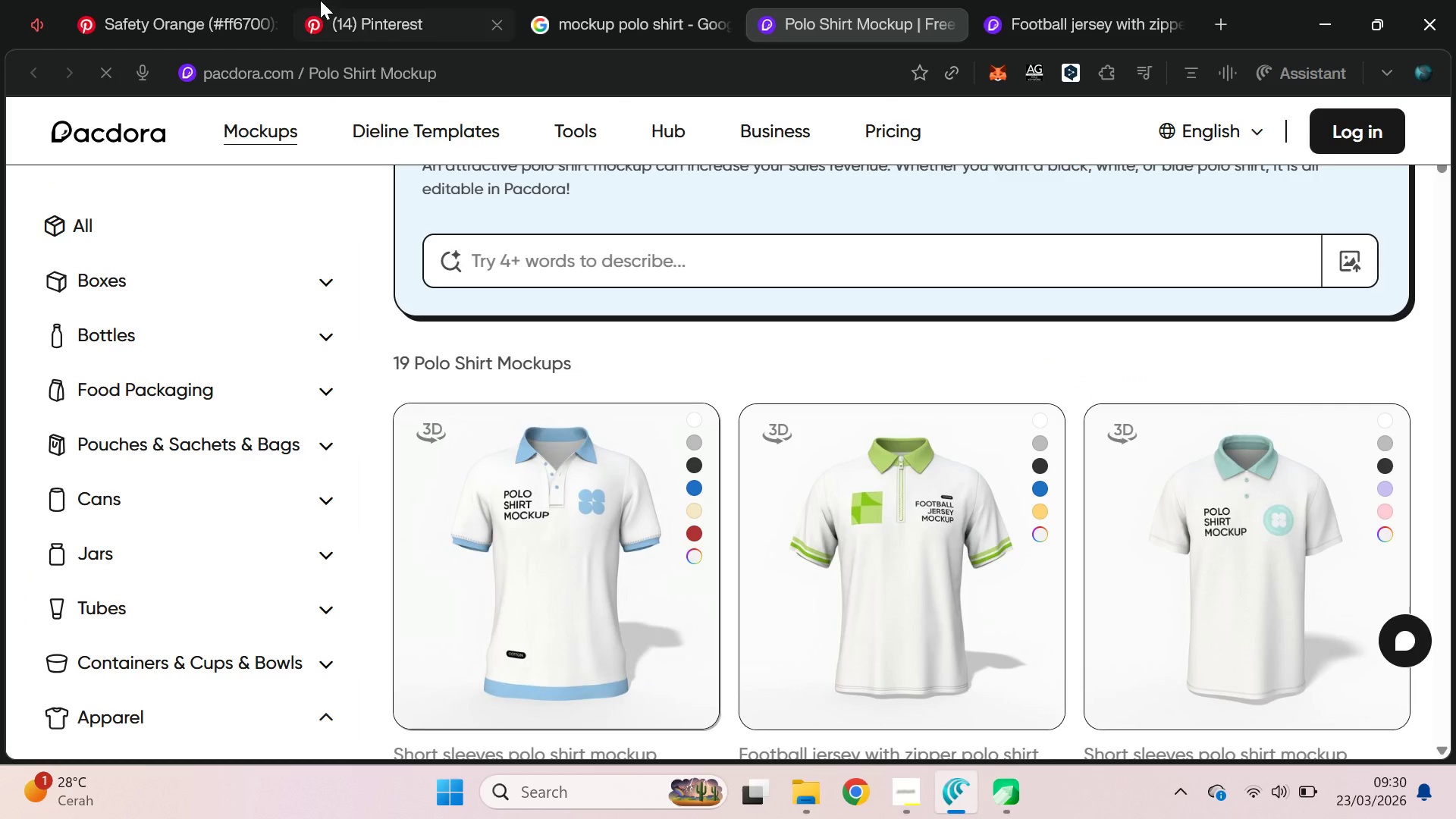 
left_click([333, 0])
 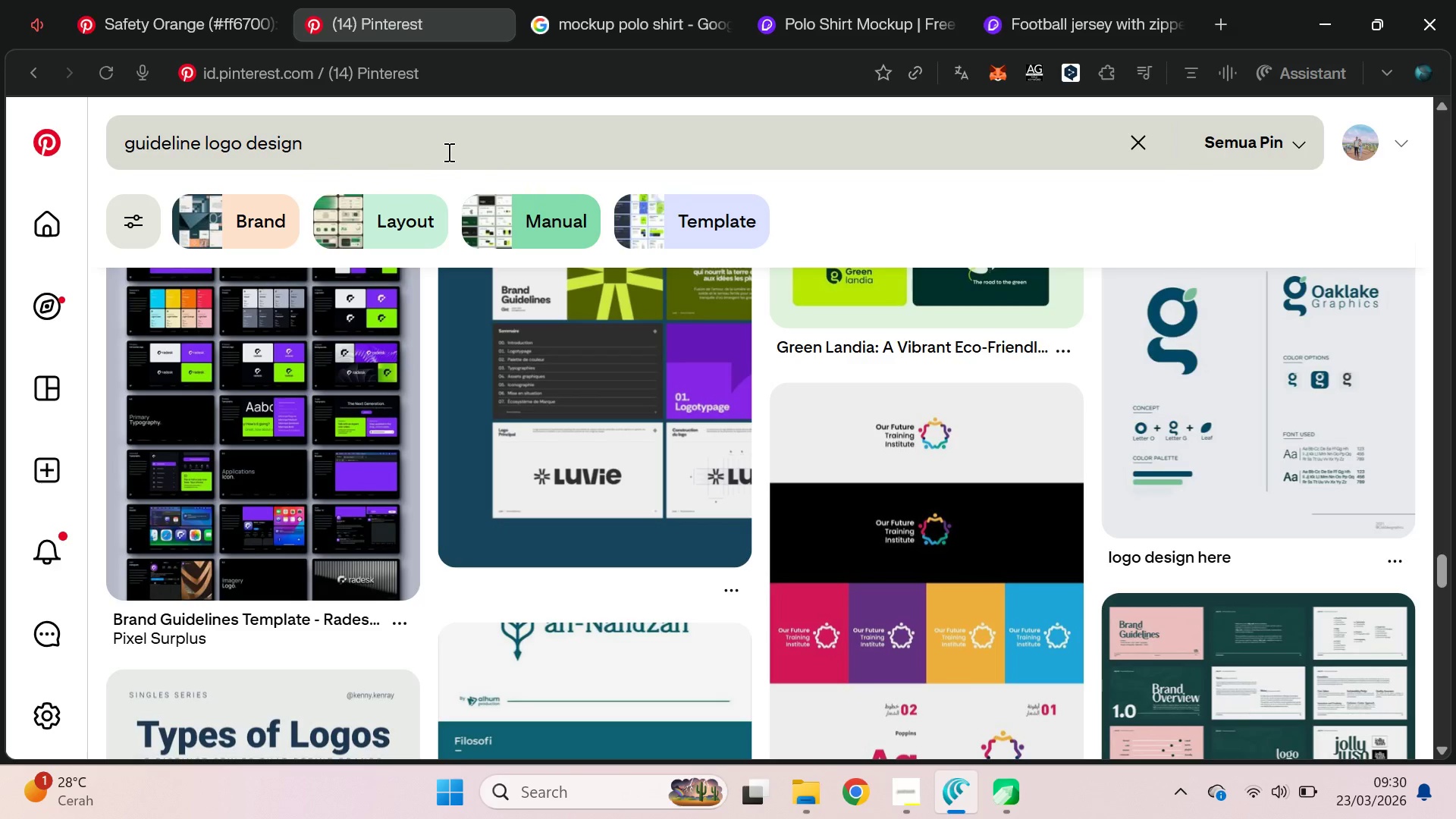 
key(Control+A)
 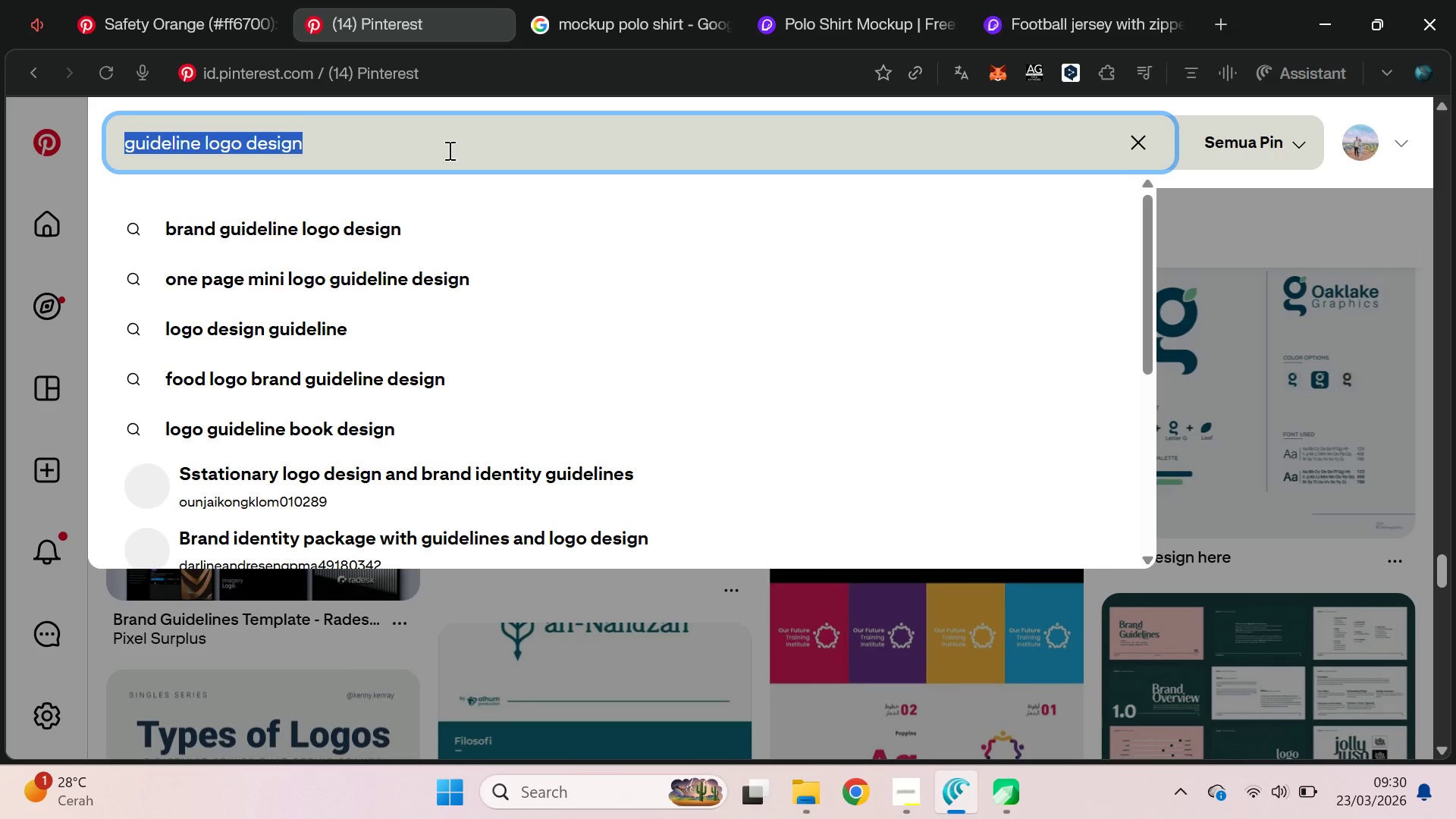 
key(Control+V)
 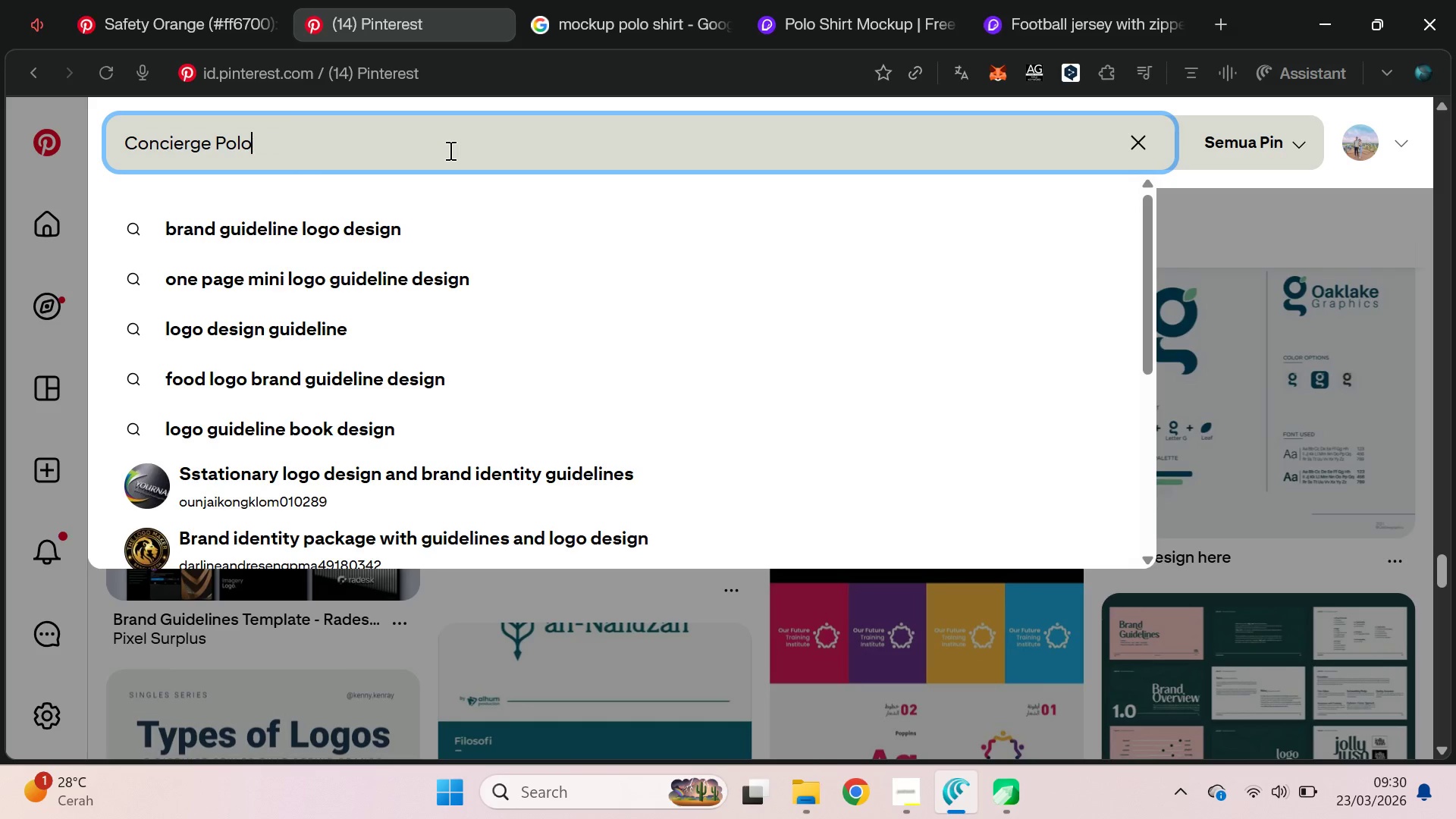 
key(Enter)
 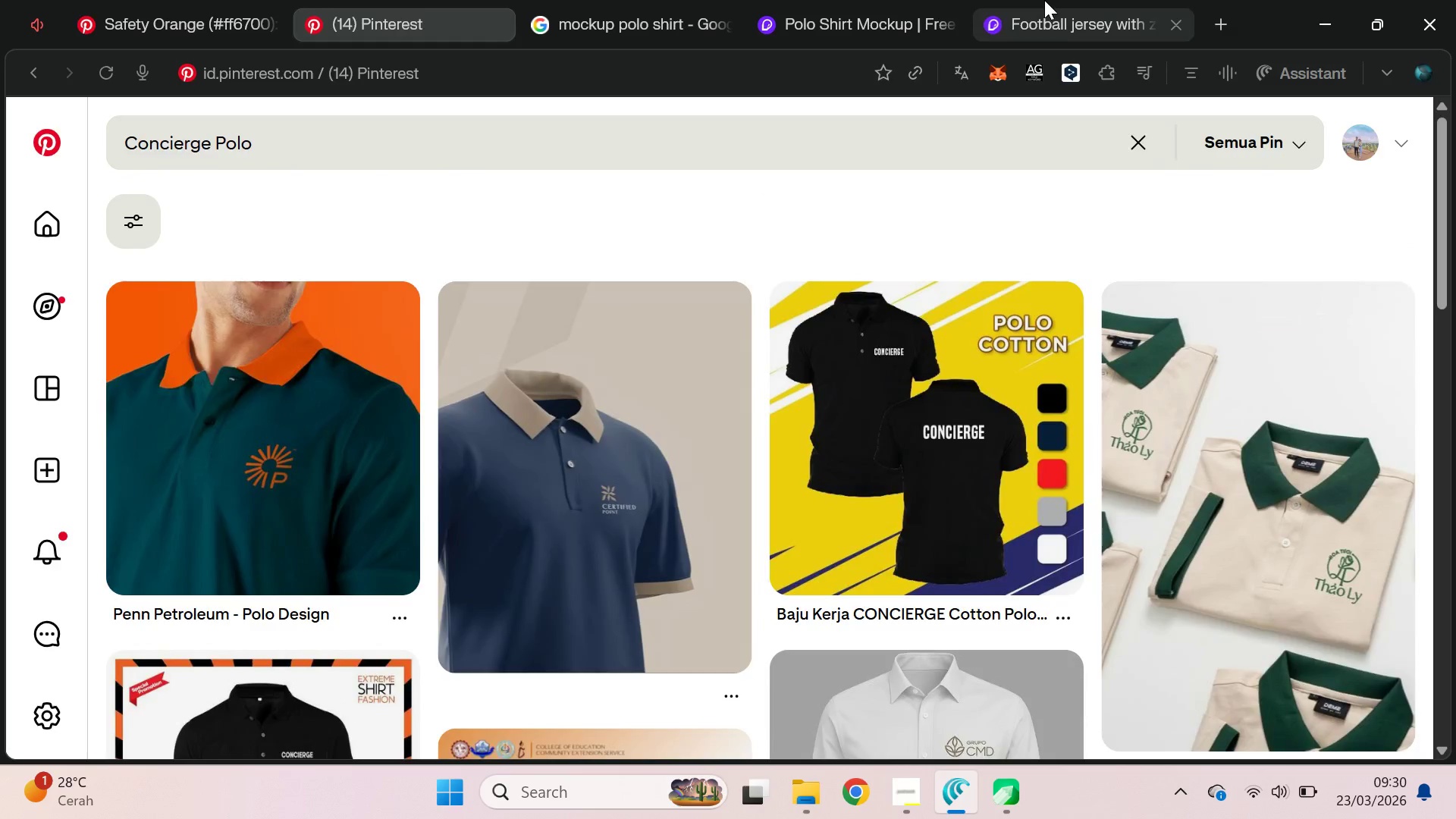 
wait(7.38)
 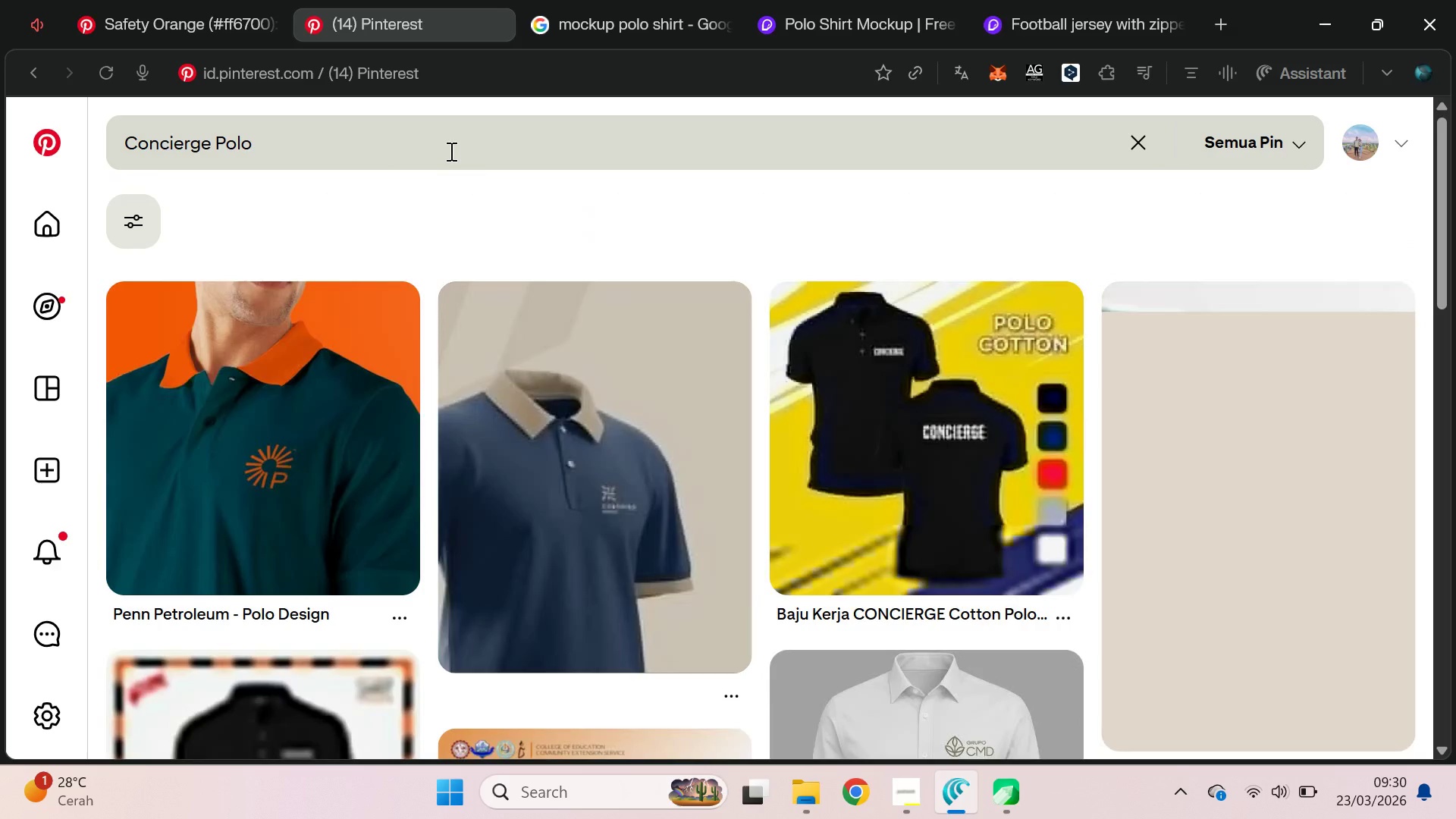 
left_click([403, 0])
 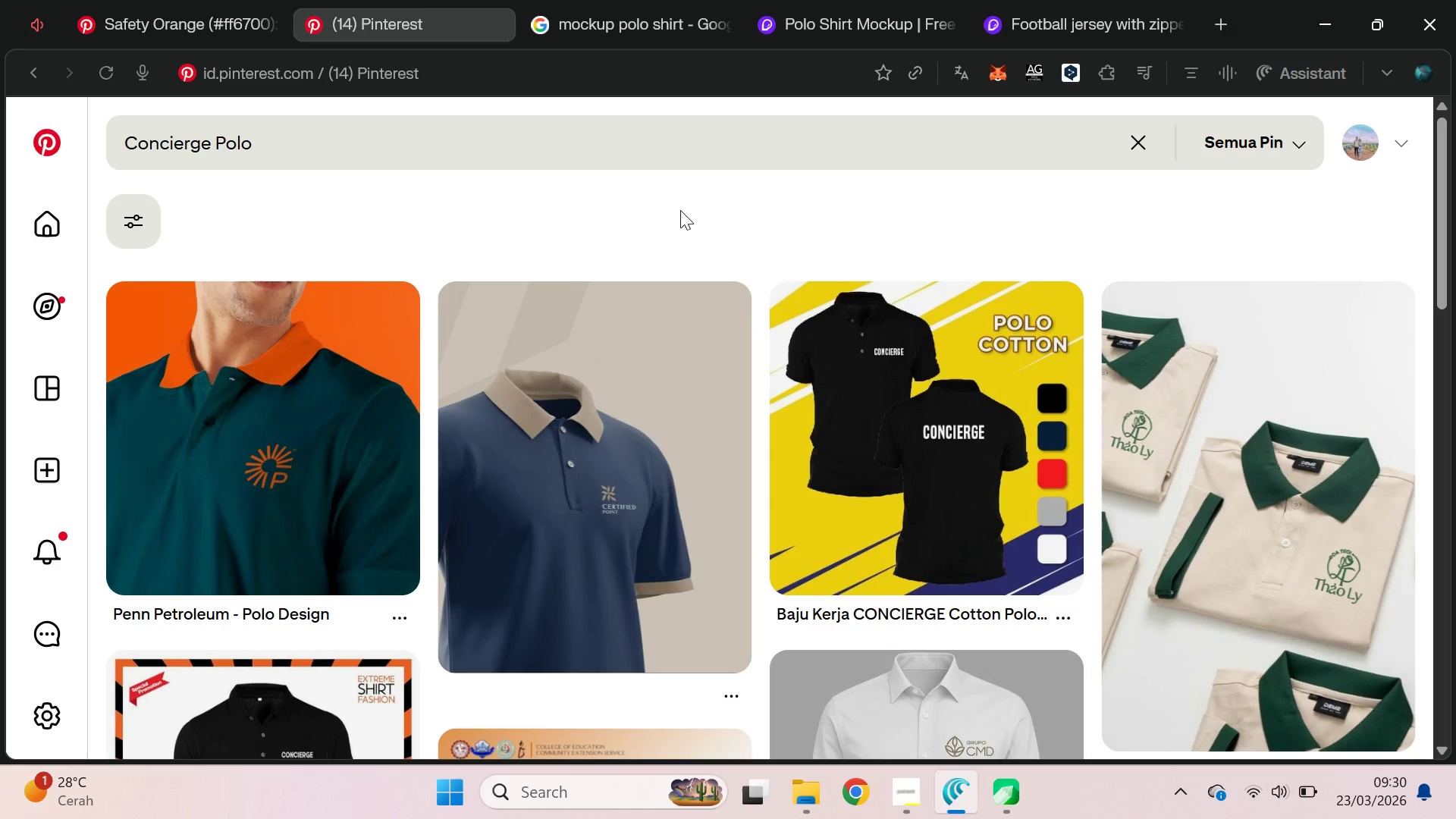 
scroll: coordinate [682, 212], scroll_direction: down, amount: 2.0
 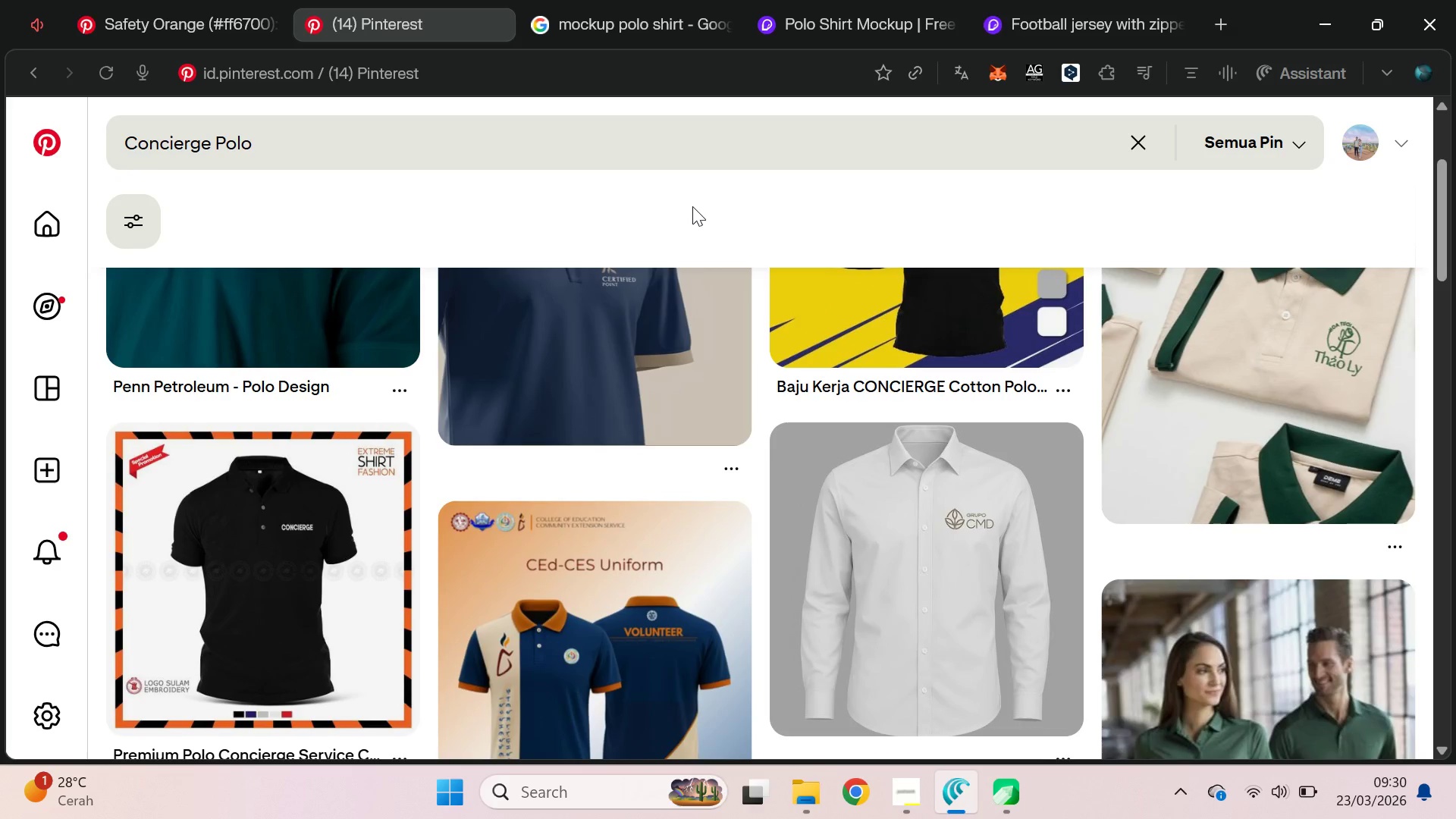 
left_click([907, 0])
 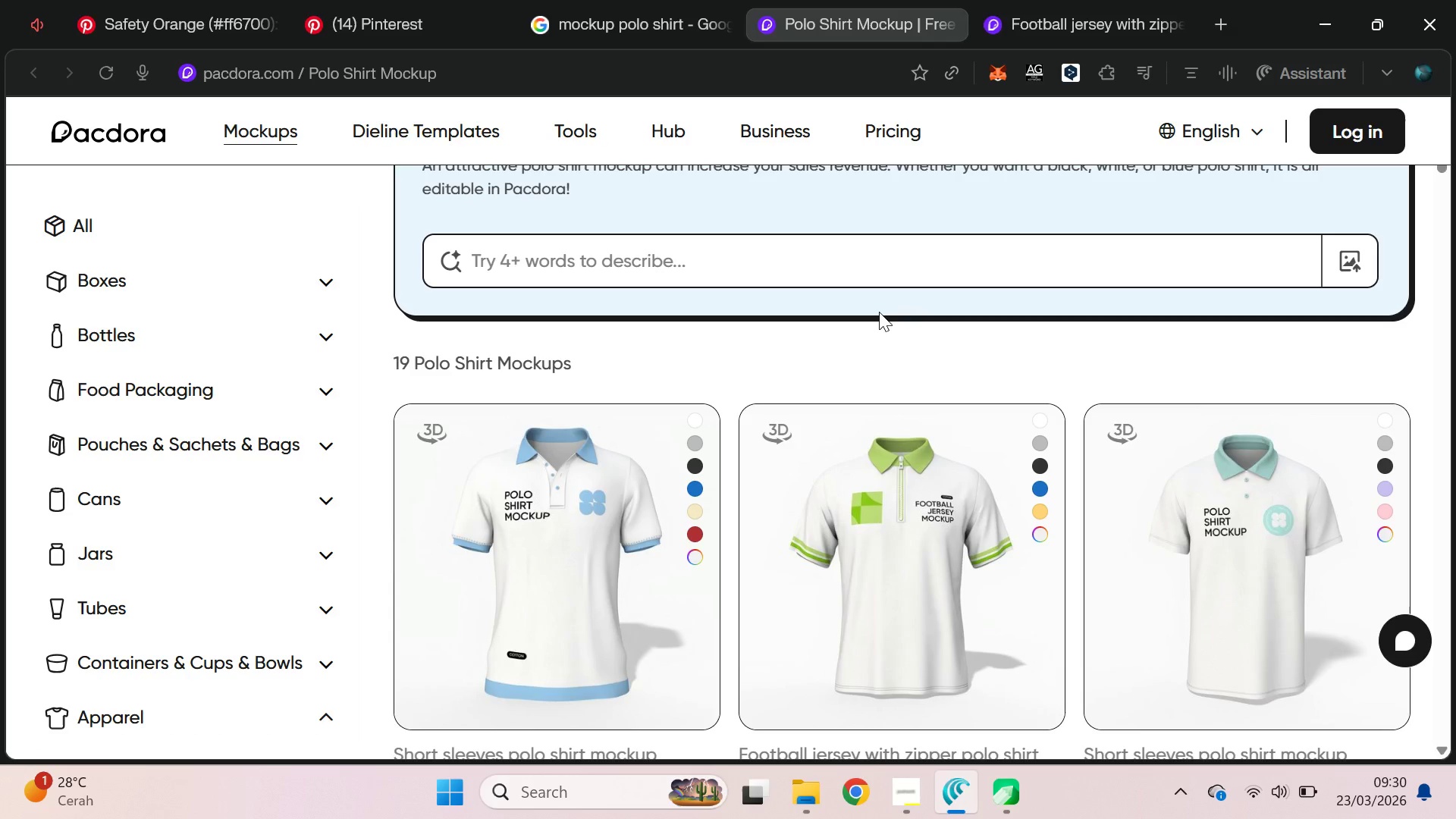 
scroll: coordinate [877, 315], scroll_direction: none, amount: 0.0
 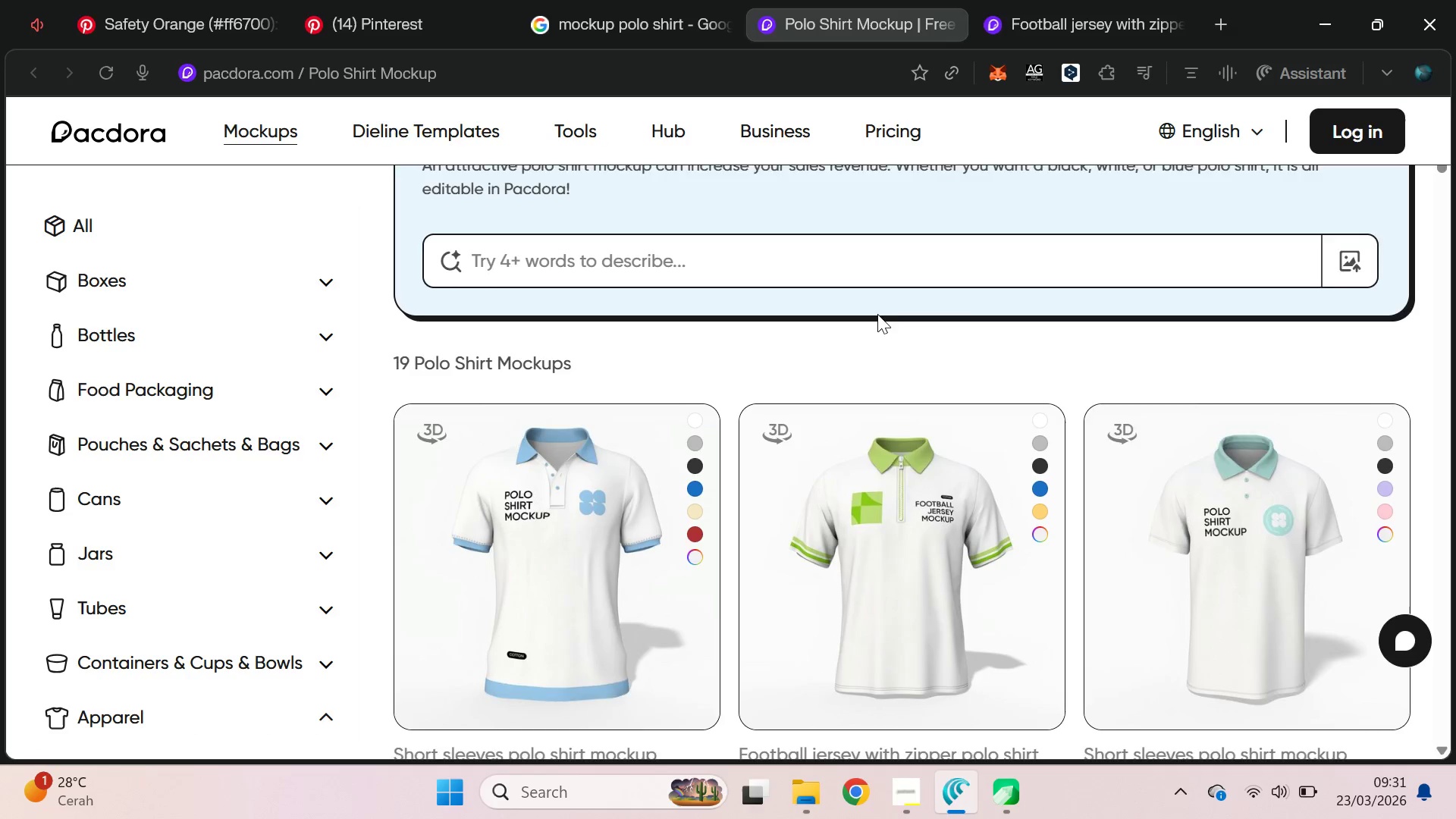 
scroll: coordinate [880, 280], scroll_direction: down, amount: 4.0
 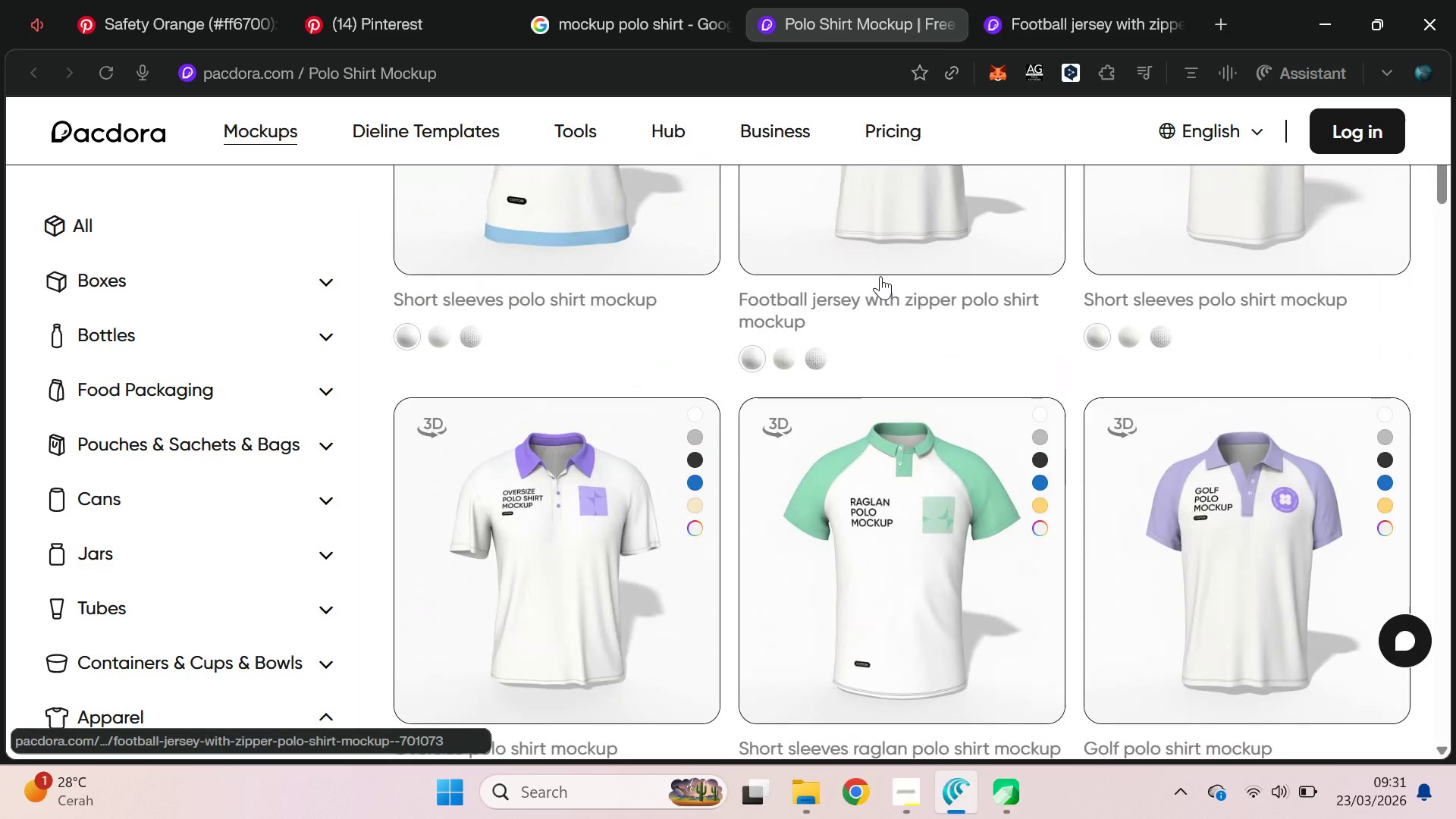 
scroll: coordinate [880, 276], scroll_direction: none, amount: 0.0
 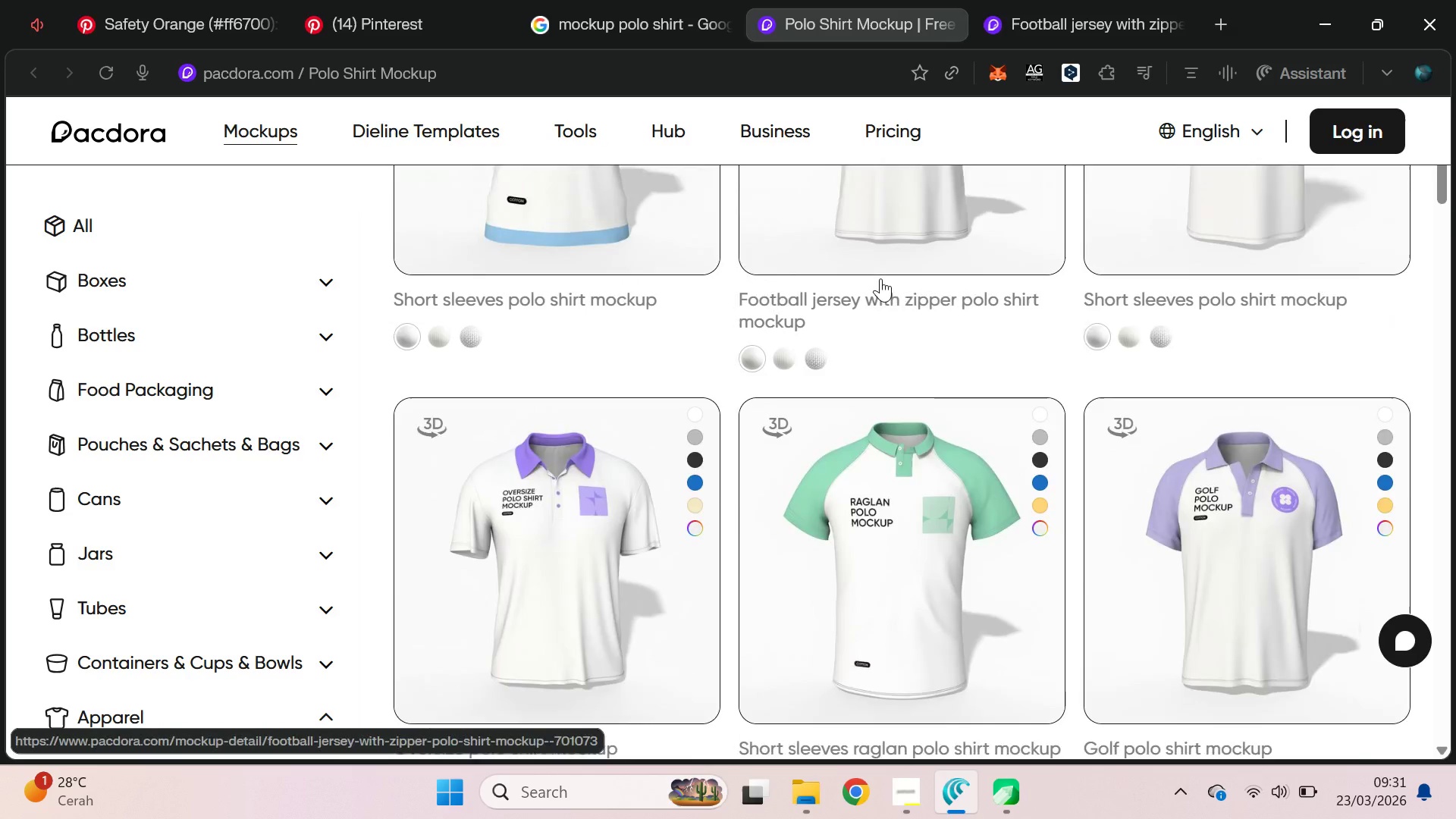 
scroll: coordinate [880, 279], scroll_direction: down, amount: 2.0
 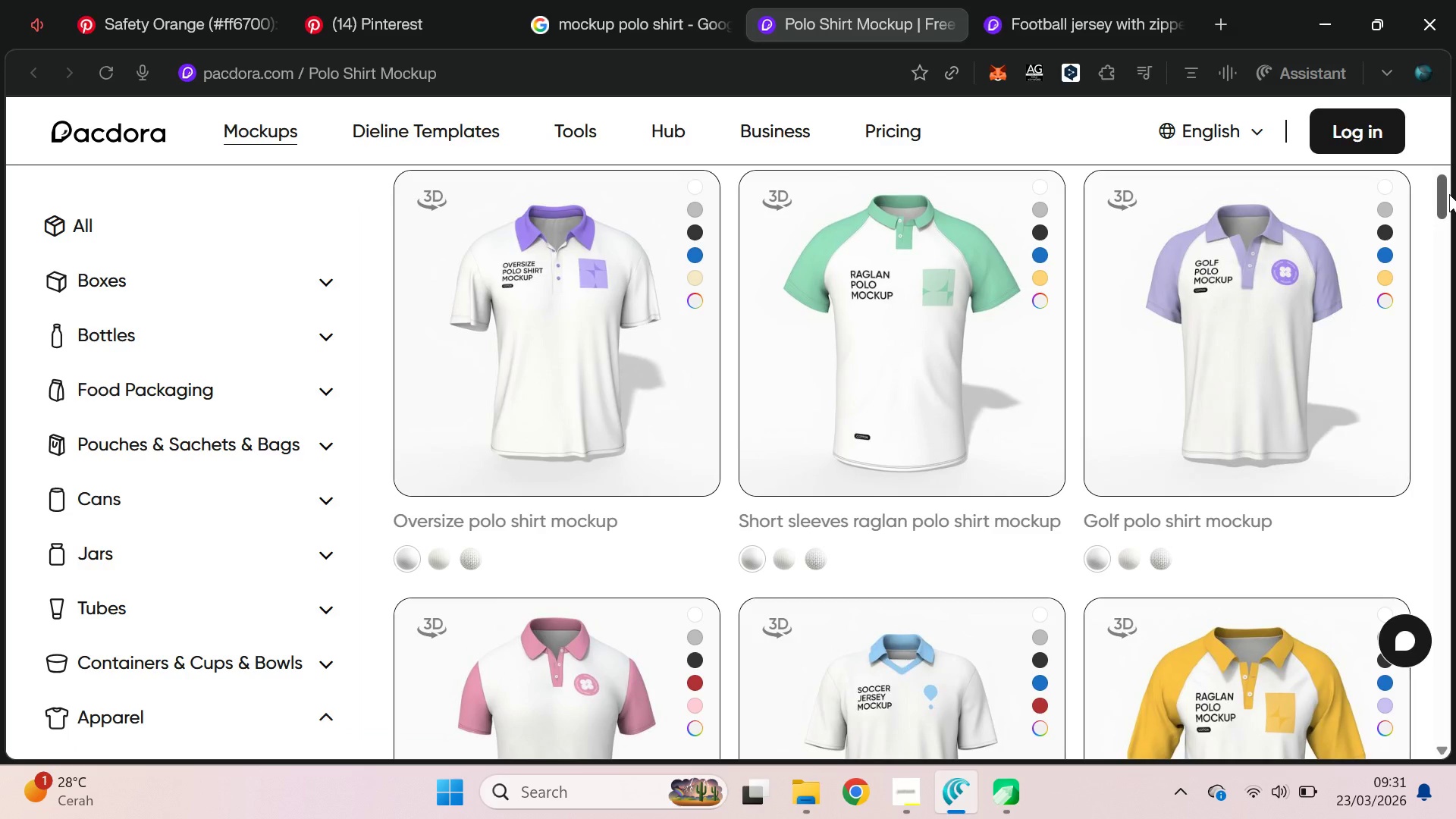 
left_click_drag(start_coordinate=[1449, 193], to_coordinate=[1455, 180])
 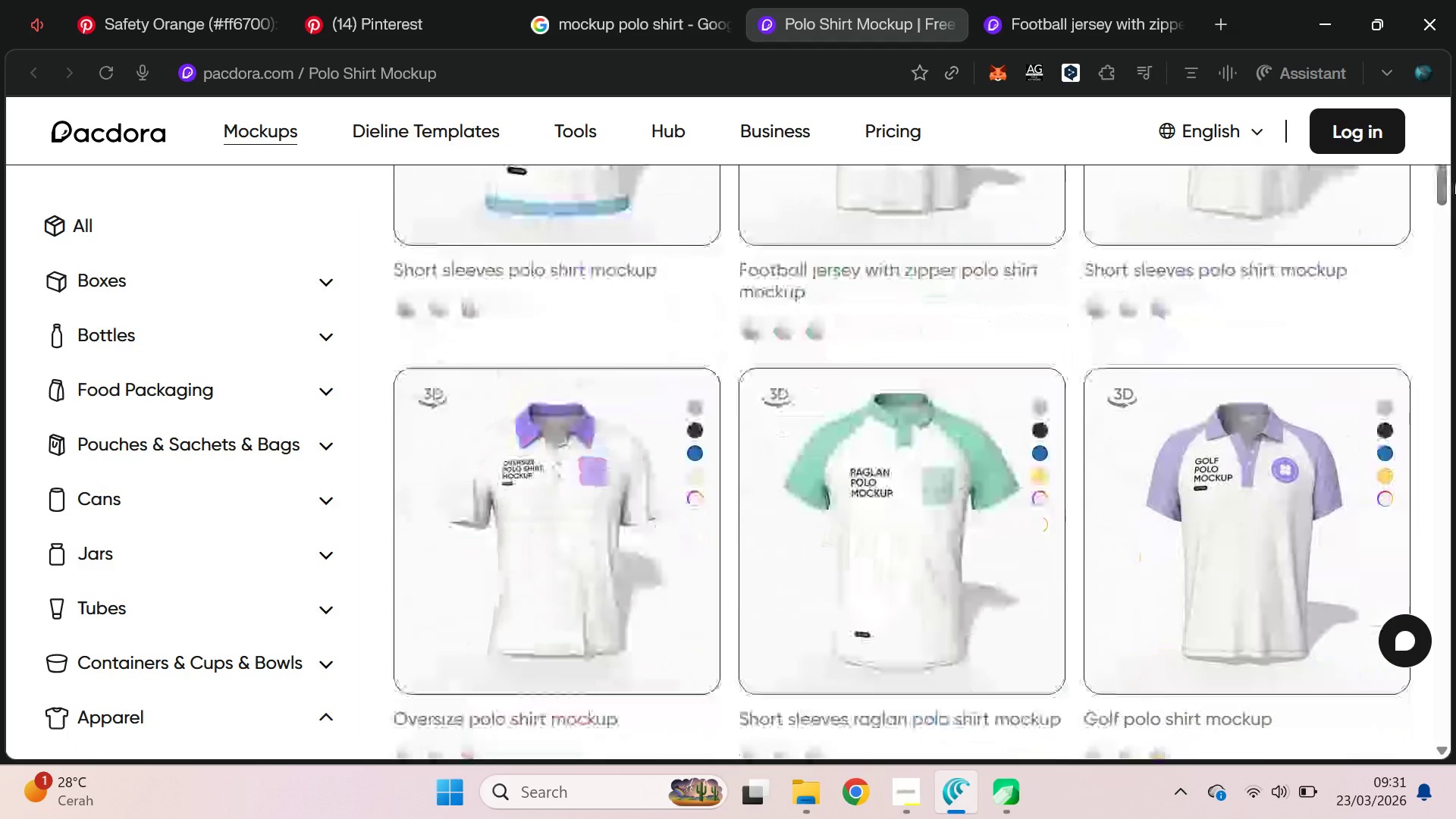 
left_click([1455, 180])
 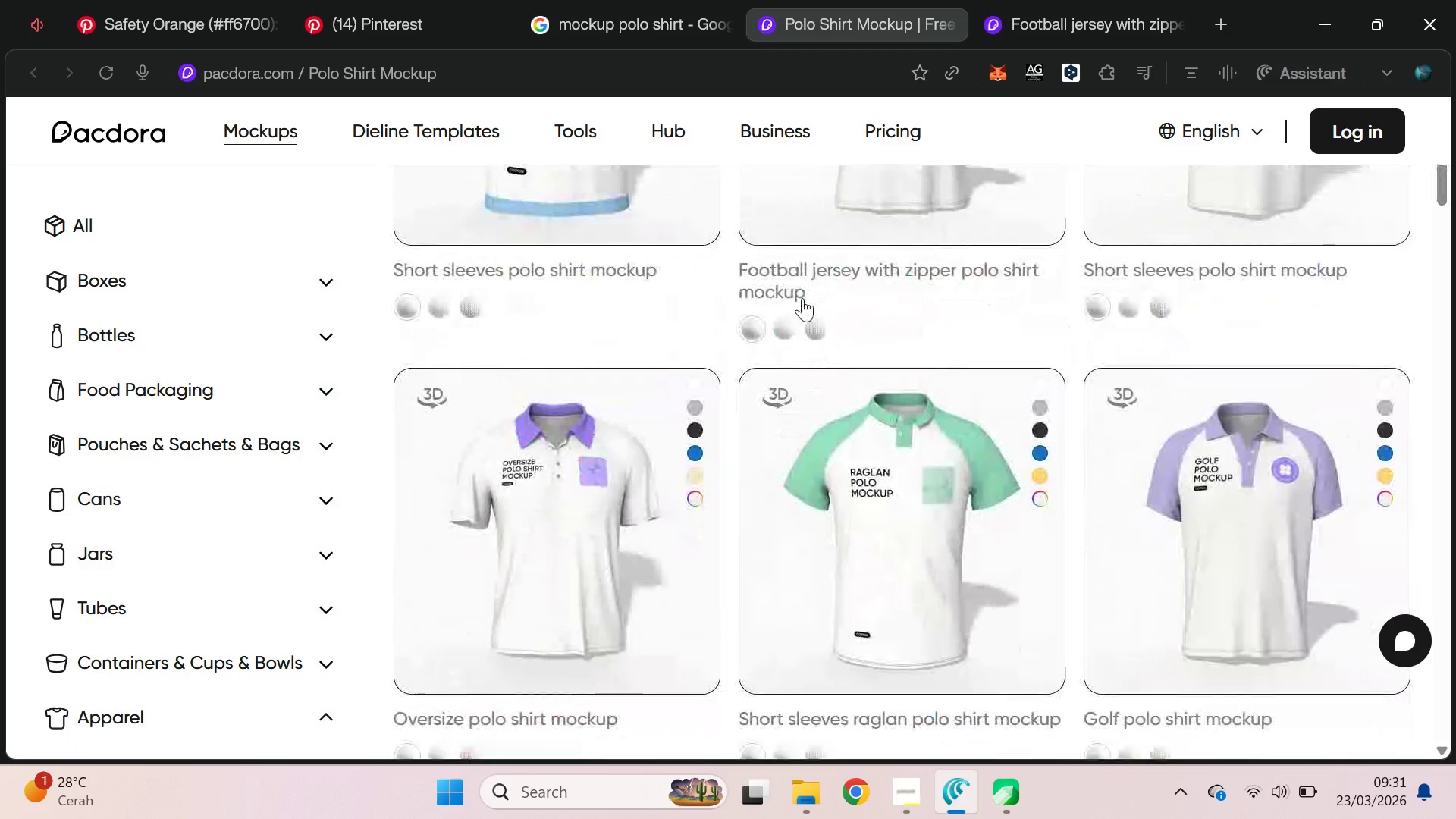 
scroll: coordinate [807, 304], scroll_direction: up, amount: 1.0
 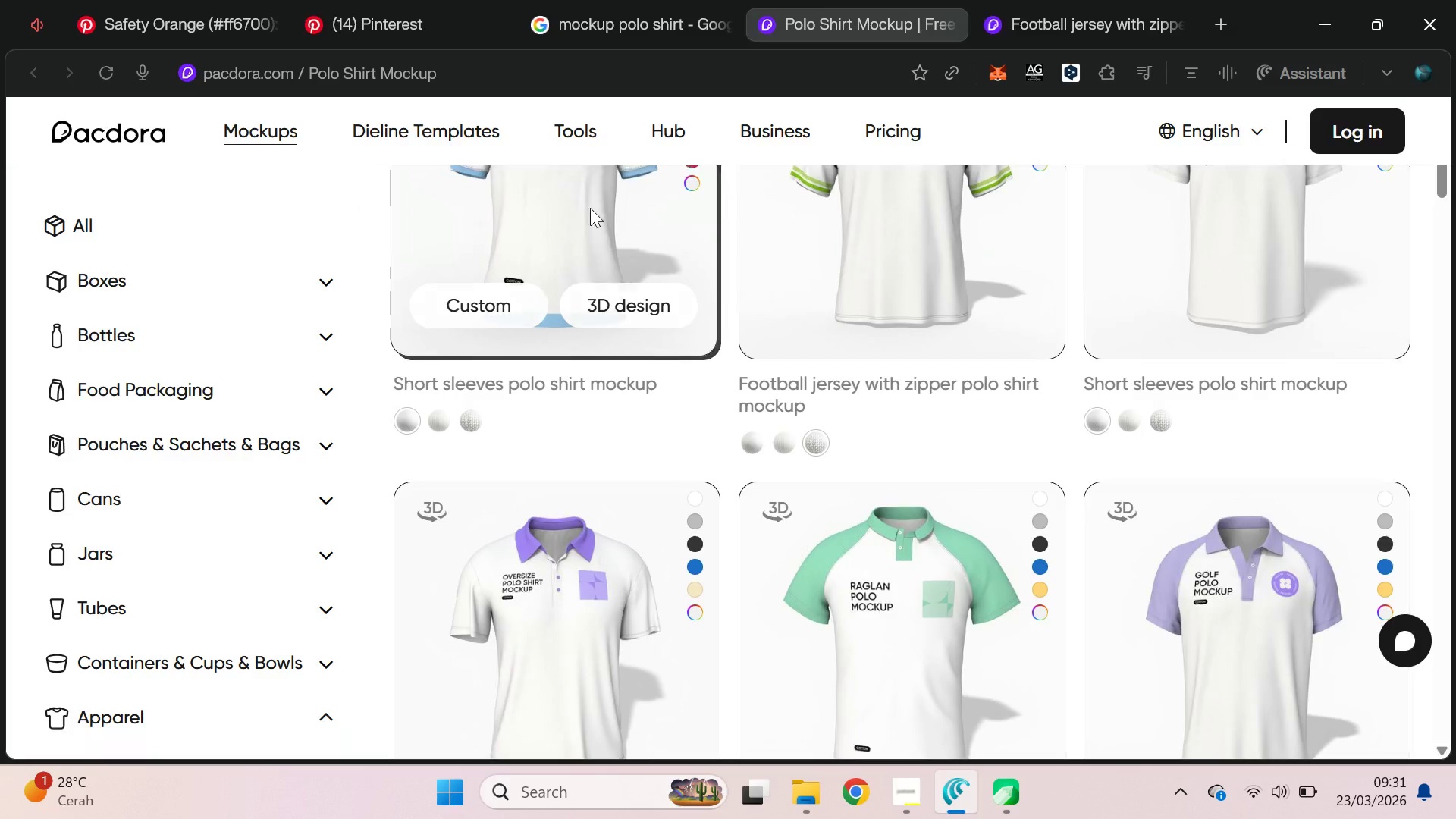 
left_click_drag(start_coordinate=[1078, 14], to_coordinate=[1082, 14])
 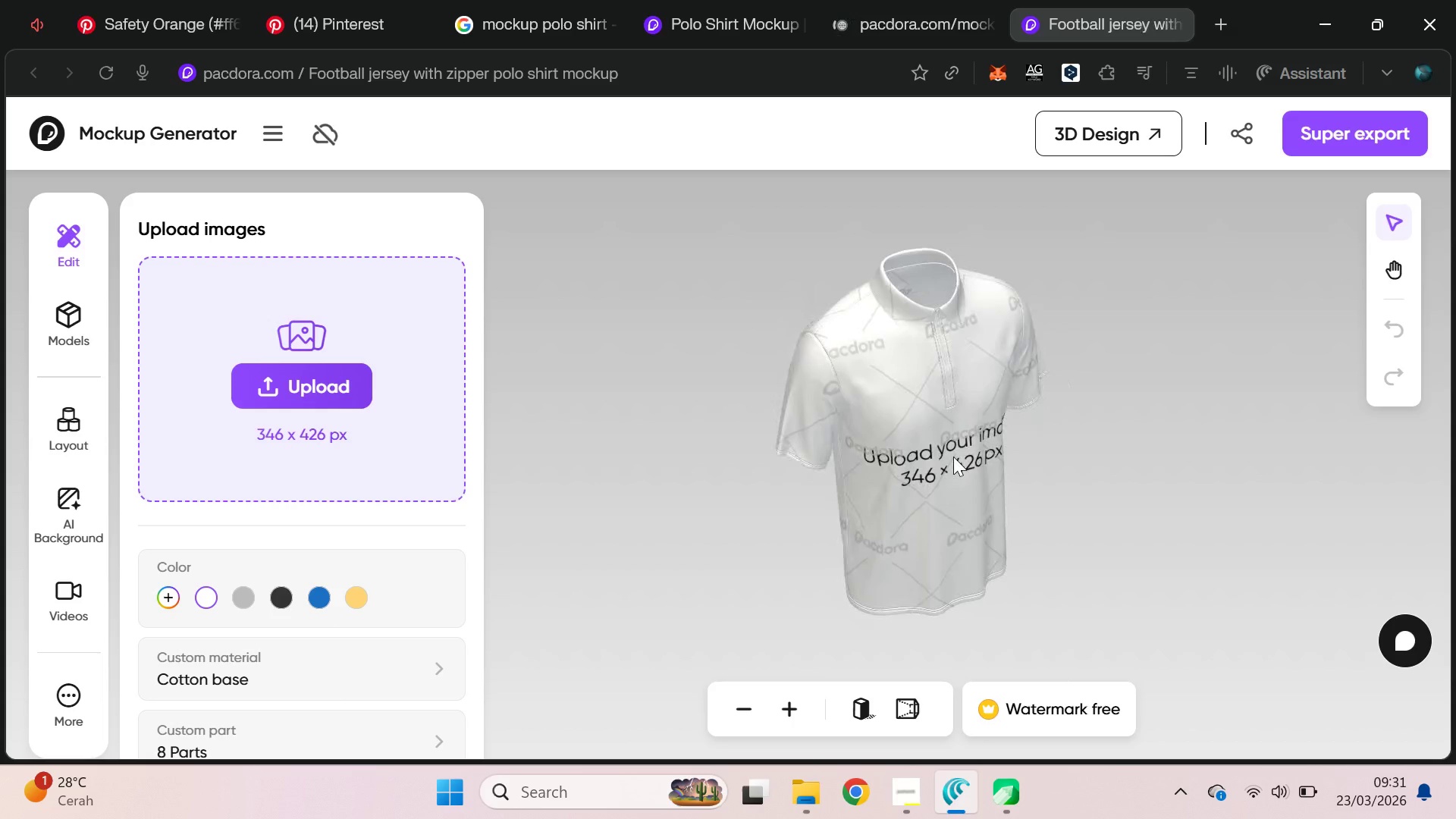 
left_click_drag(start_coordinate=[953, 457], to_coordinate=[910, 446])
 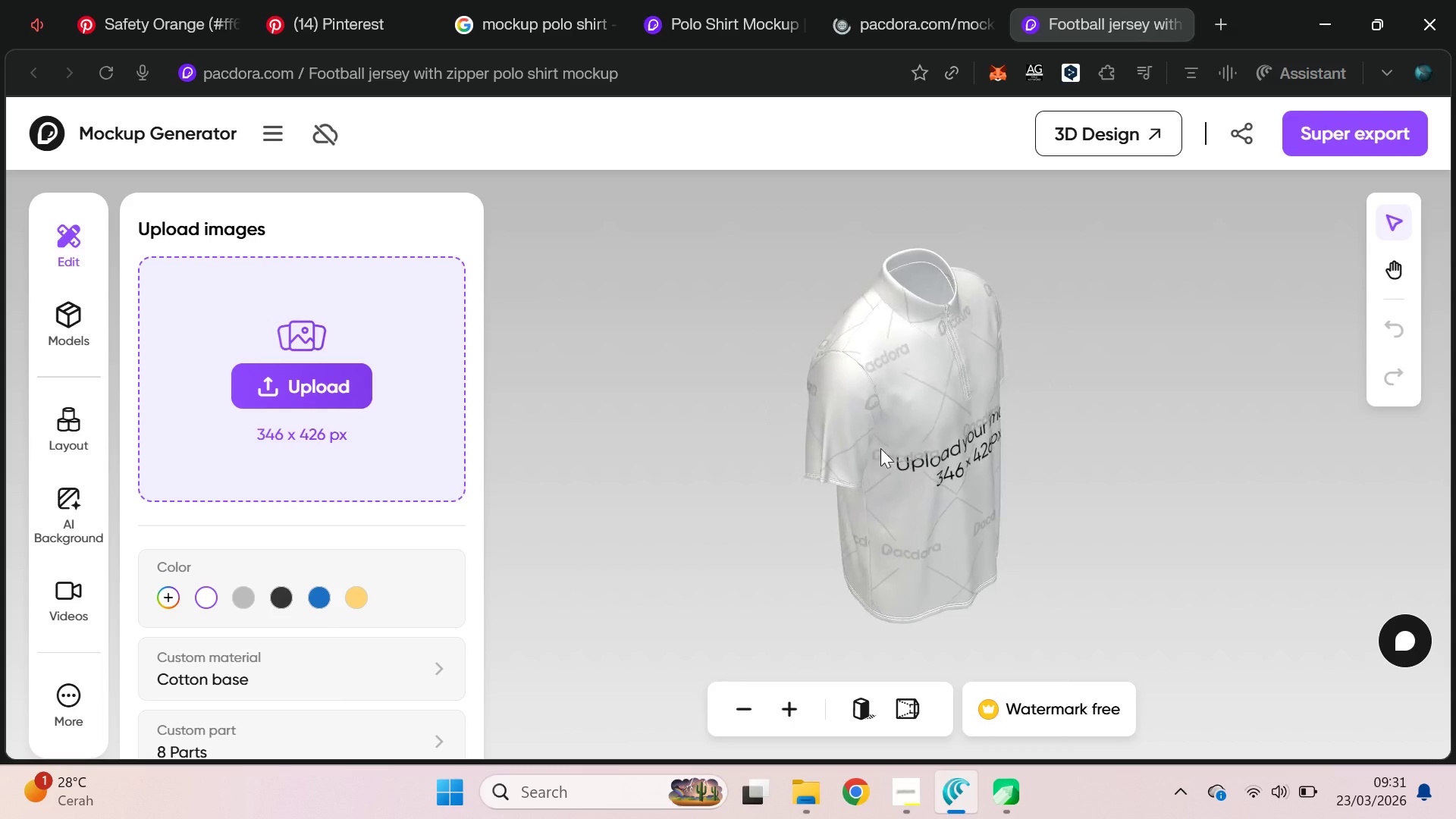 
left_click_drag(start_coordinate=[880, 447], to_coordinate=[1035, 417])
 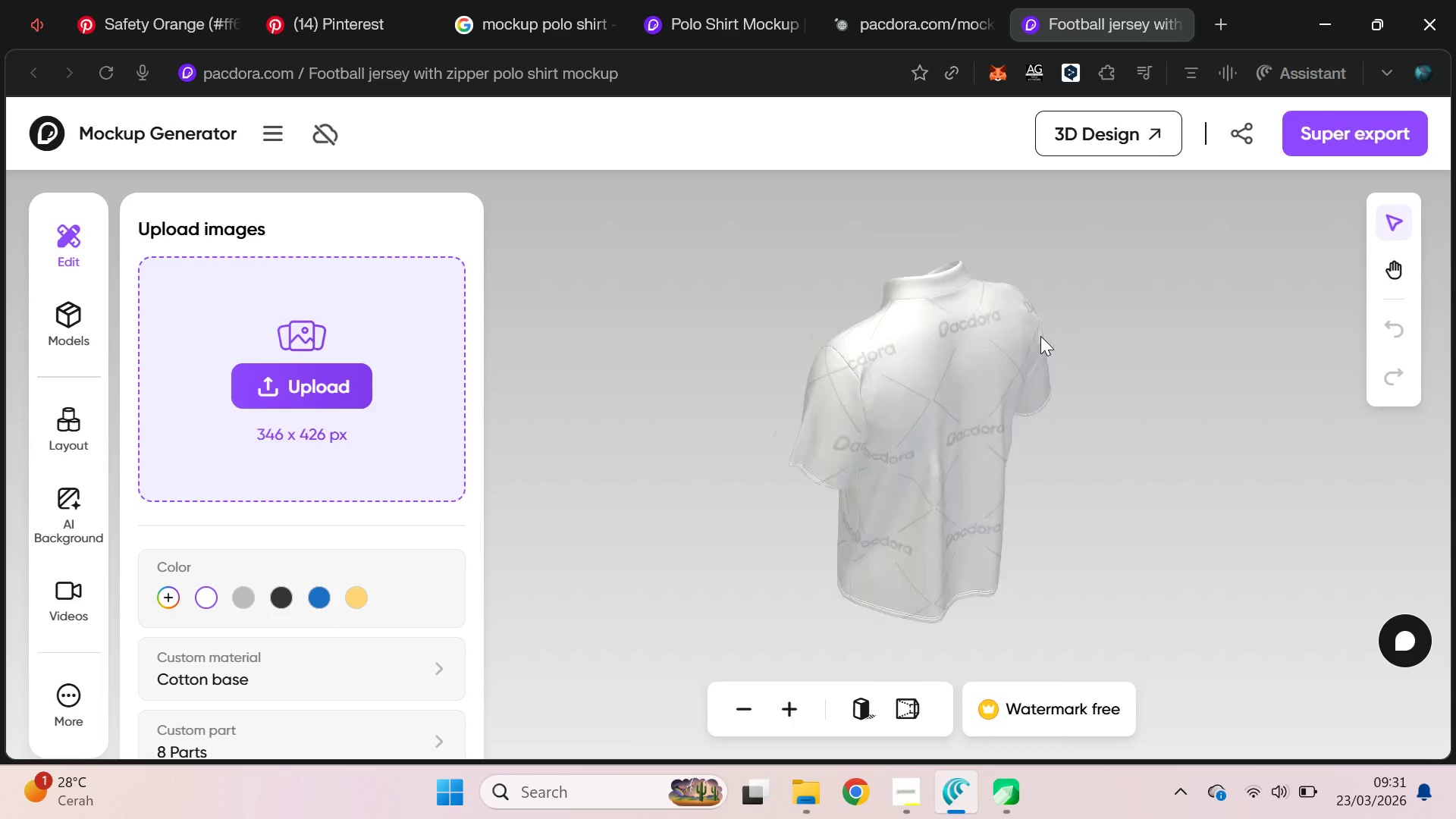 
scroll: coordinate [1031, 350], scroll_direction: down, amount: 7.0
 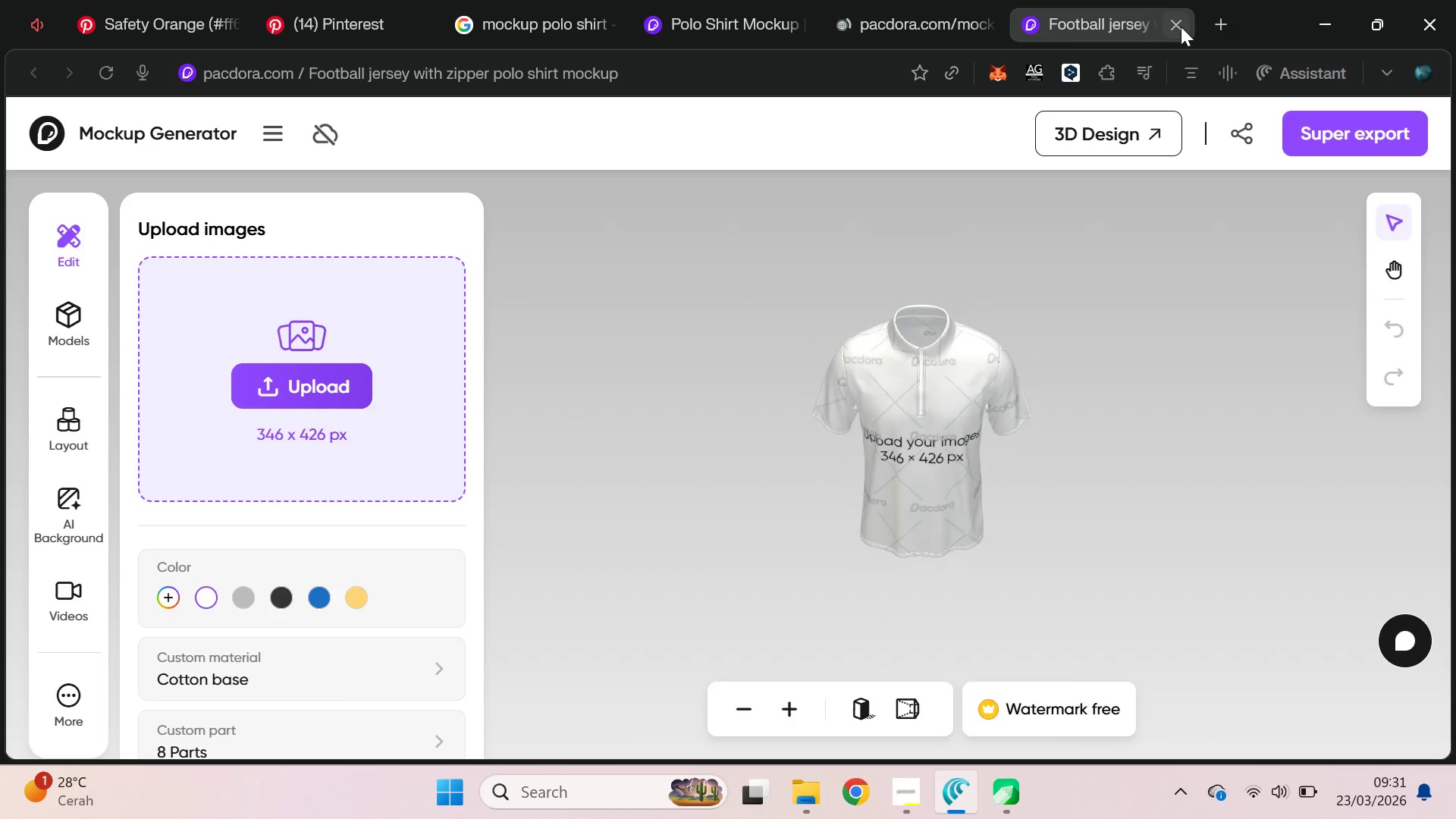 
left_click([1181, 27])
 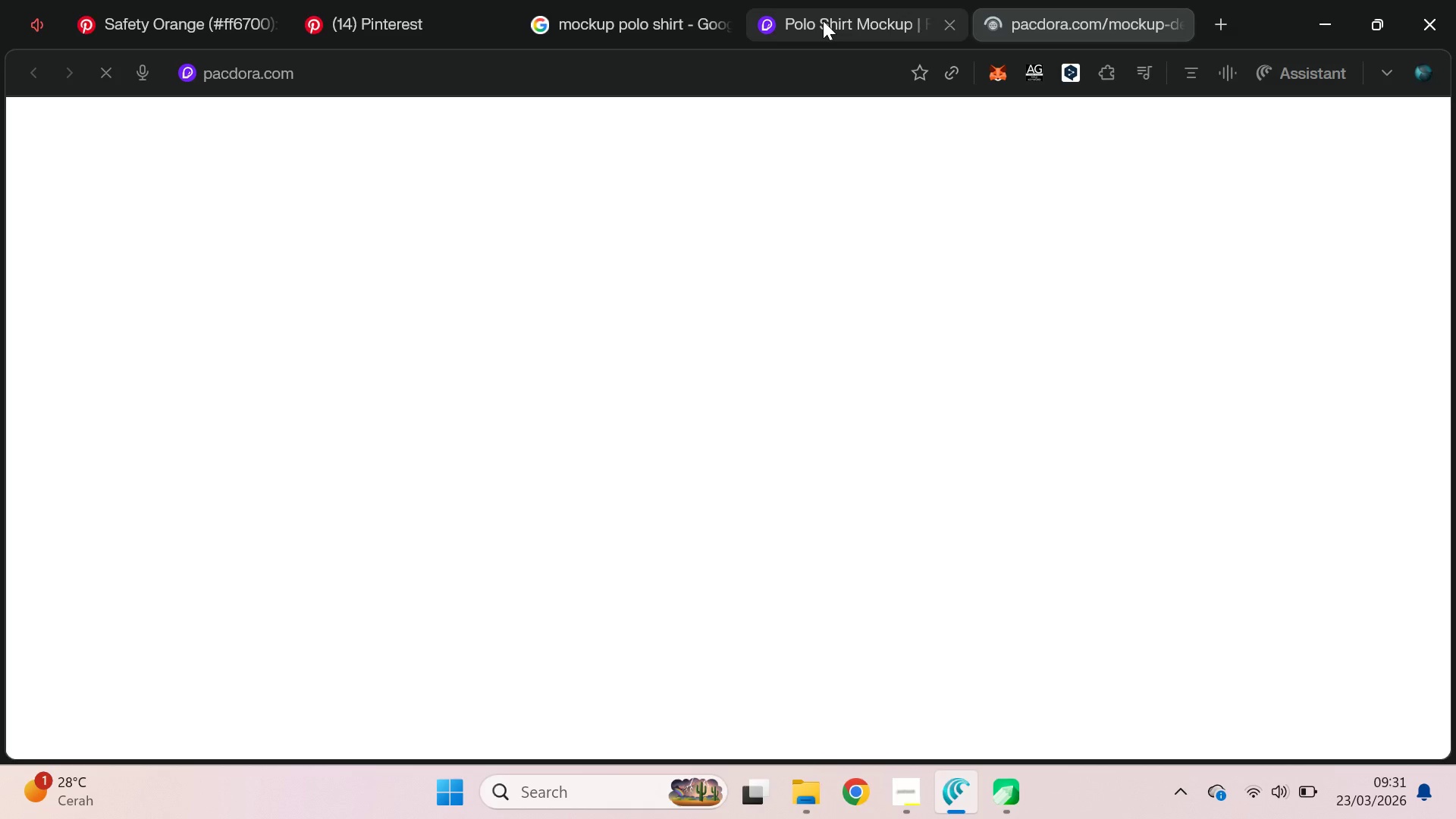 
left_click([696, 0])
 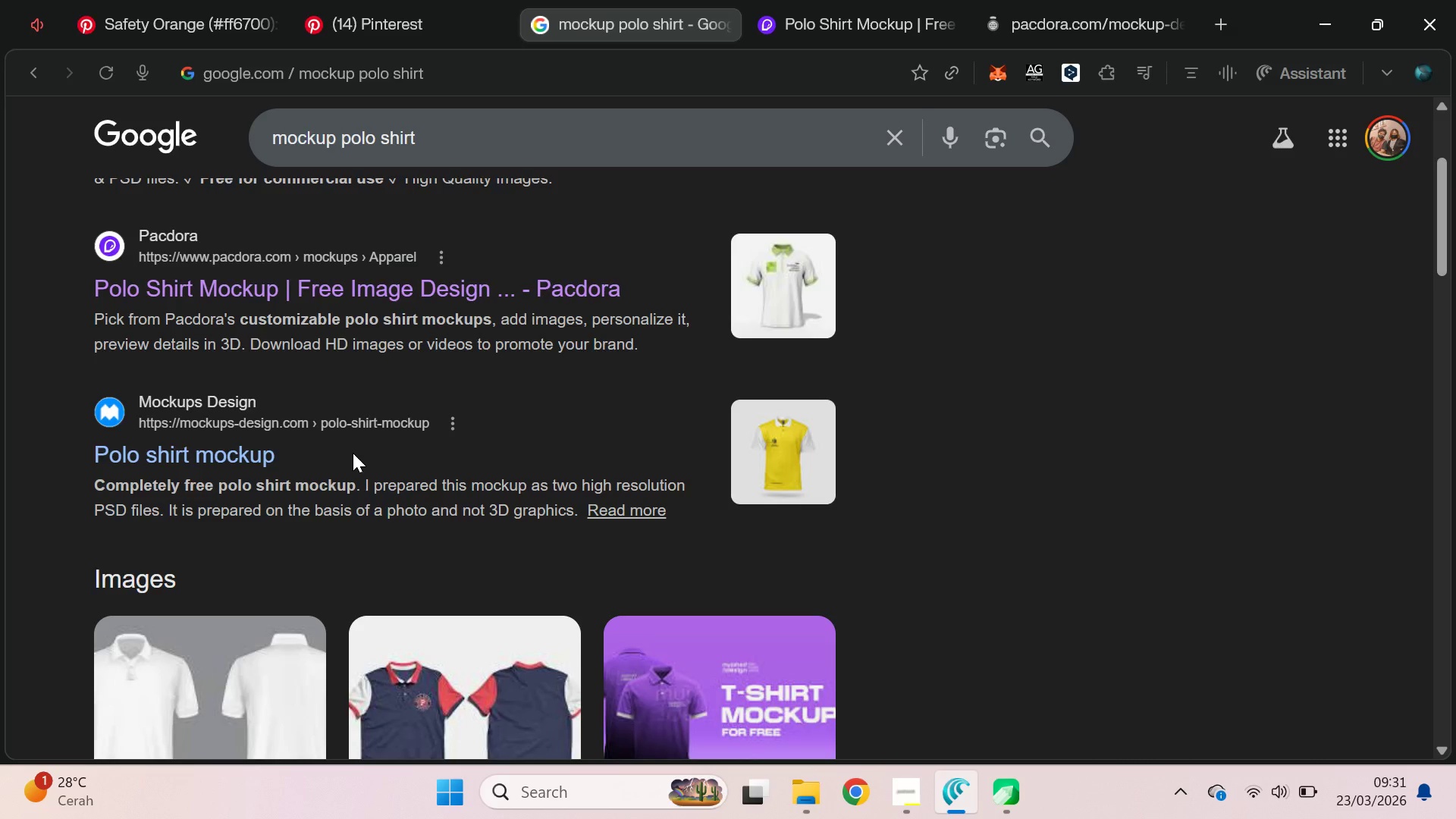 
scroll: coordinate [356, 449], scroll_direction: down, amount: 4.0
 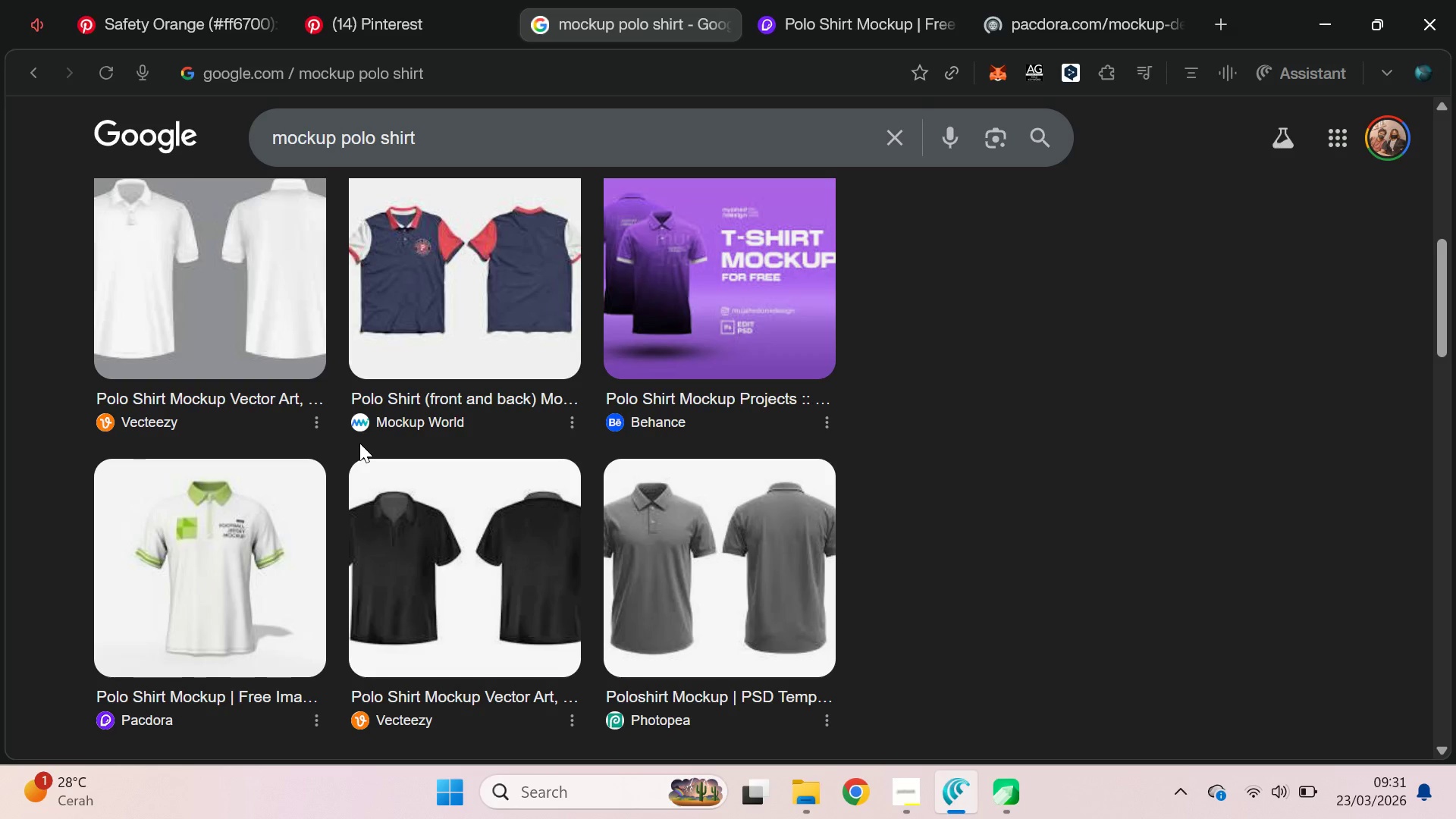 
scroll: coordinate [360, 444], scroll_direction: up, amount: 5.0
 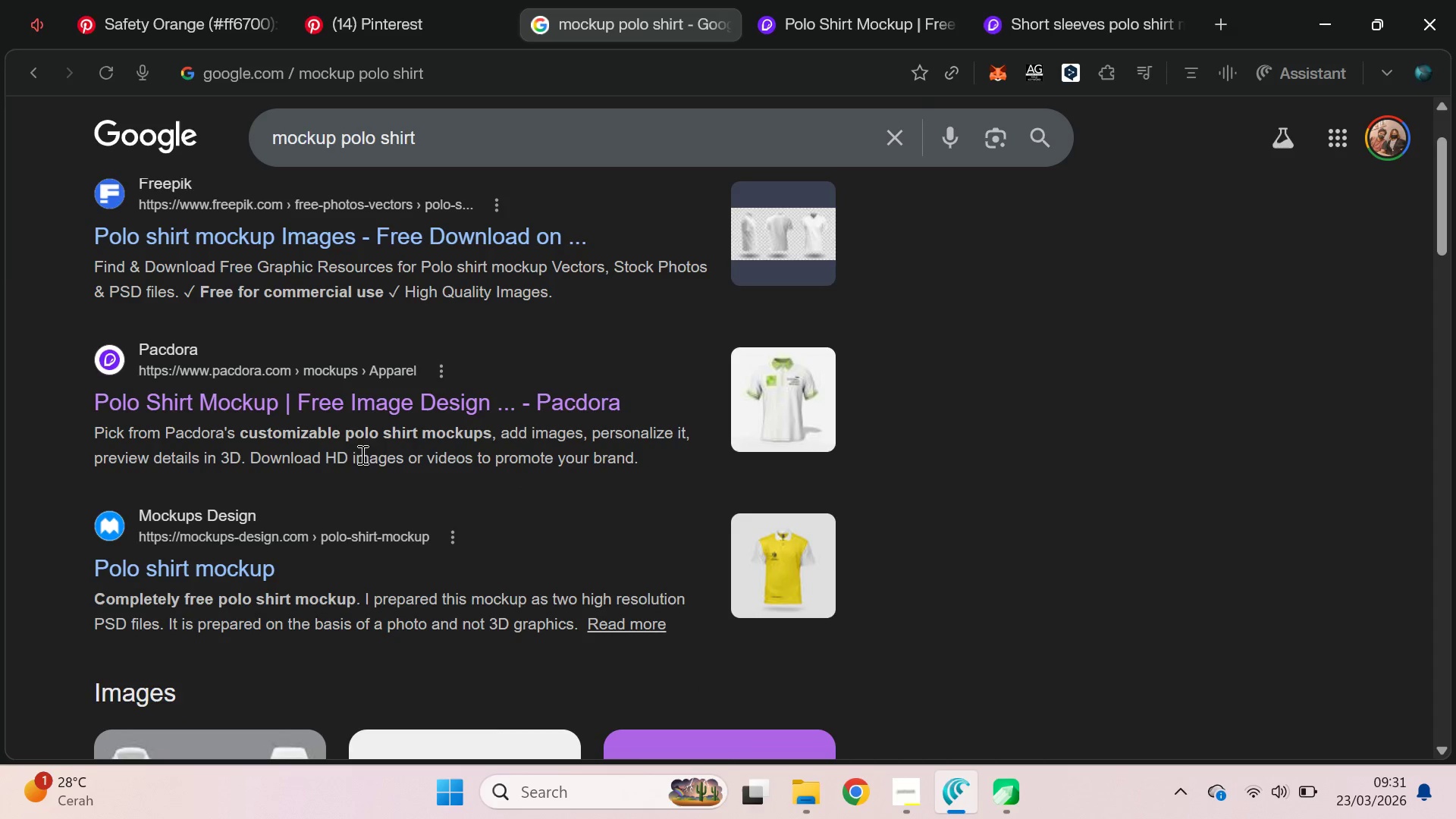 
hold_key(key=ControlLeft, duration=0.47)
 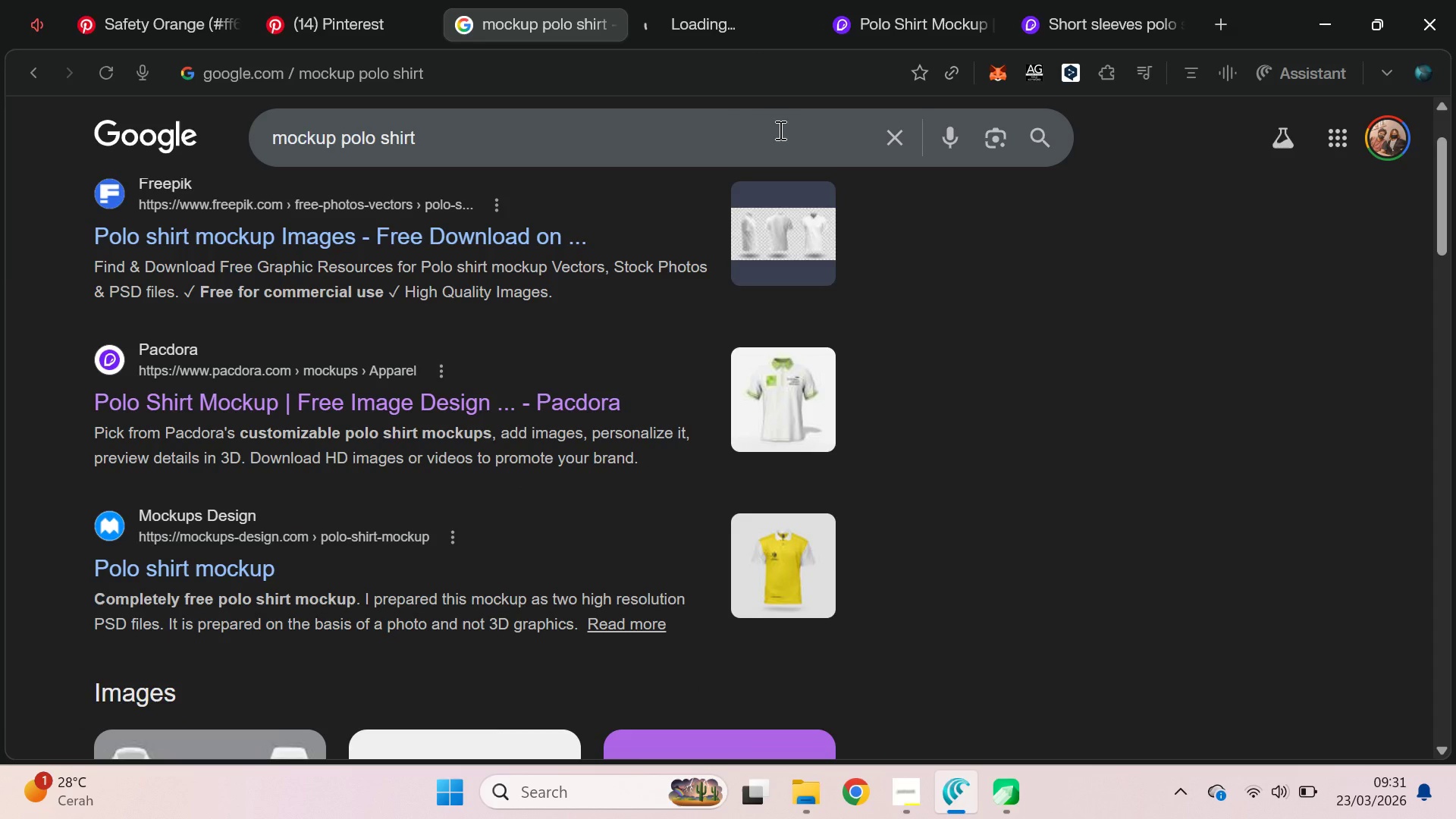 
left_click([700, 10])
 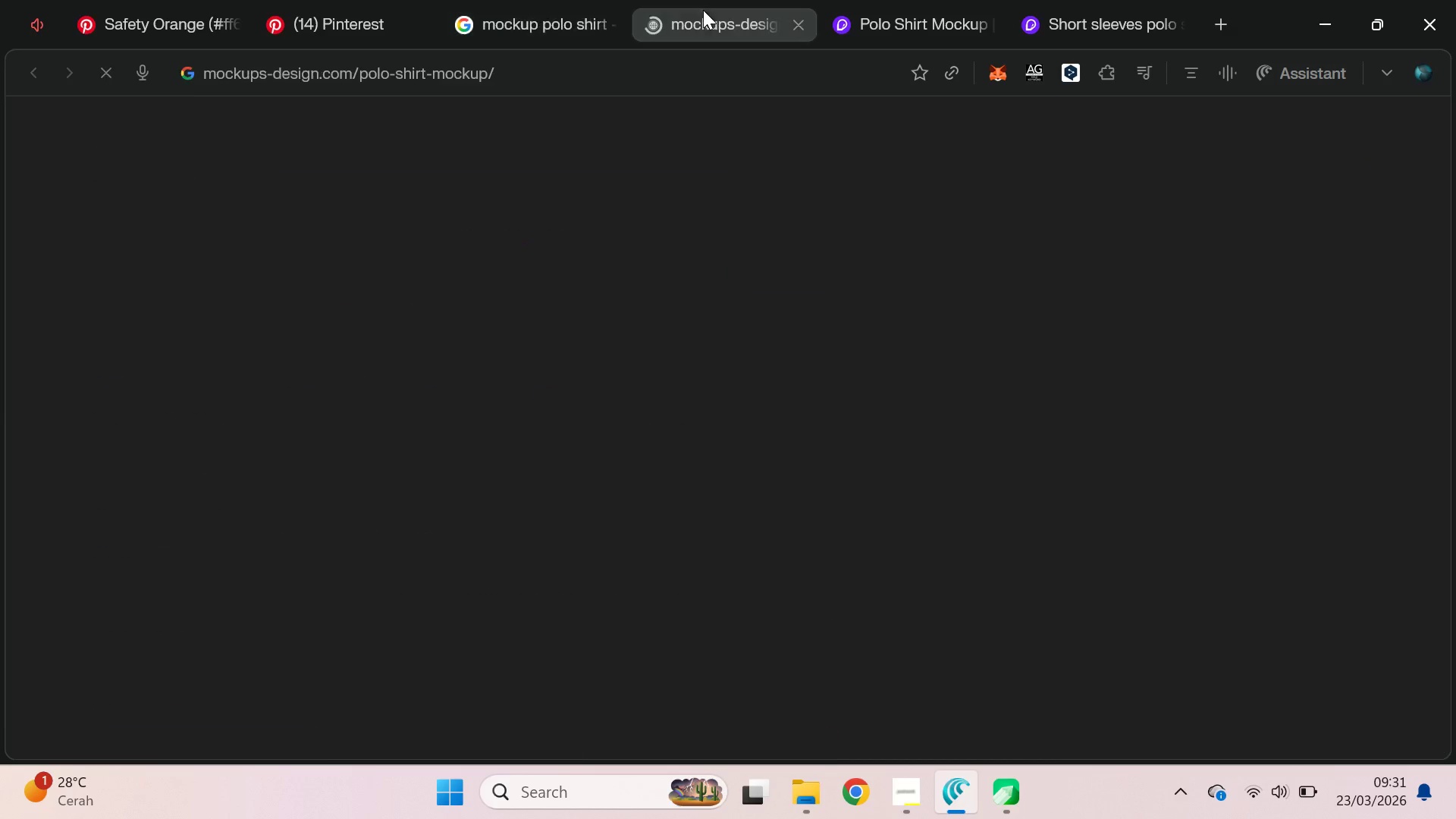 
key(Control+W)
 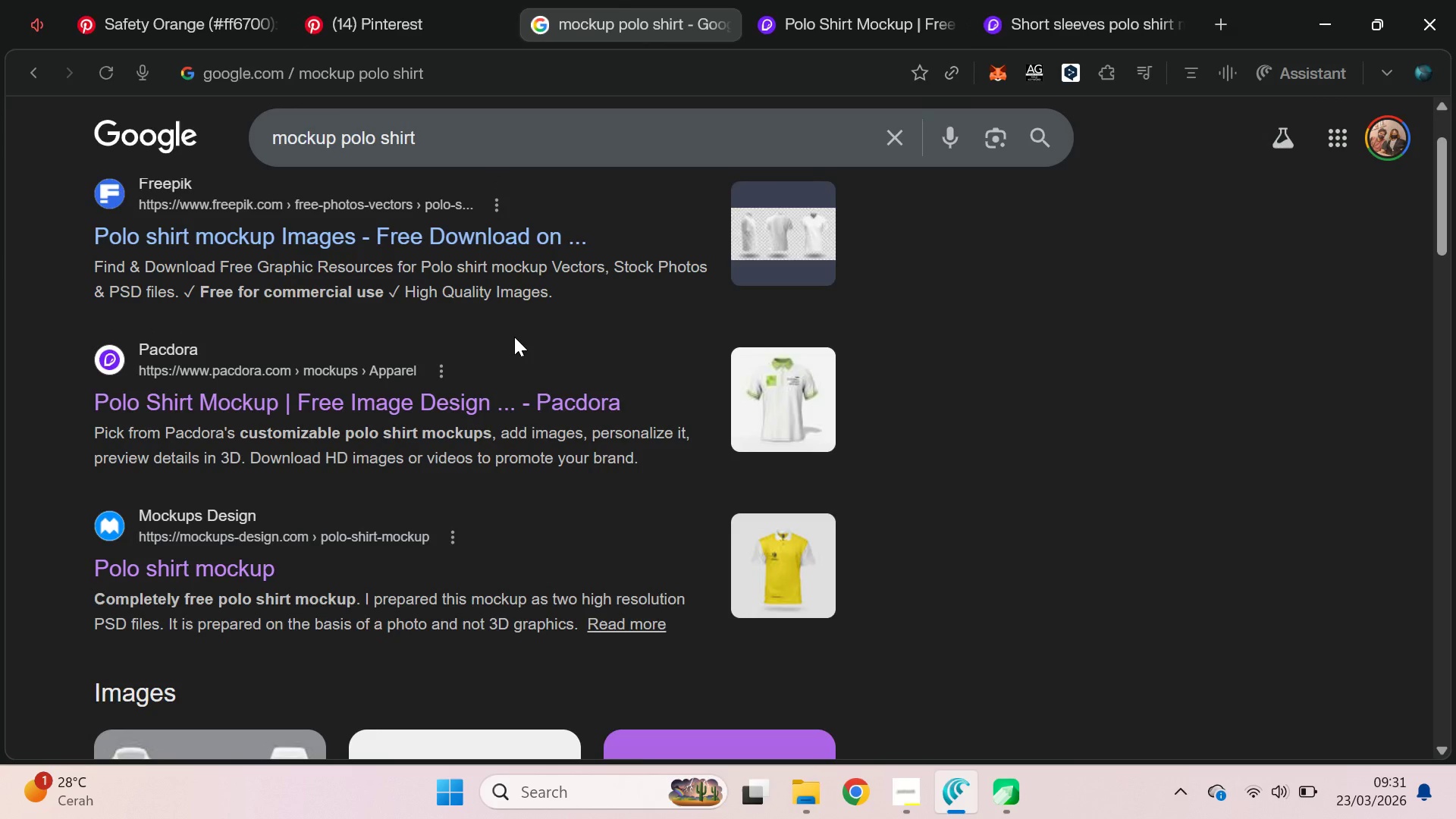 
scroll: coordinate [529, 344], scroll_direction: down, amount: 17.0
 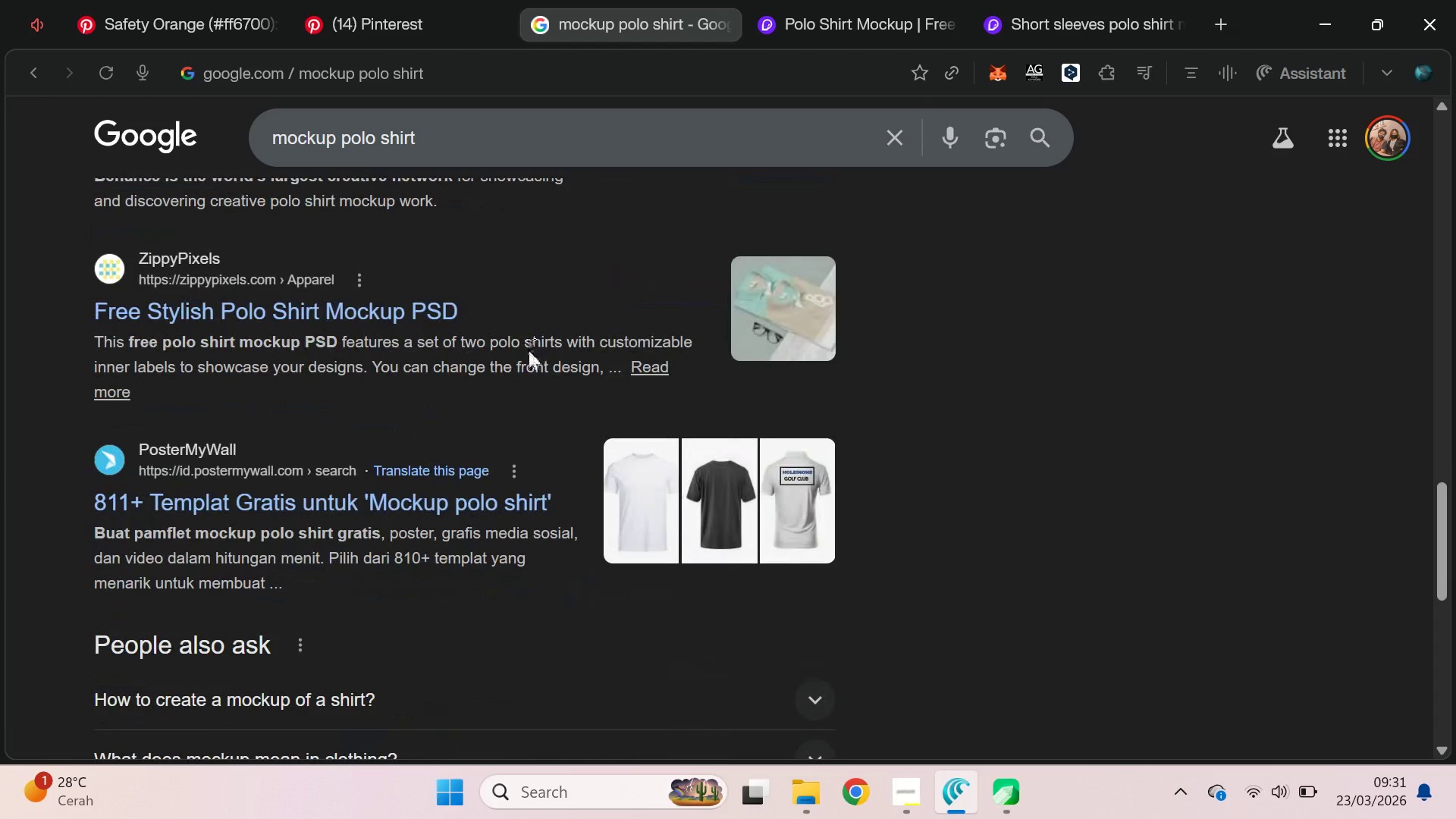 
scroll: coordinate [532, 348], scroll_direction: up, amount: 20.0
 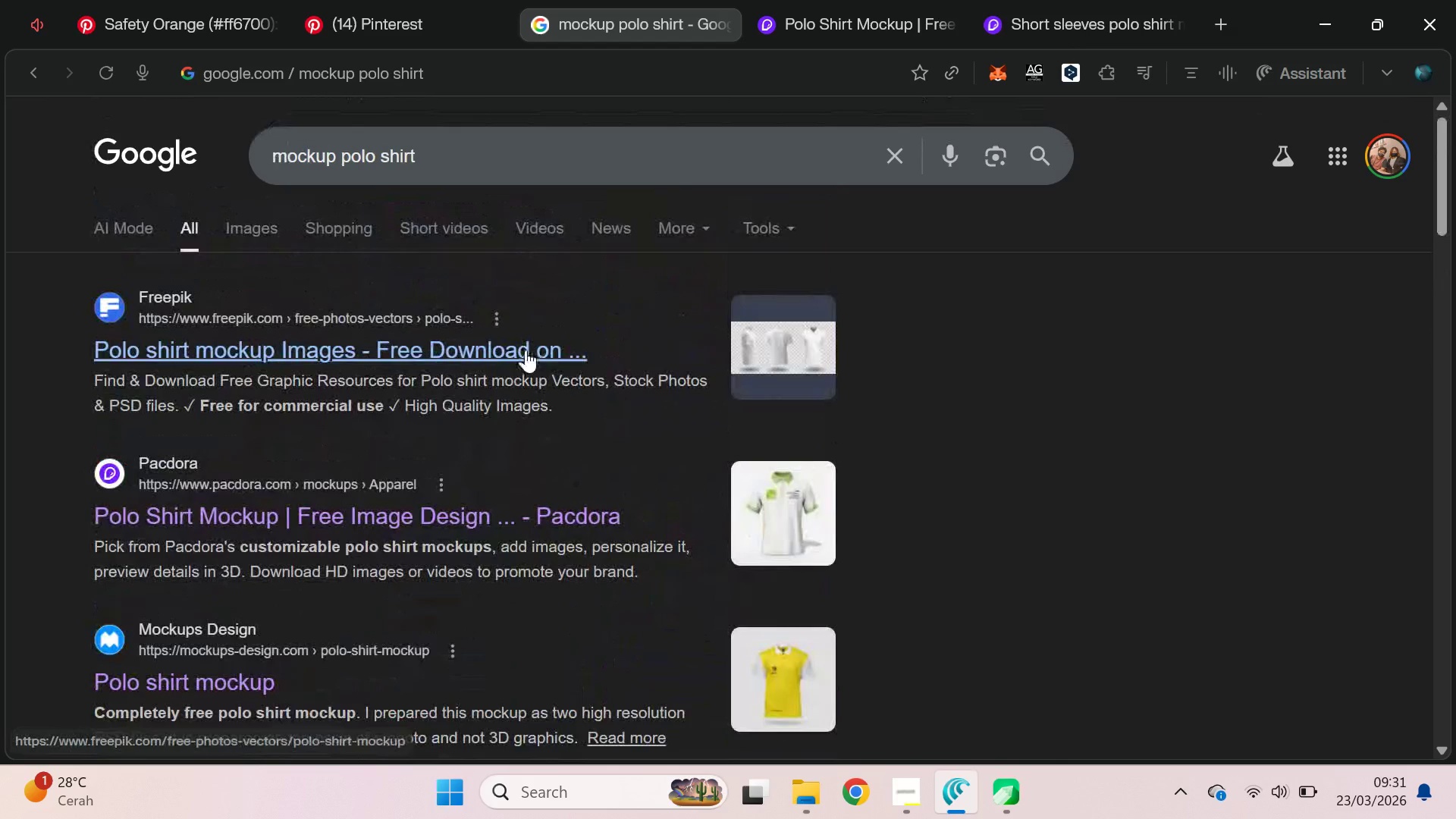 
left_click([525, 350])
 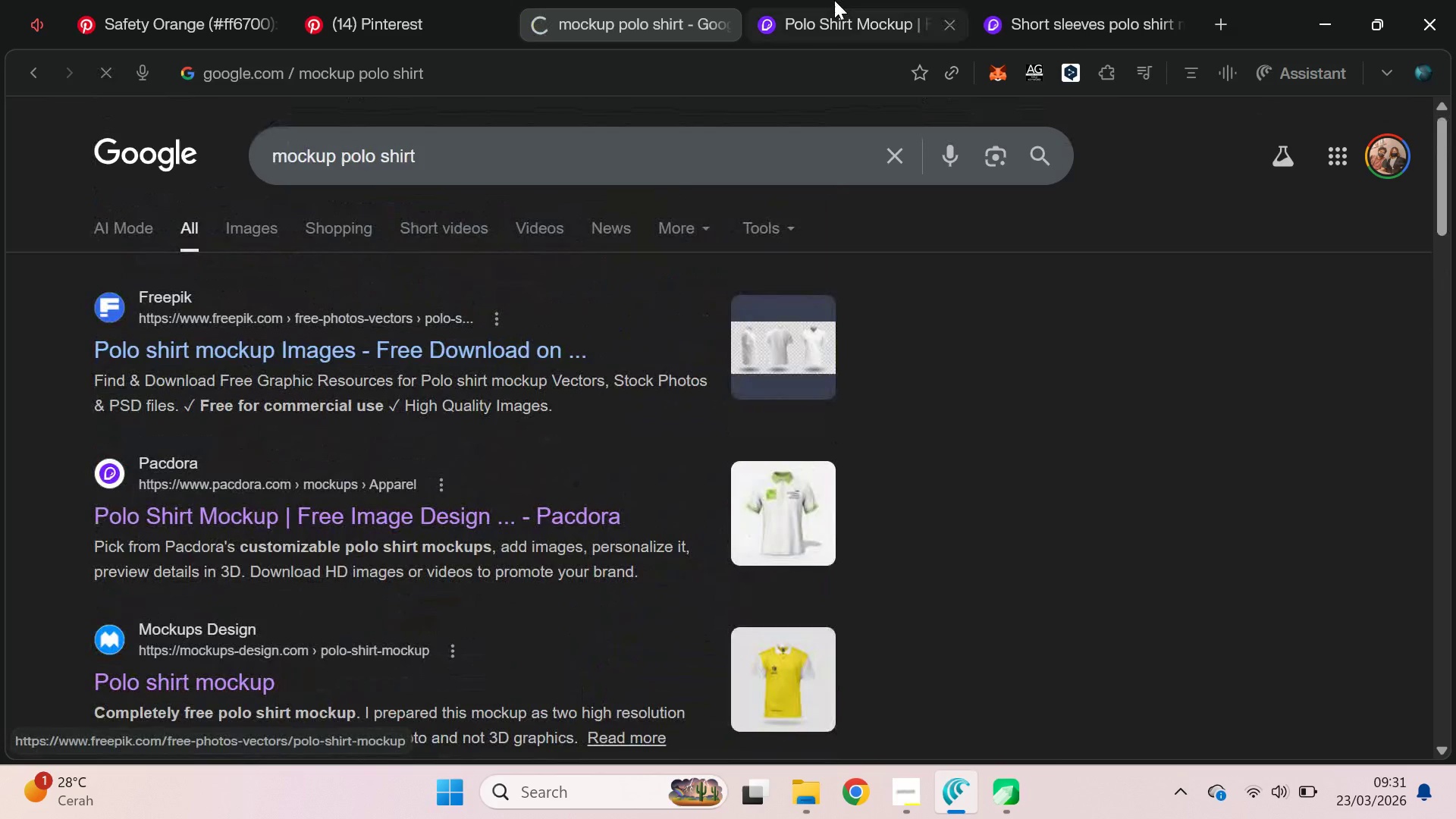 
left_click([835, 0])
 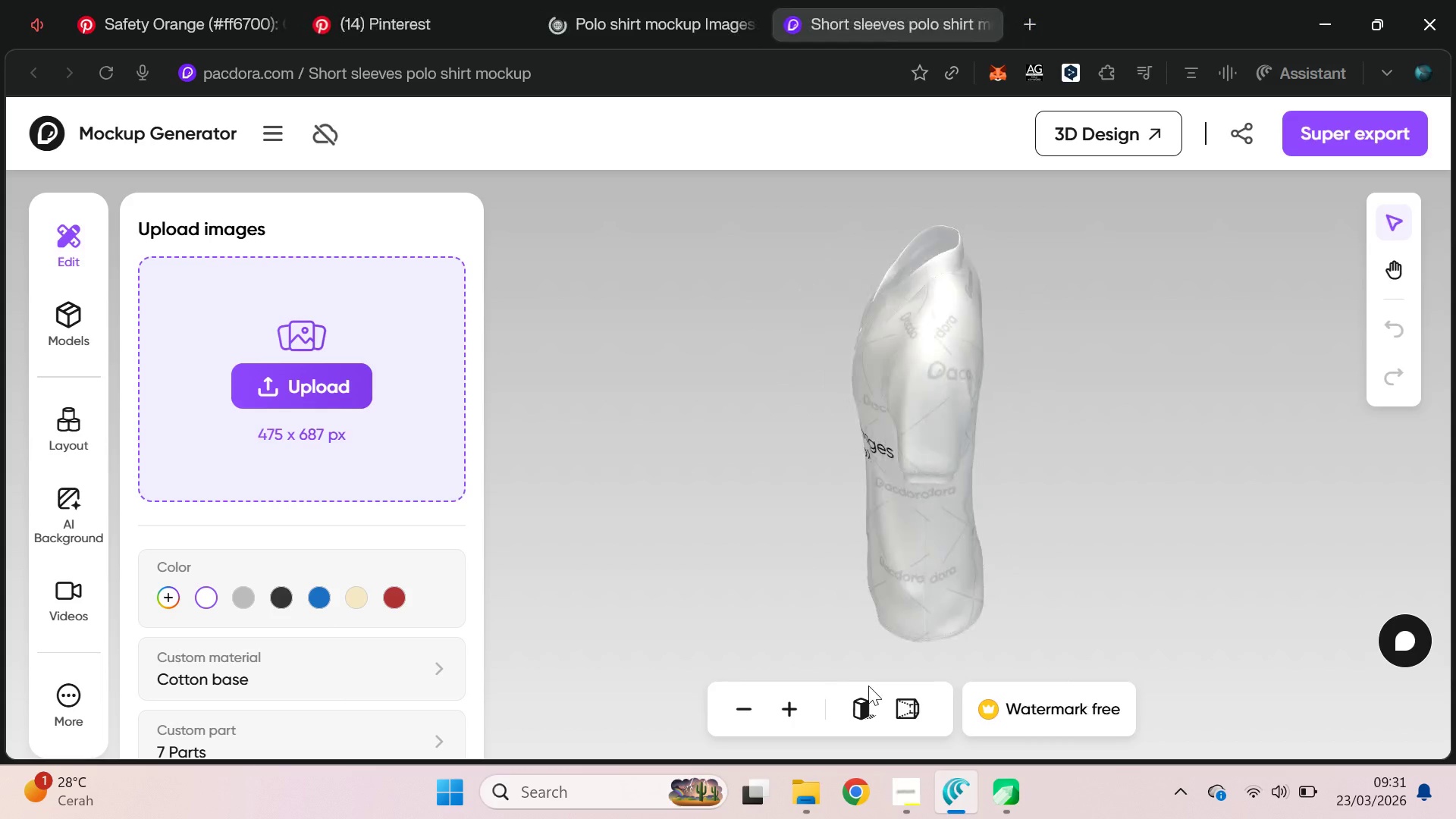 
wait(5.2)
 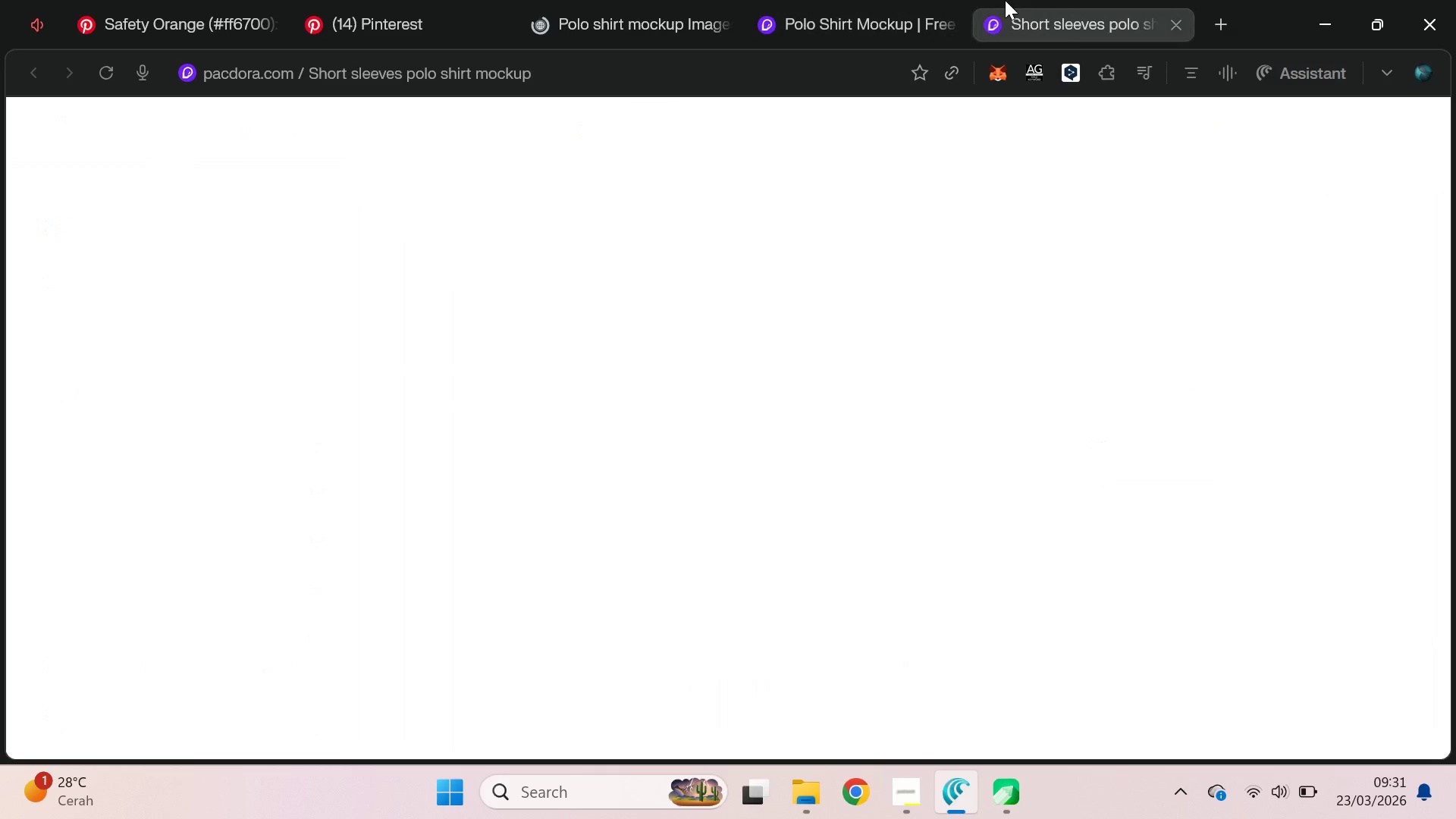 
scroll: coordinate [322, 533], scroll_direction: down, amount: 6.0
 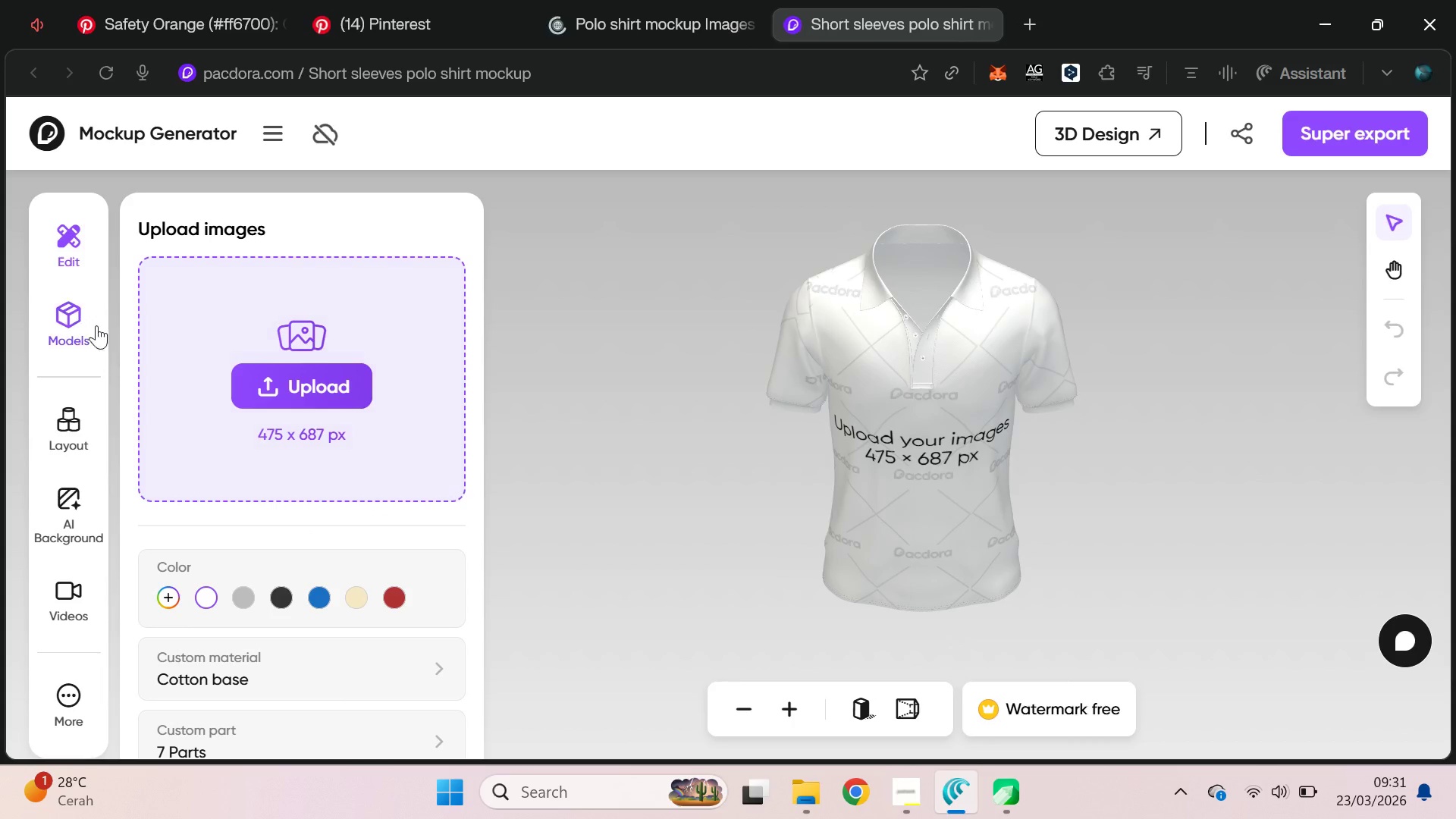 
left_click([79, 316])
 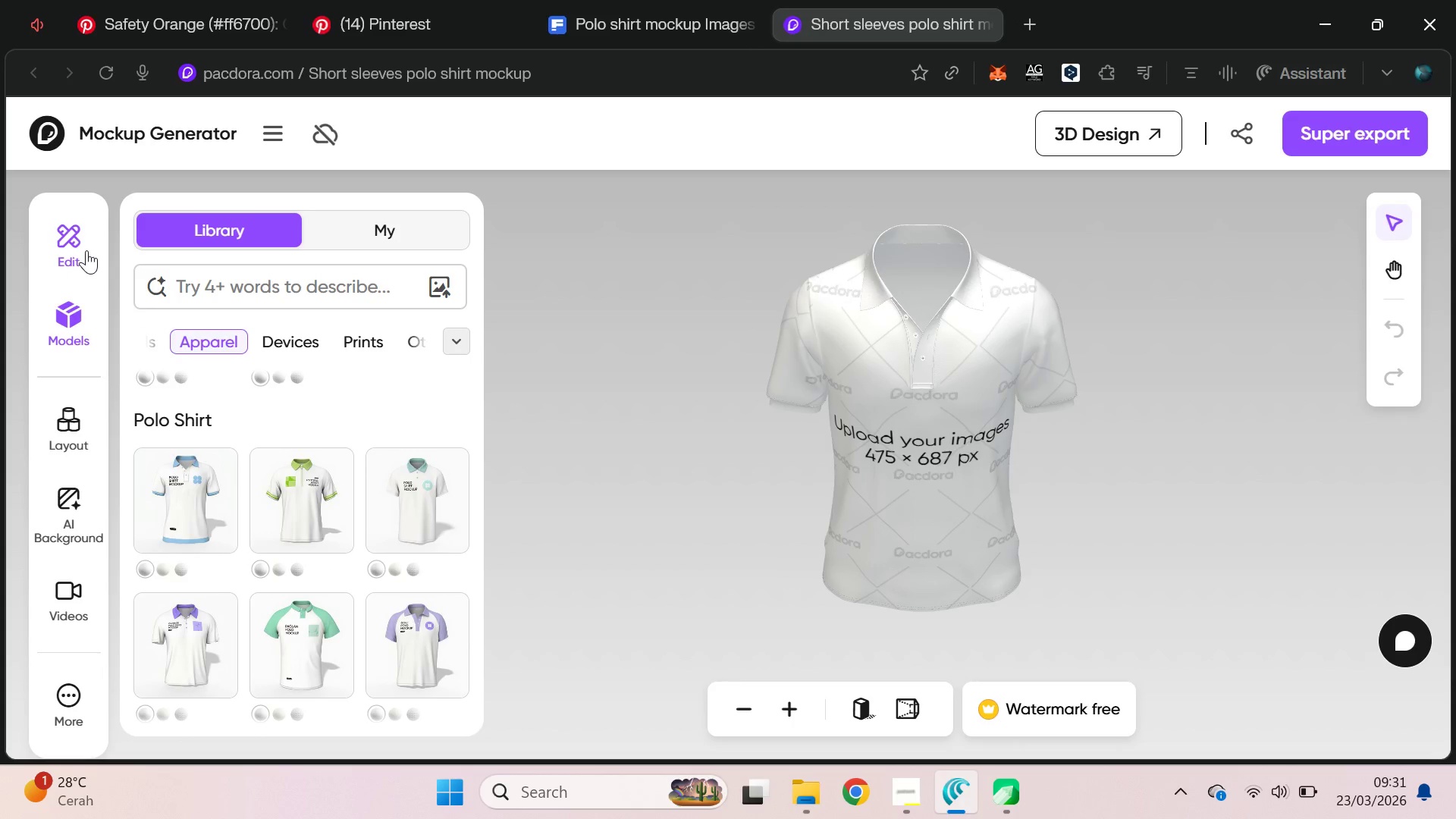 
wait(5.78)
 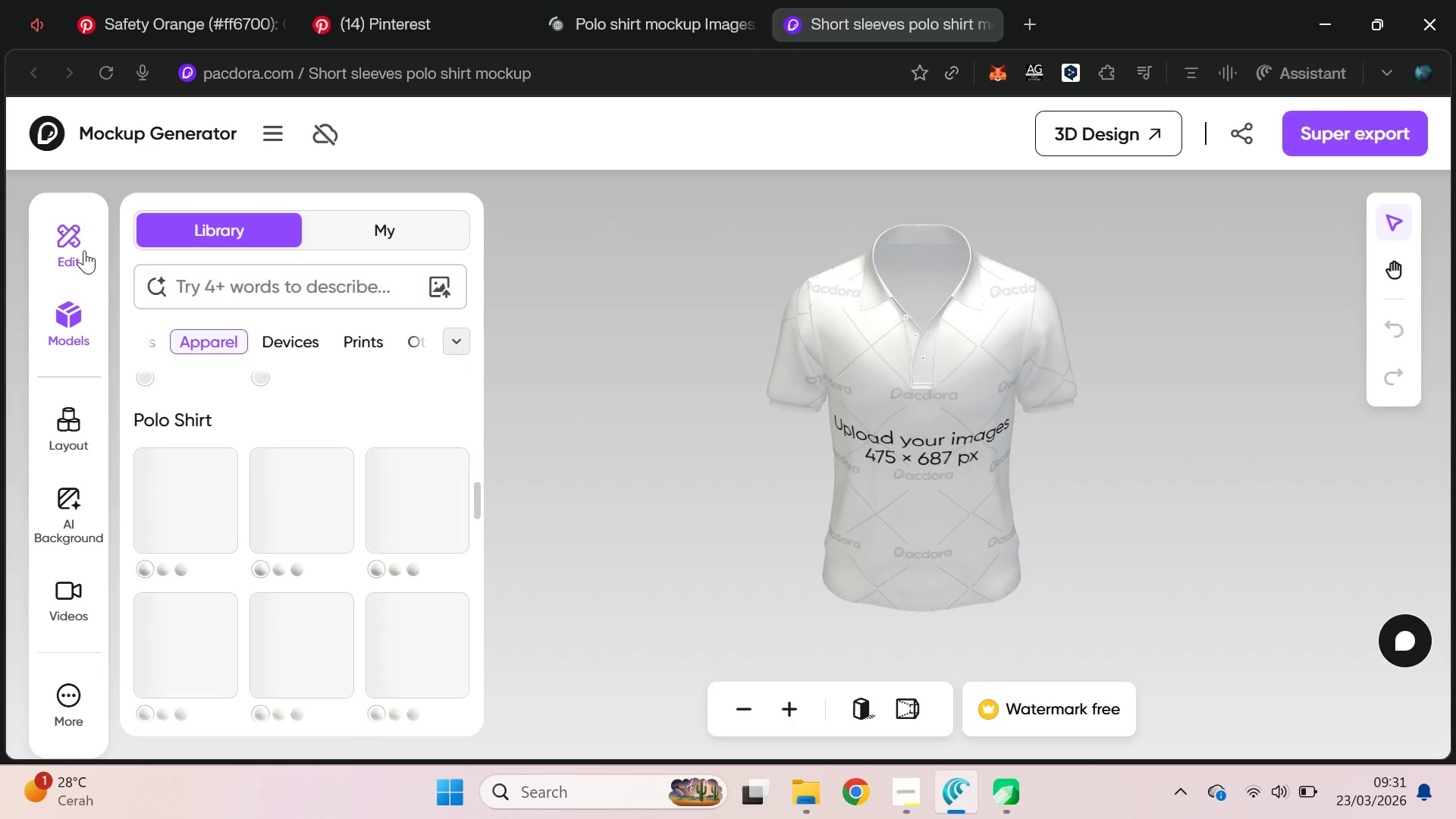 
left_click([97, 438])
 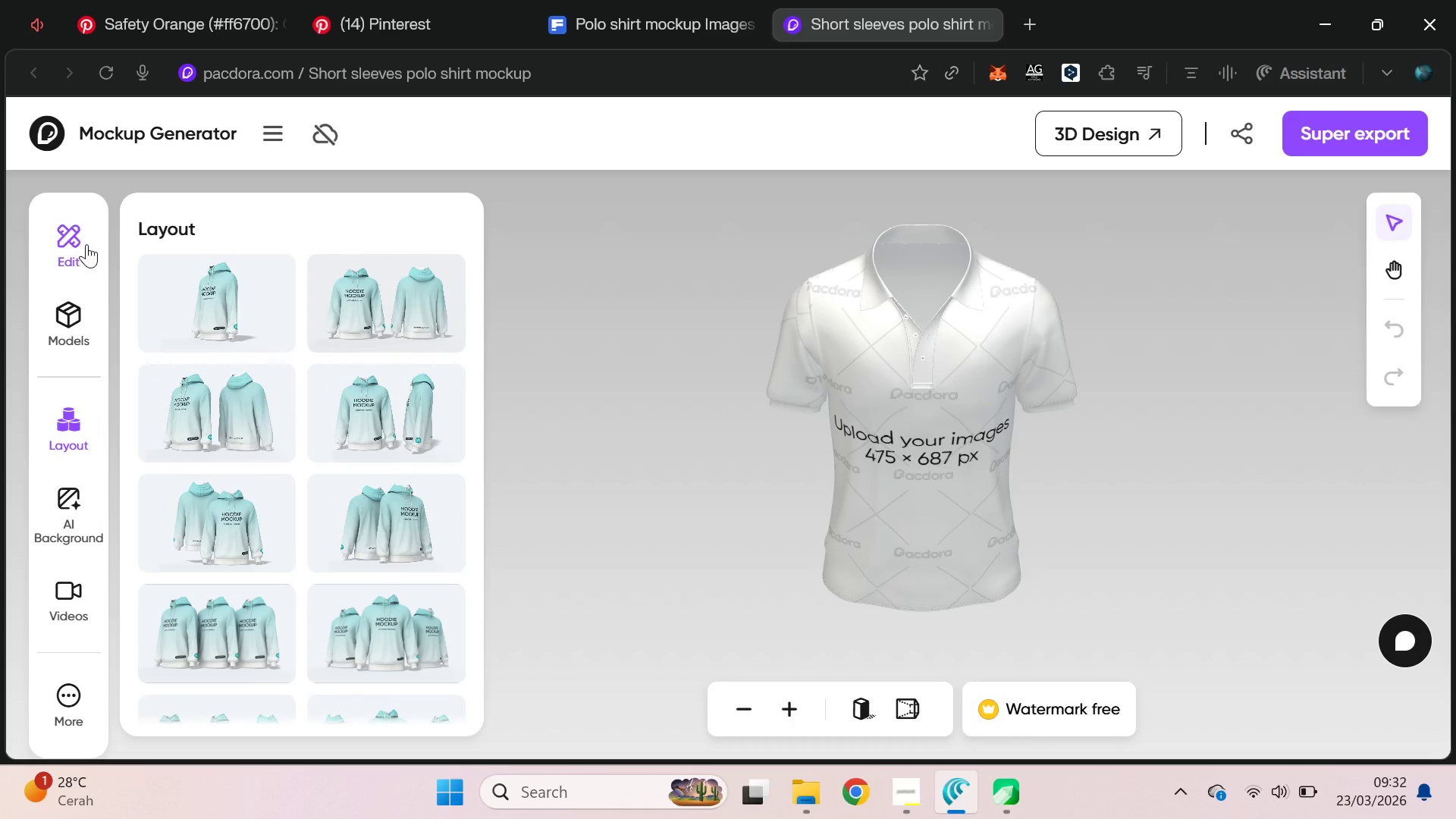 
left_click([404, 303])
 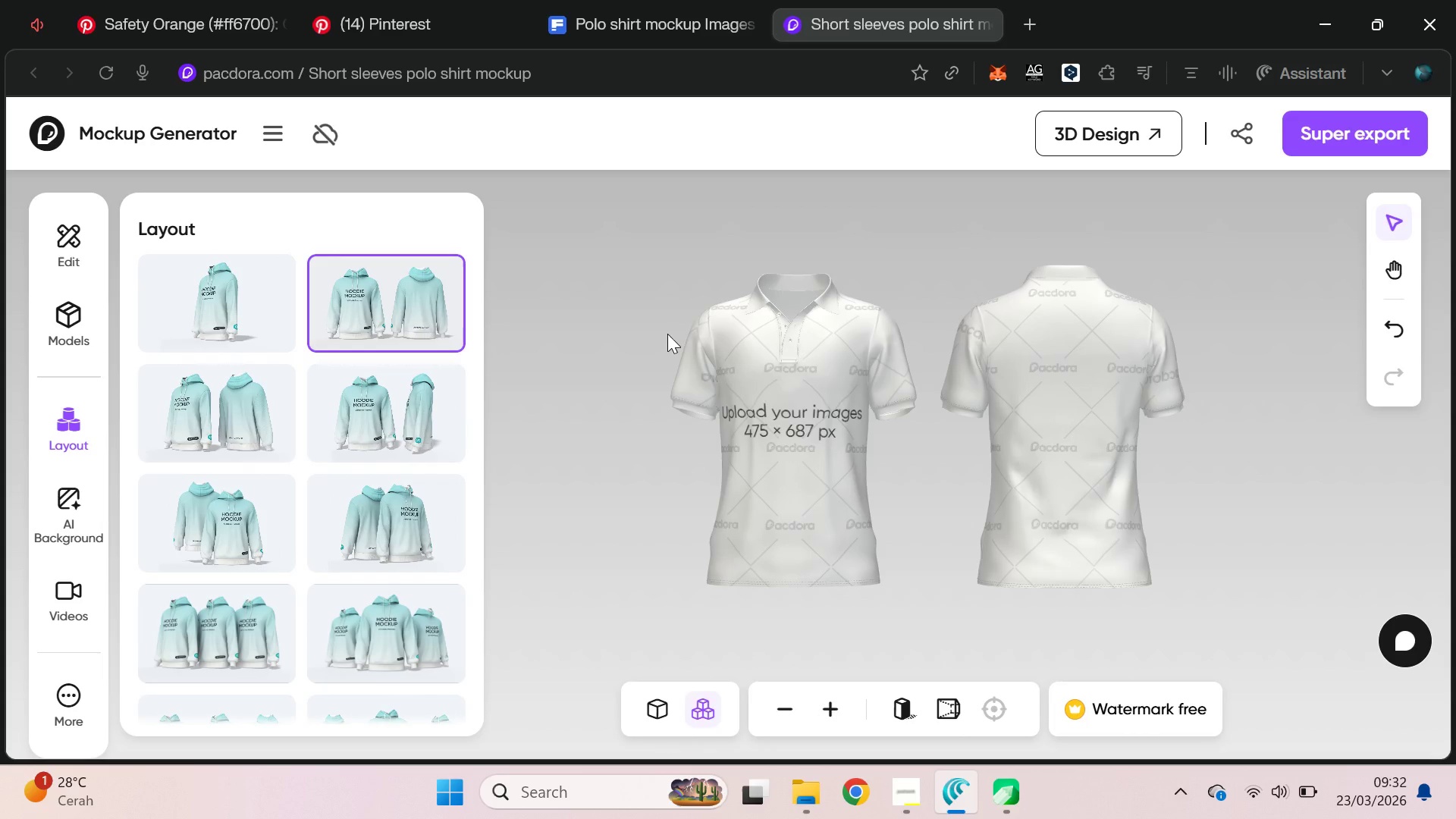 
left_click_drag(start_coordinate=[864, 399], to_coordinate=[883, 401])
 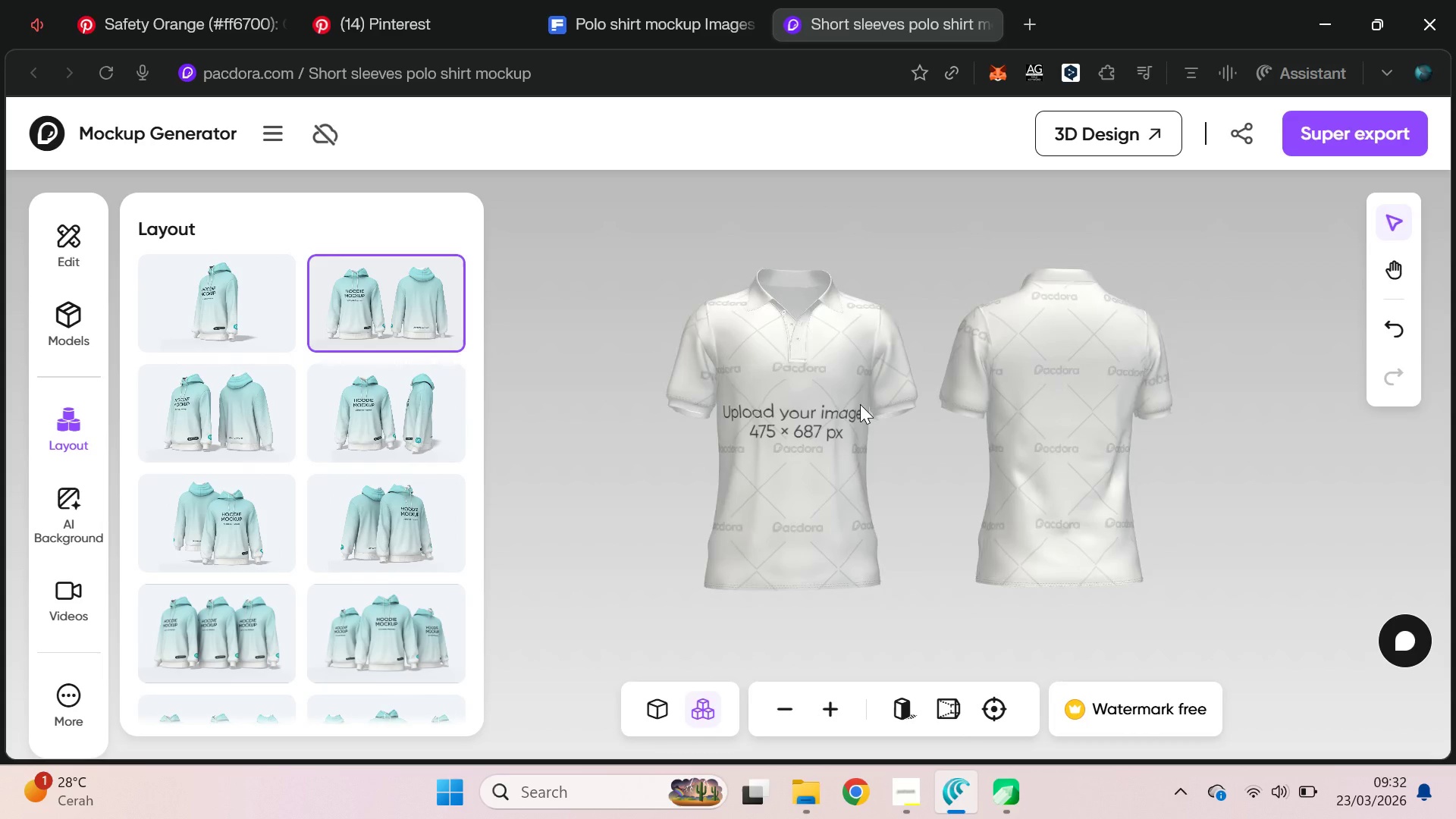 
left_click_drag(start_coordinate=[866, 403], to_coordinate=[846, 406])
 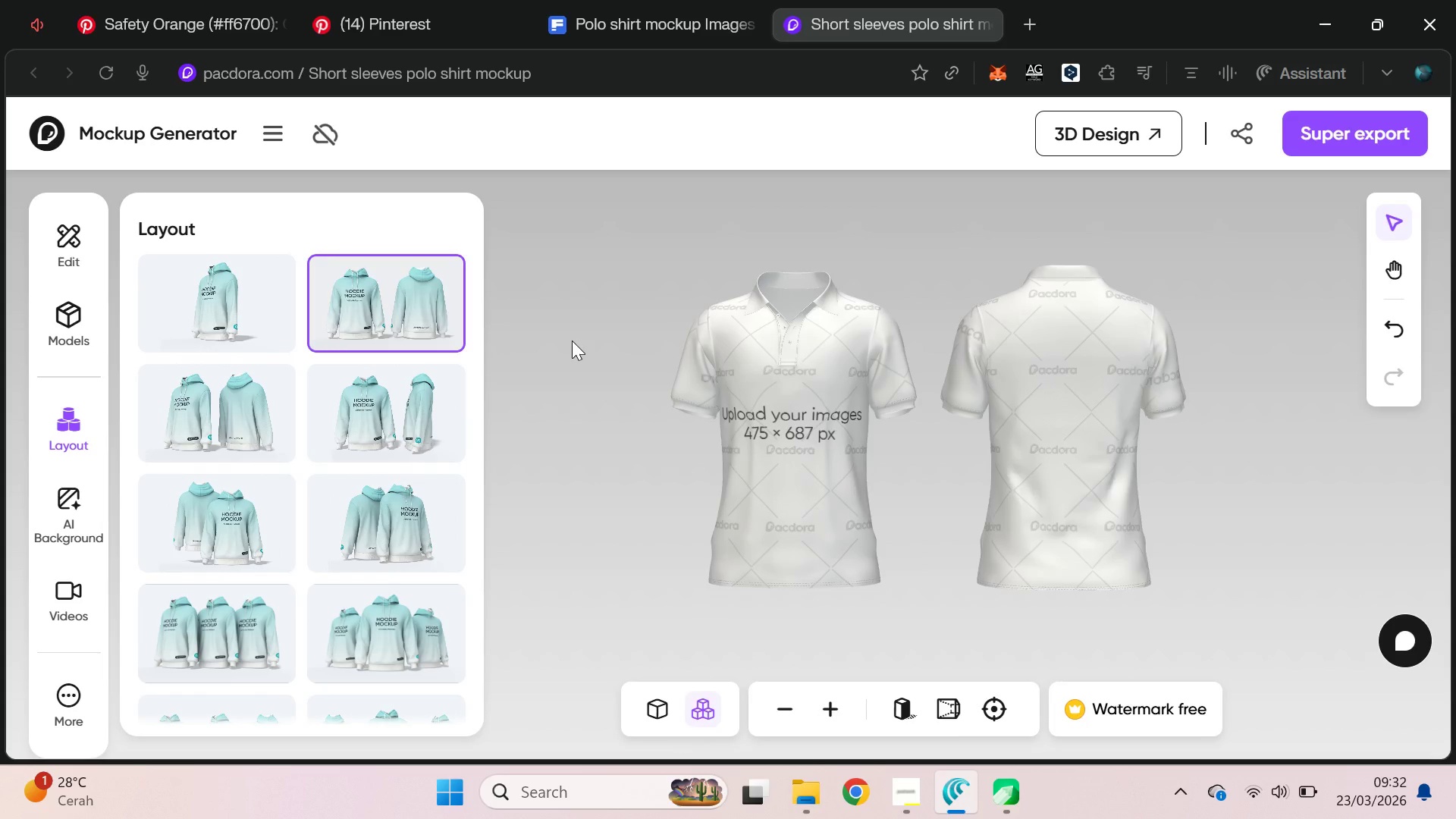 
left_click([347, 284])
 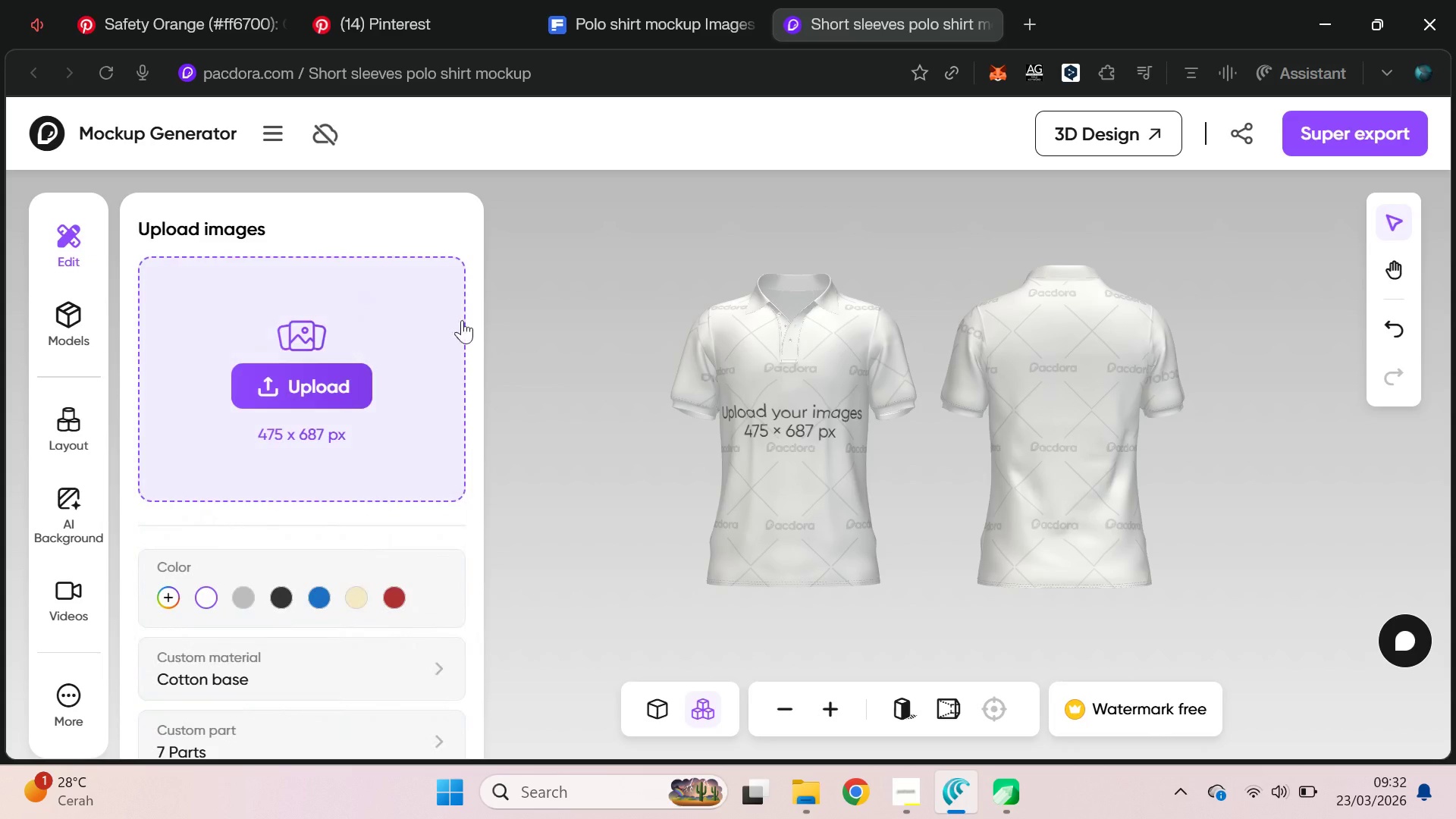 
scroll: coordinate [450, 632], scroll_direction: down, amount: 12.0
 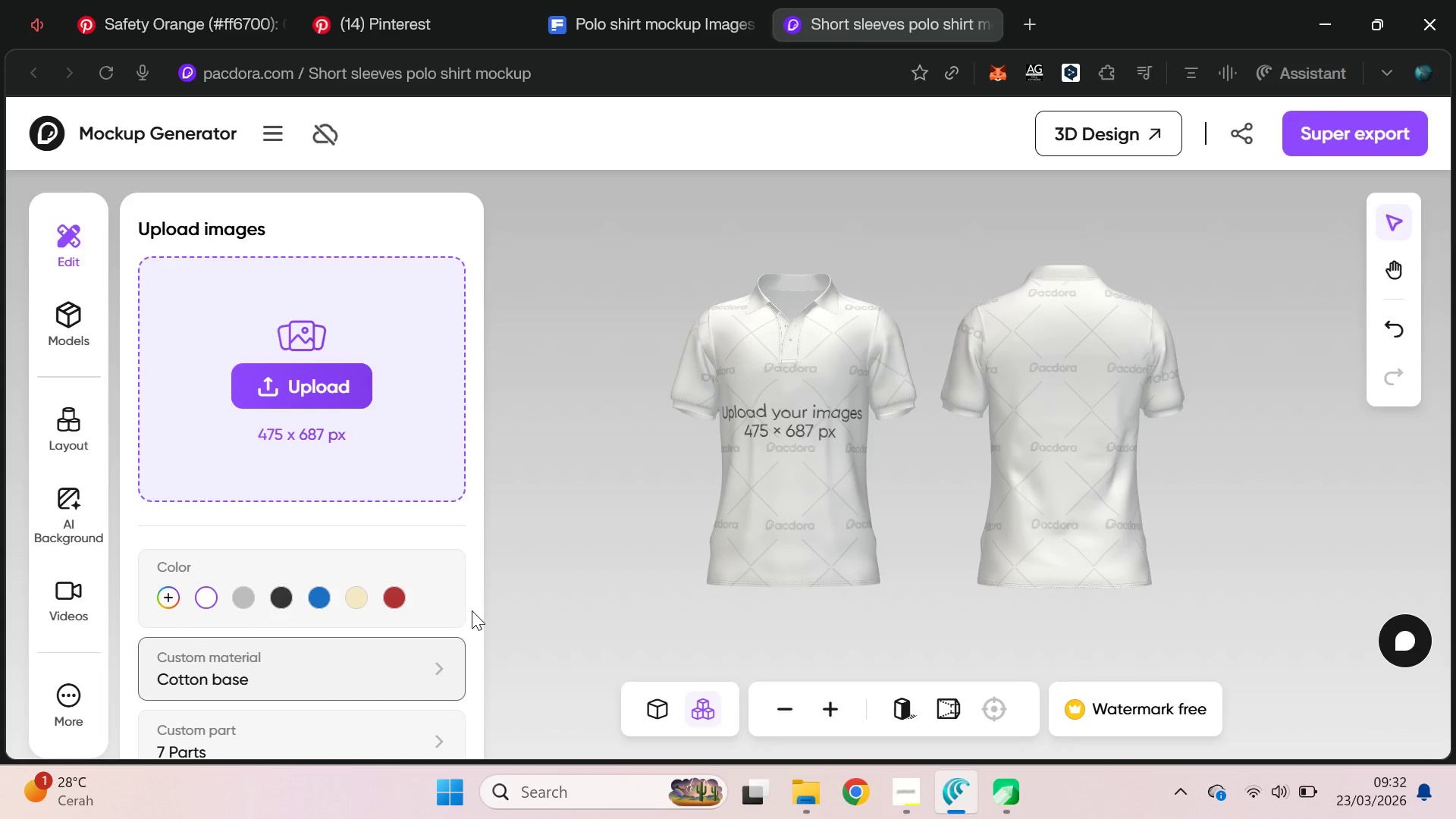 
left_click_drag(start_coordinate=[472, 607], to_coordinate=[453, 473])
 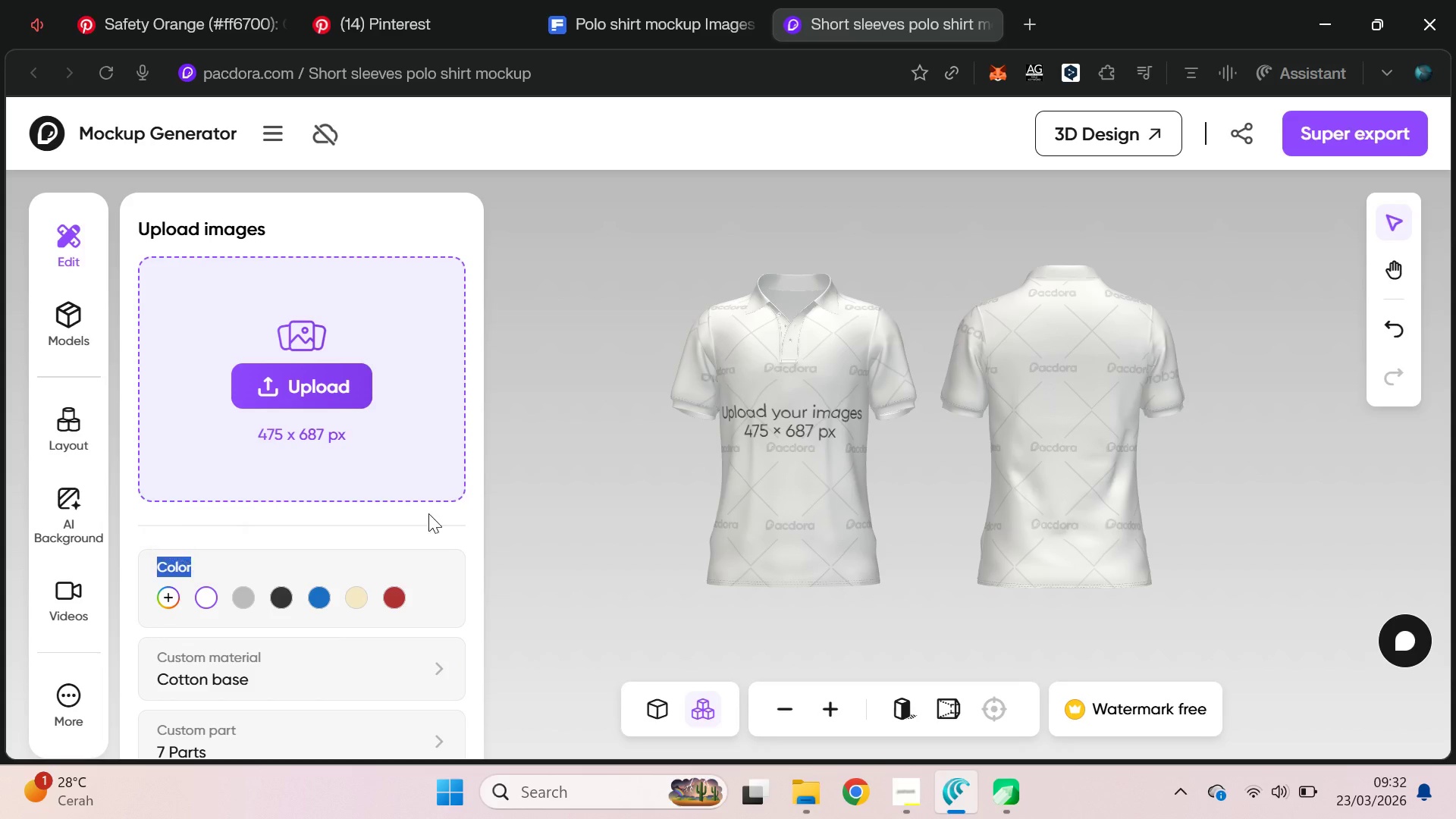 
left_click_drag(start_coordinate=[429, 544], to_coordinate=[429, 440])
 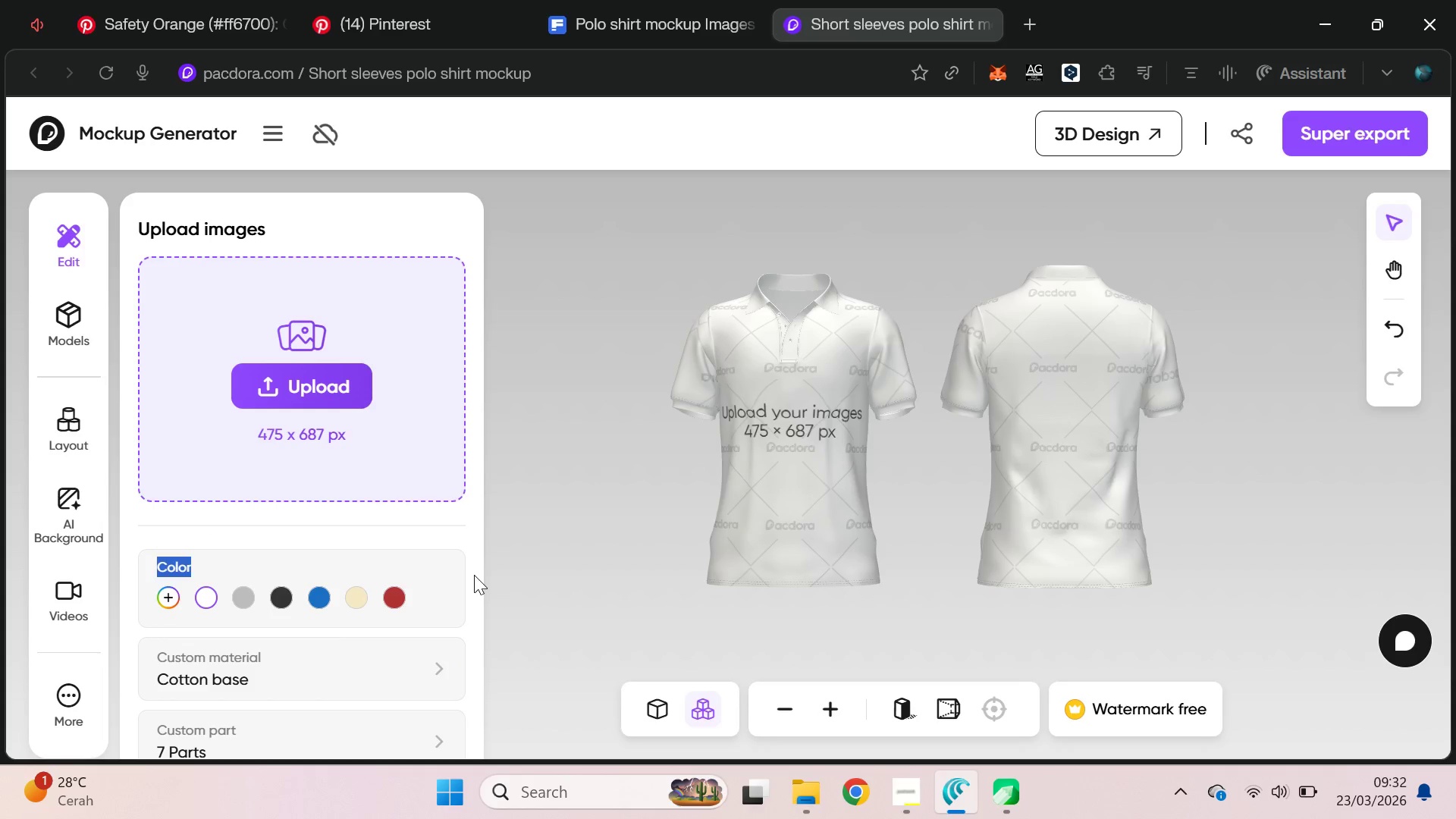 
left_click([474, 575])
 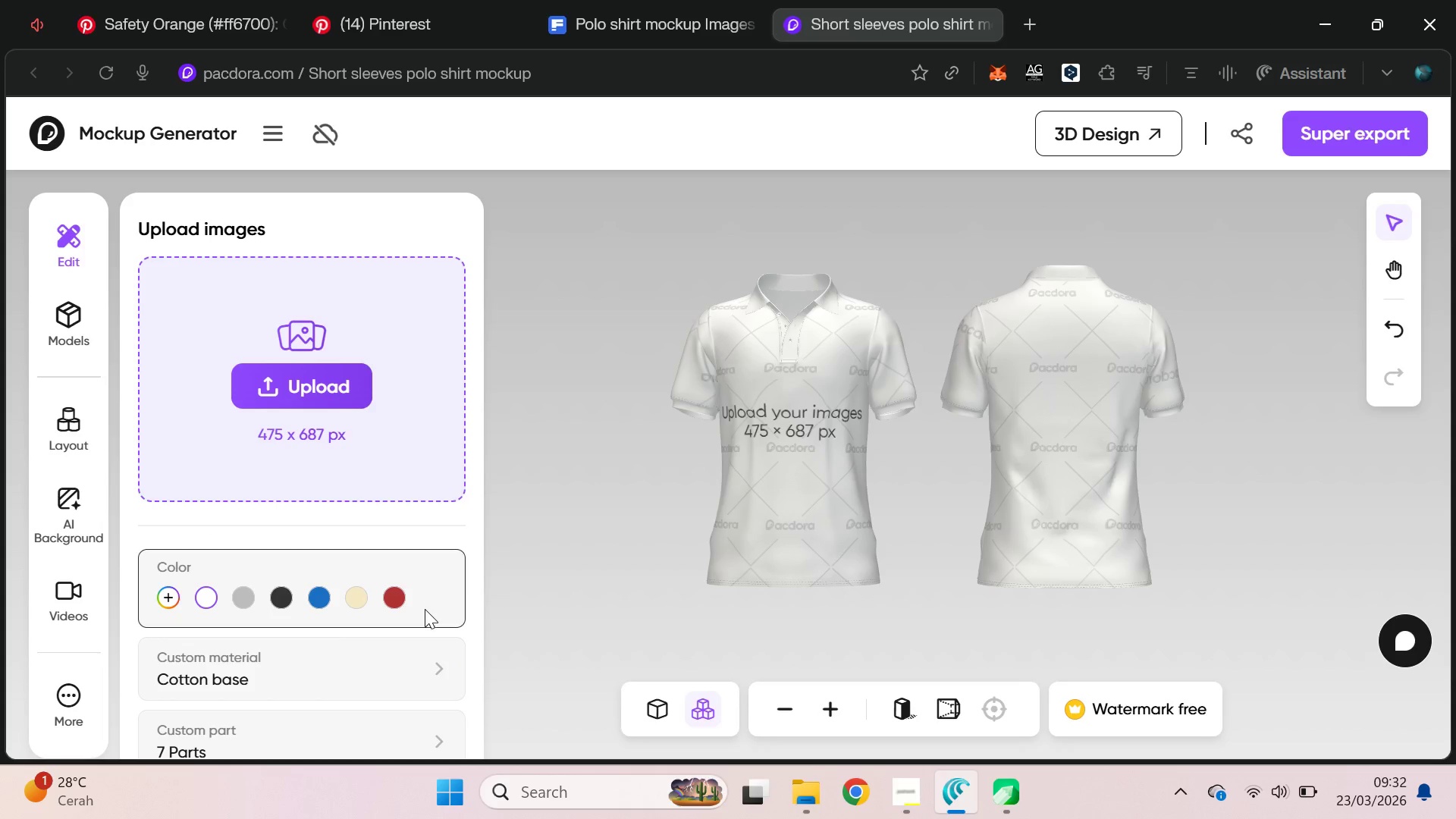 
key(Control+ControlLeft)
 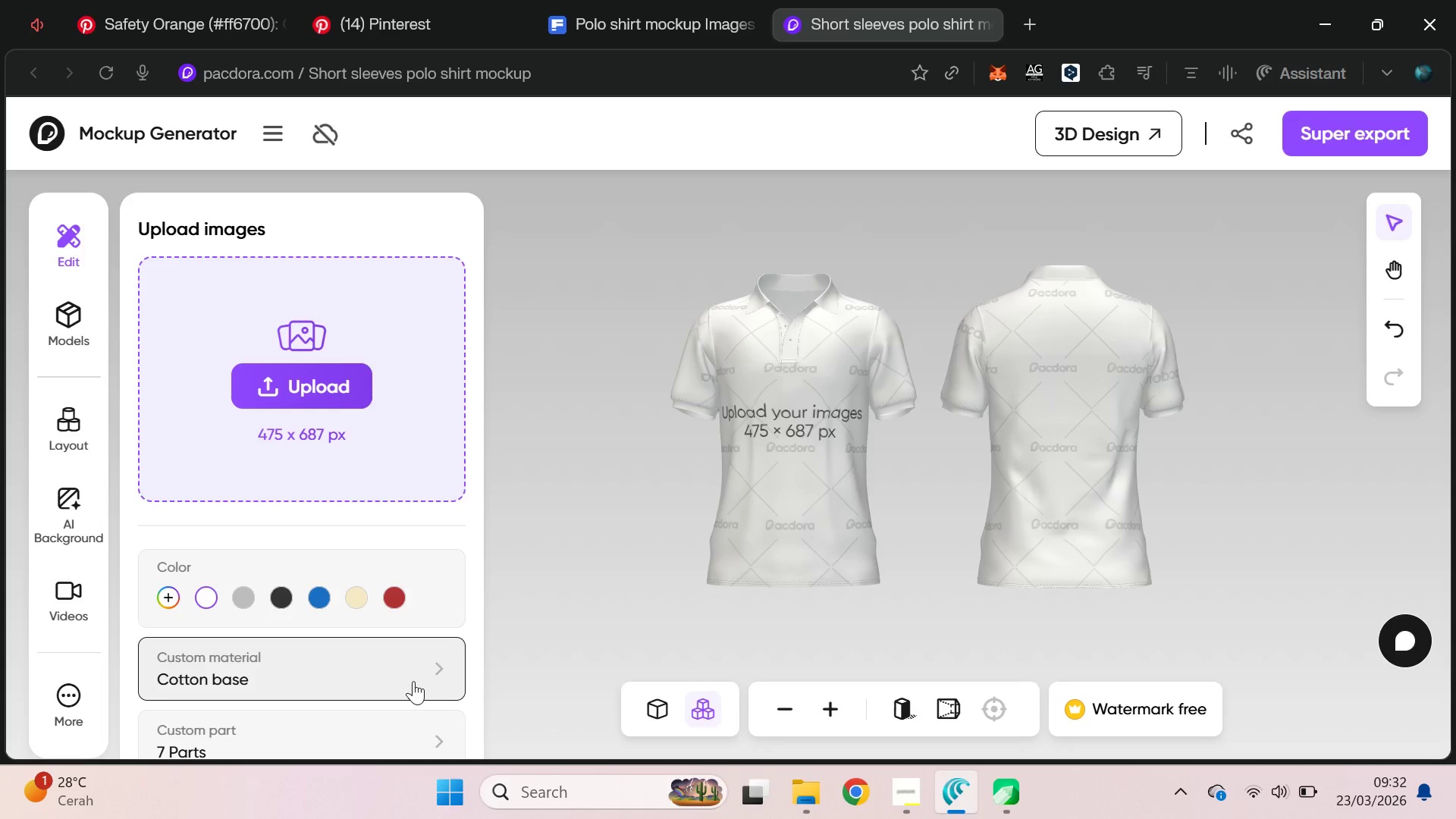 
scroll: coordinate [425, 613], scroll_direction: none, amount: 0.0
 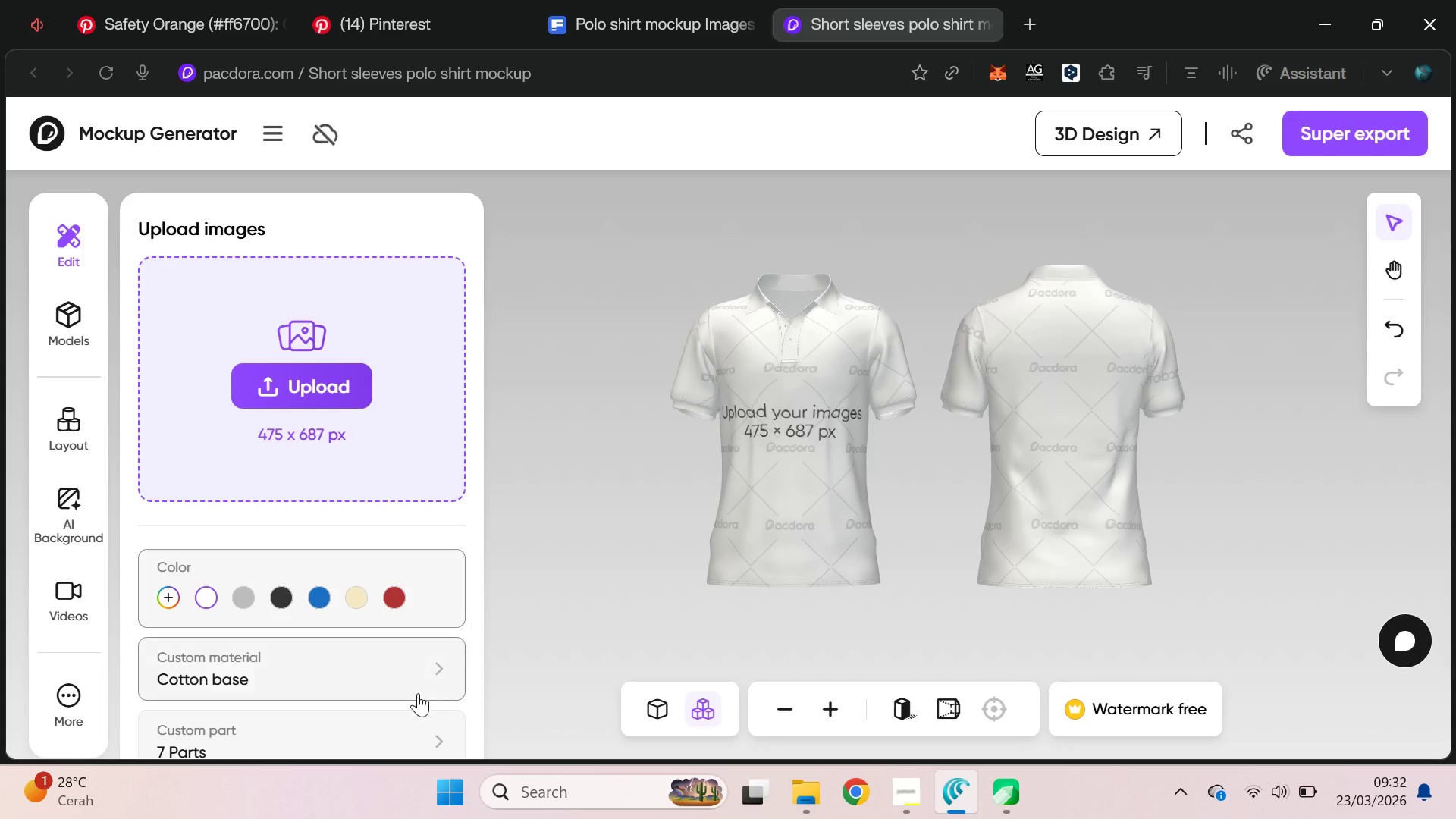 
hold_key(key=ControlLeft, duration=1.51)
scroll: coordinate [413, 671], scroll_direction: down, amount: 3.0
 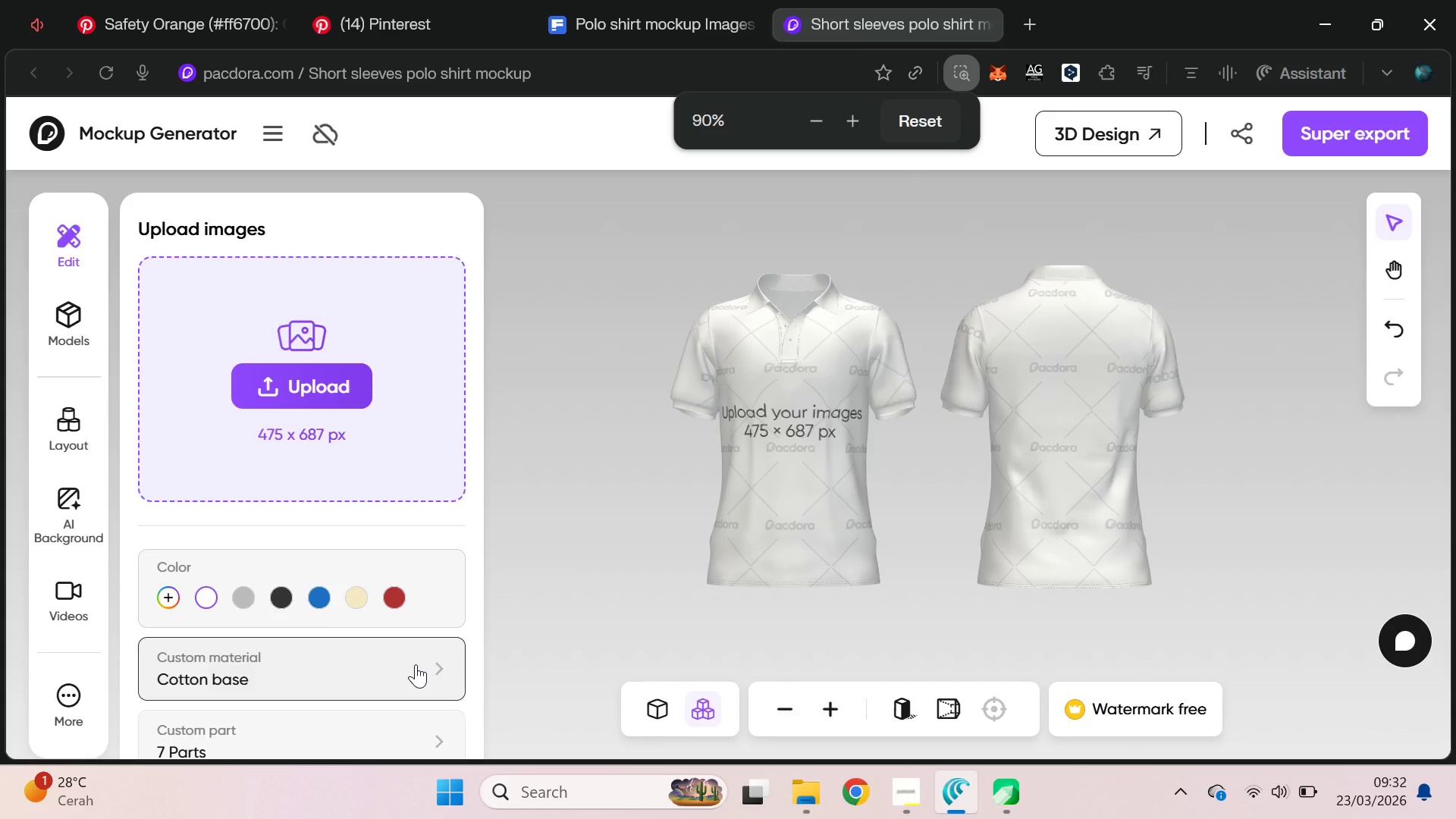 
hold_key(key=ControlLeft, duration=0.7)
 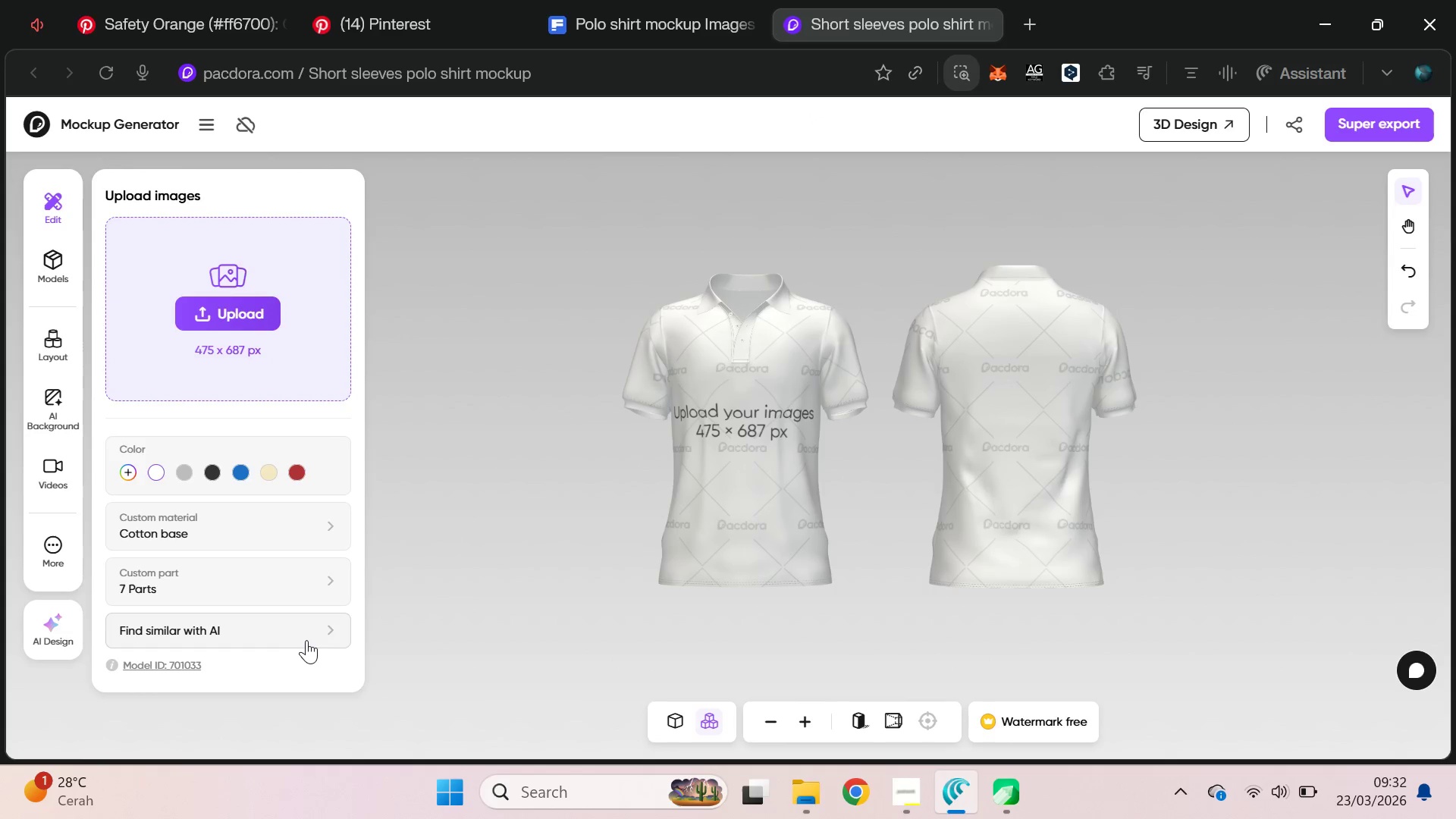 
scroll: coordinate [416, 664], scroll_direction: down, amount: 2.0
 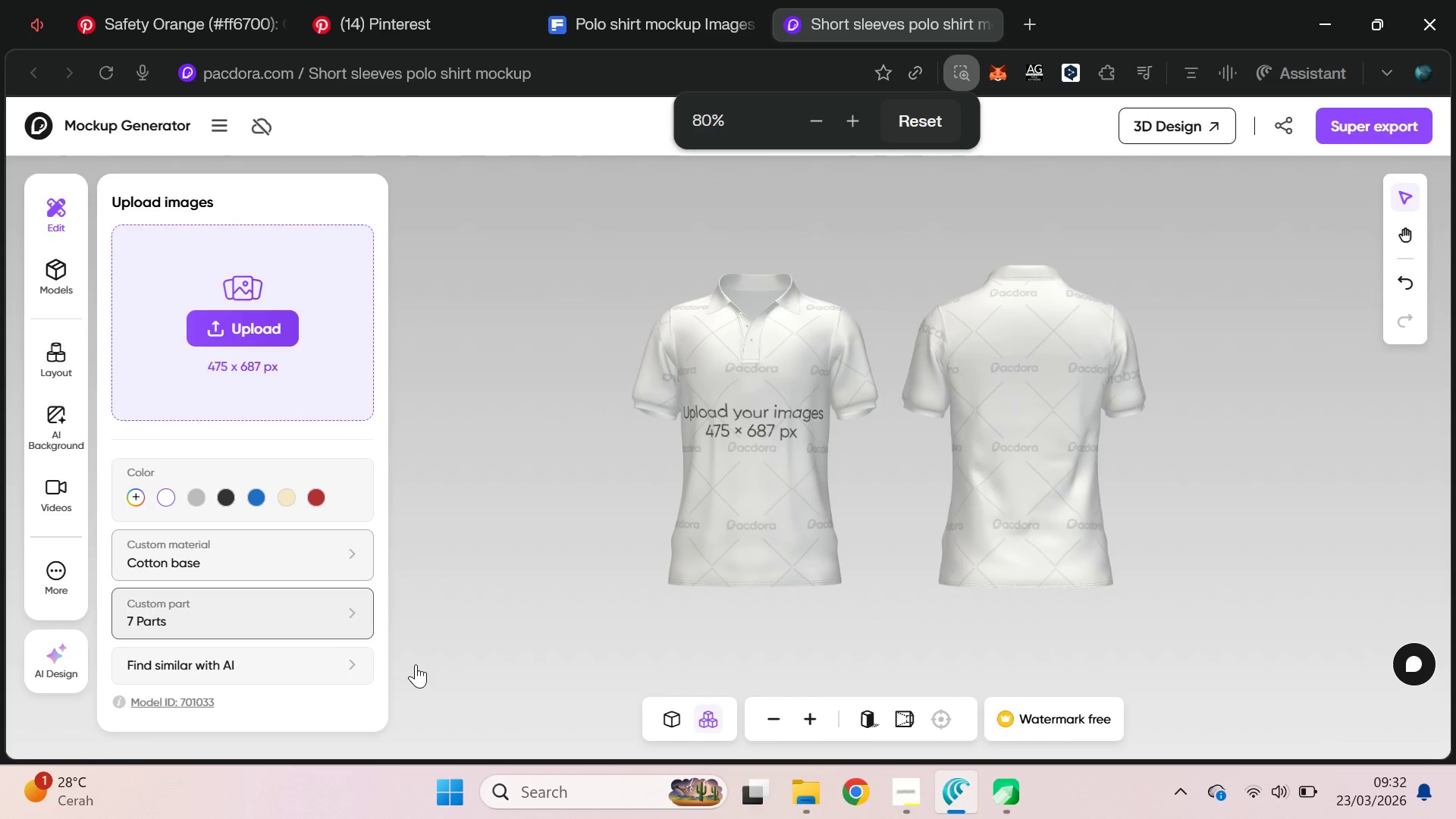 
left_click([306, 635])
 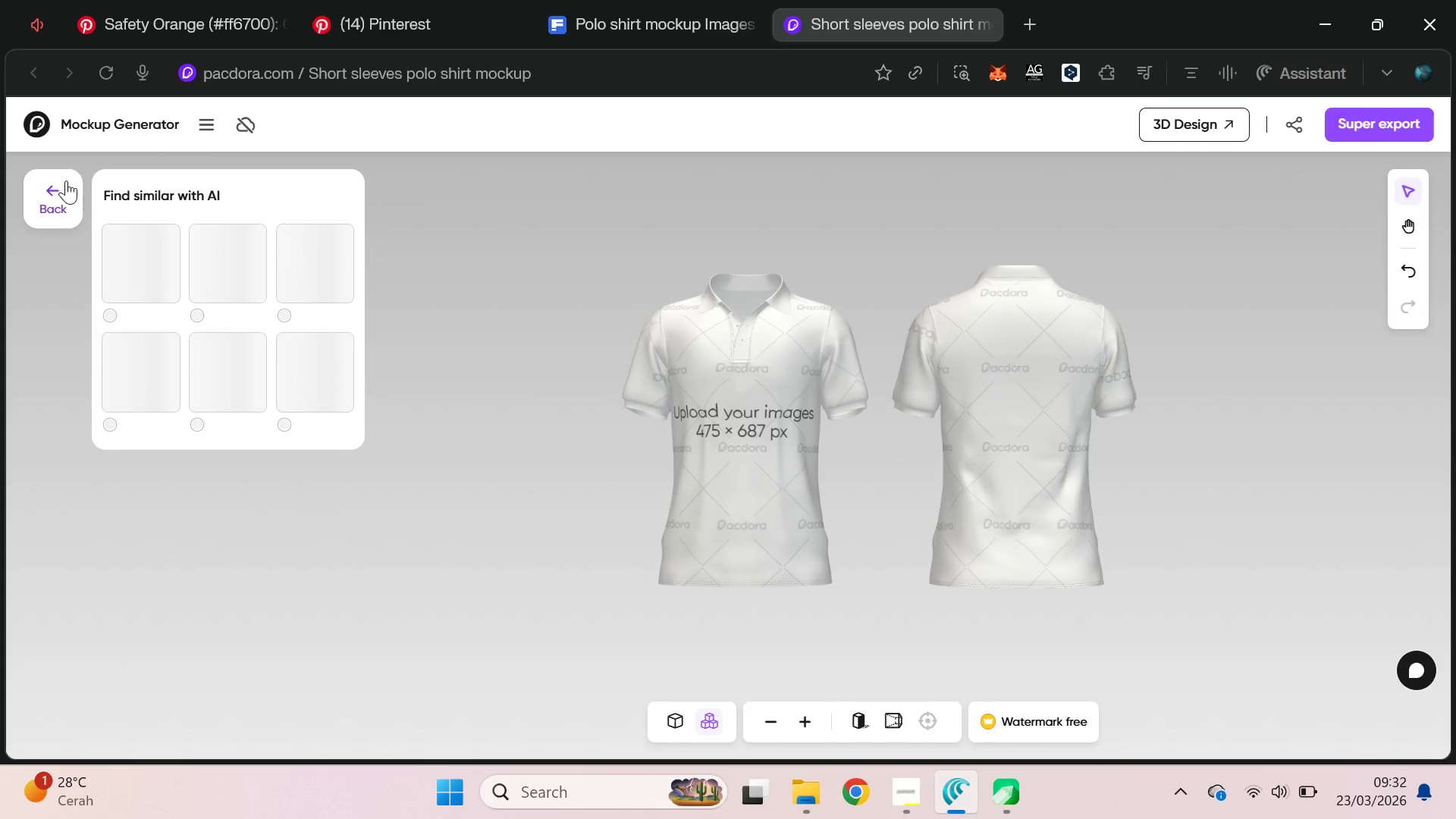 
left_click([66, 180])
 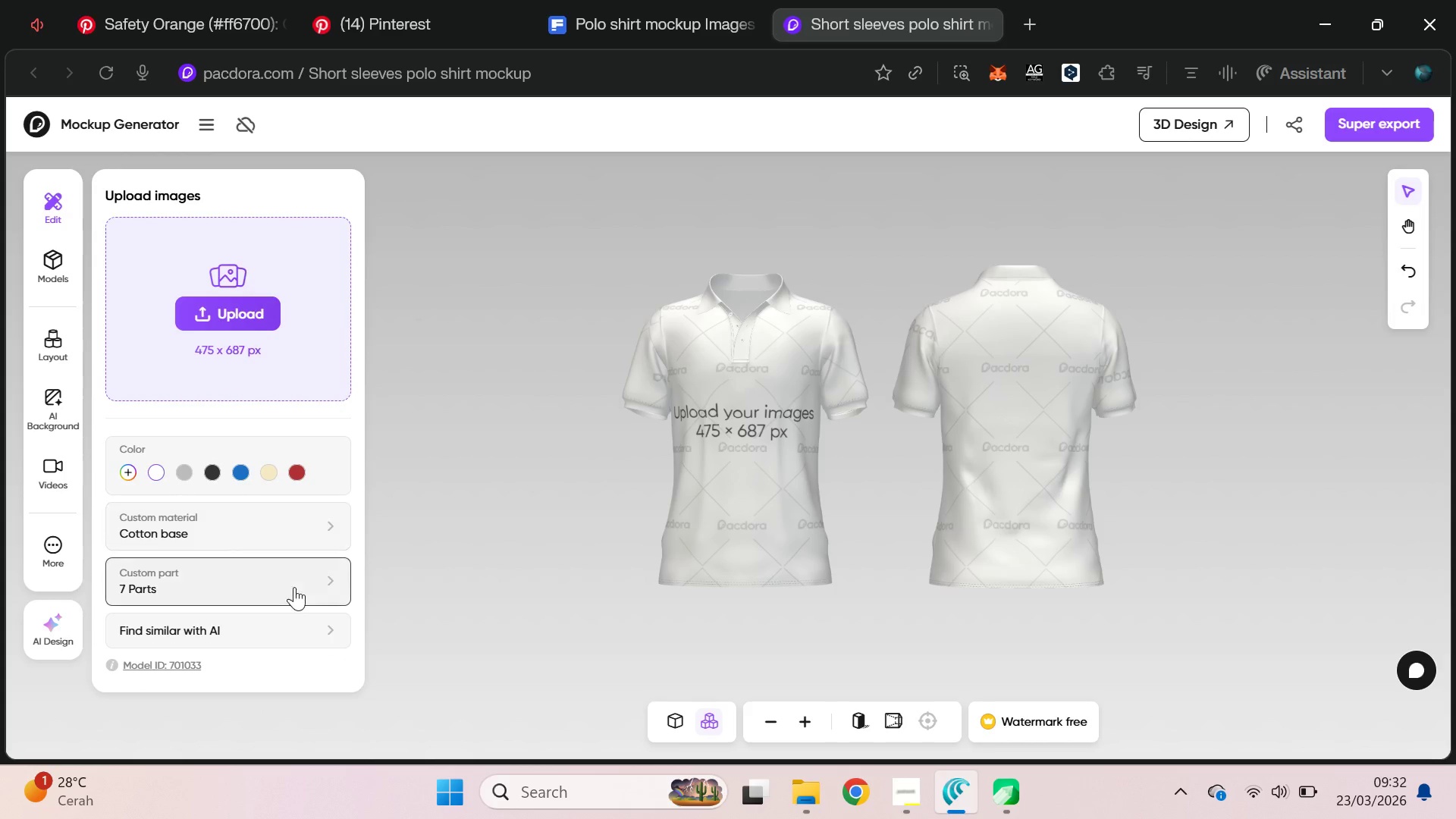 
left_click([294, 587])
 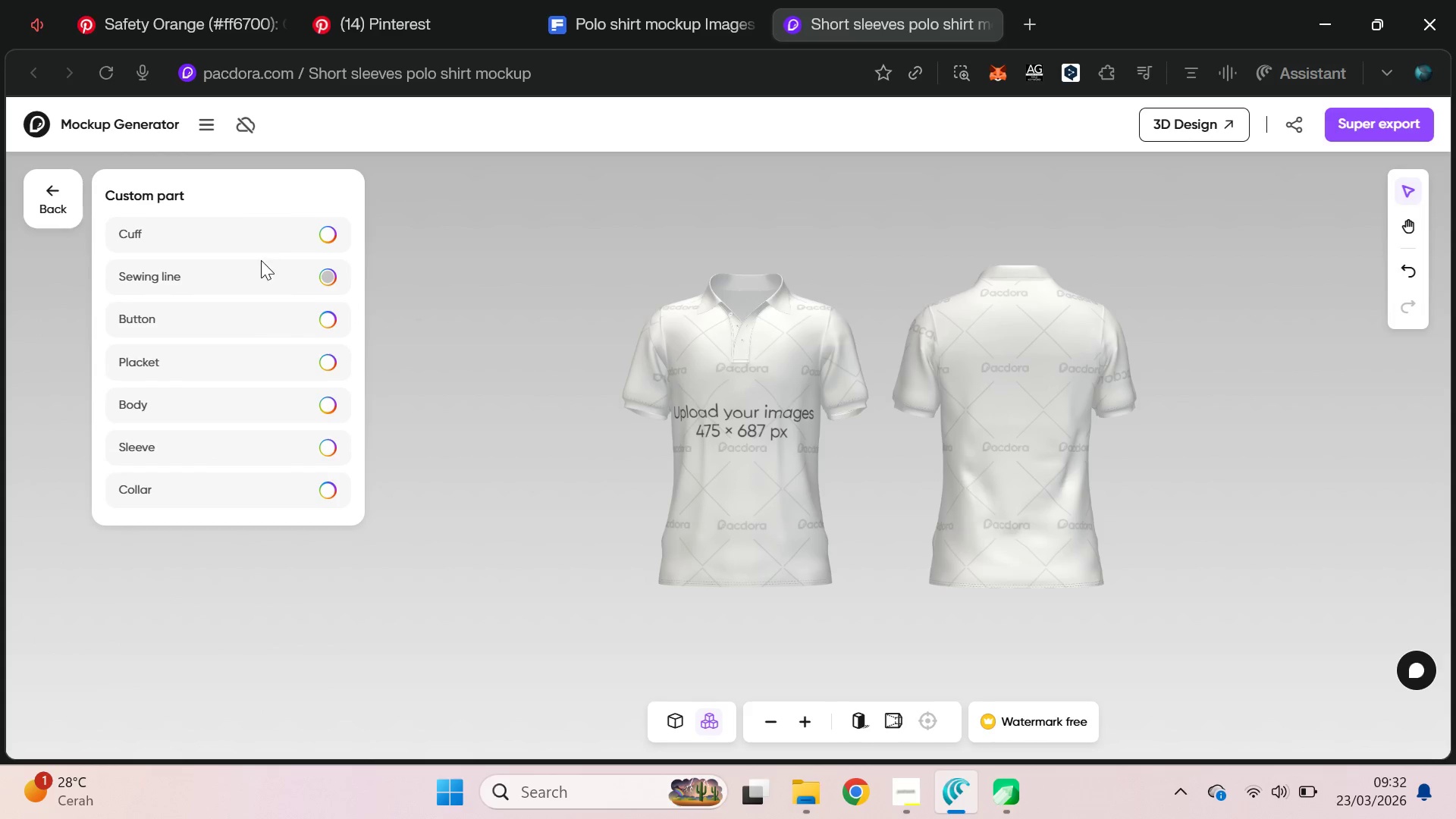 
wait(9.92)
 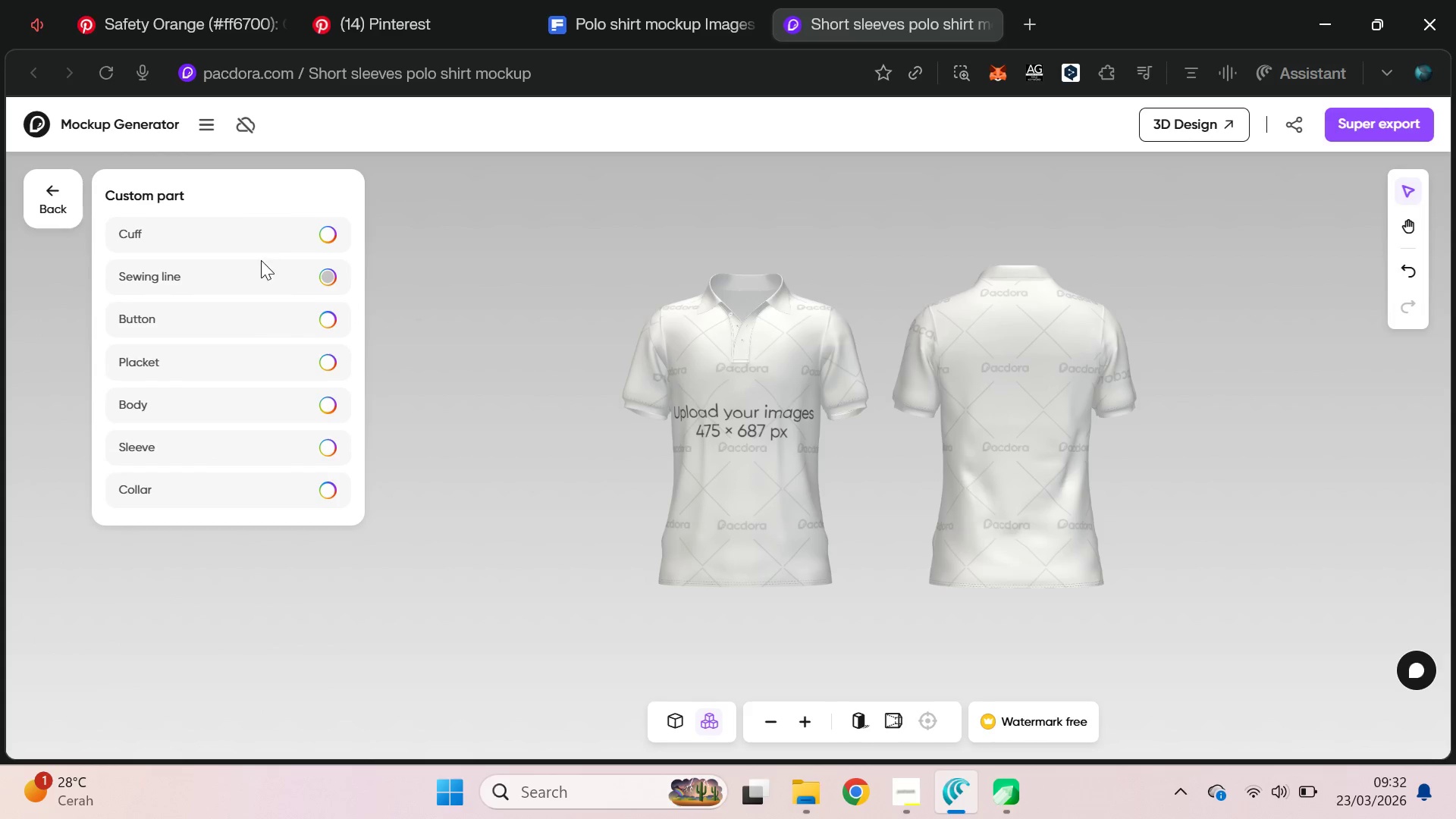 
left_click([62, 206])
 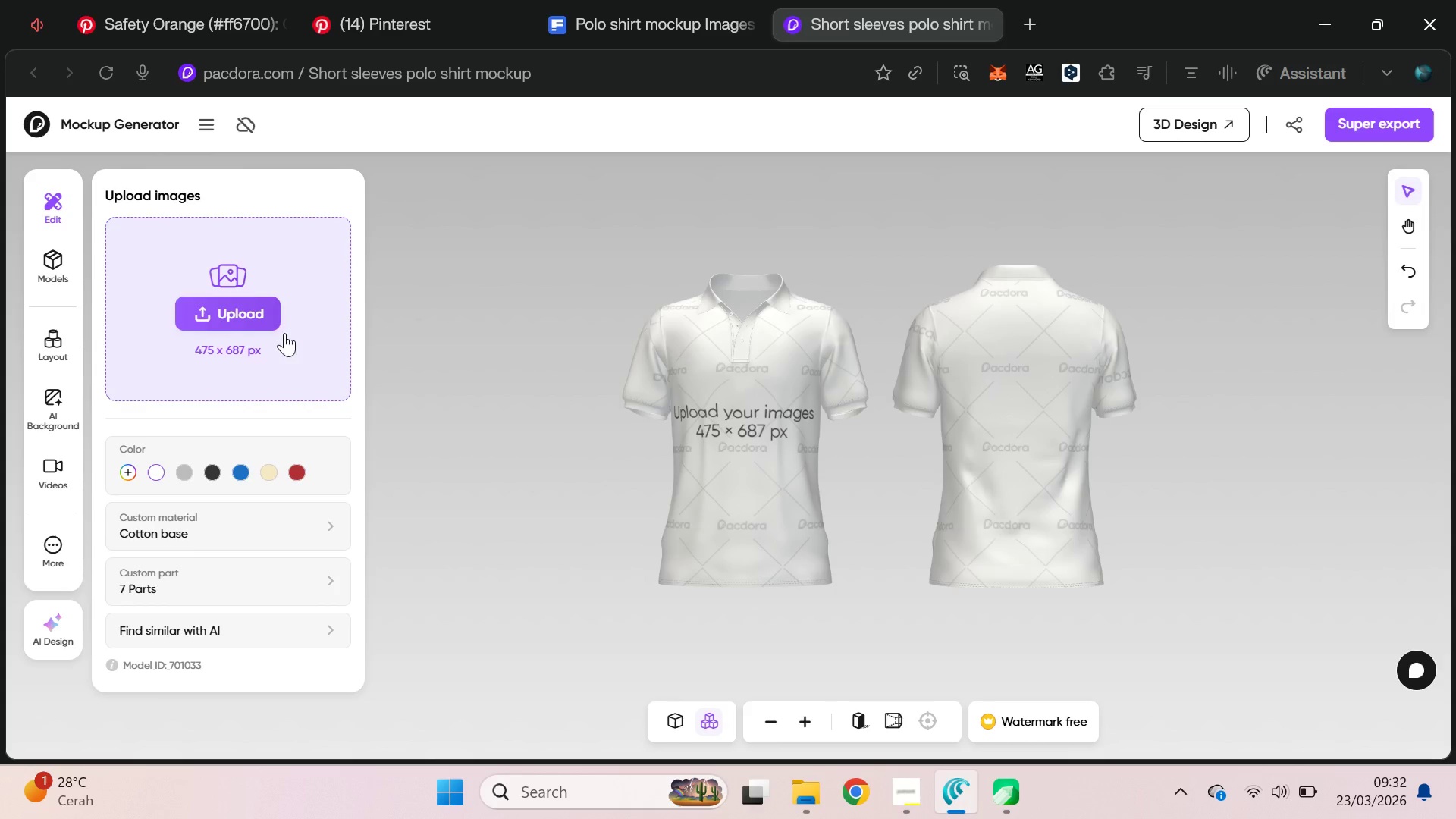 
left_click_drag(start_coordinate=[756, 466], to_coordinate=[766, 475])
 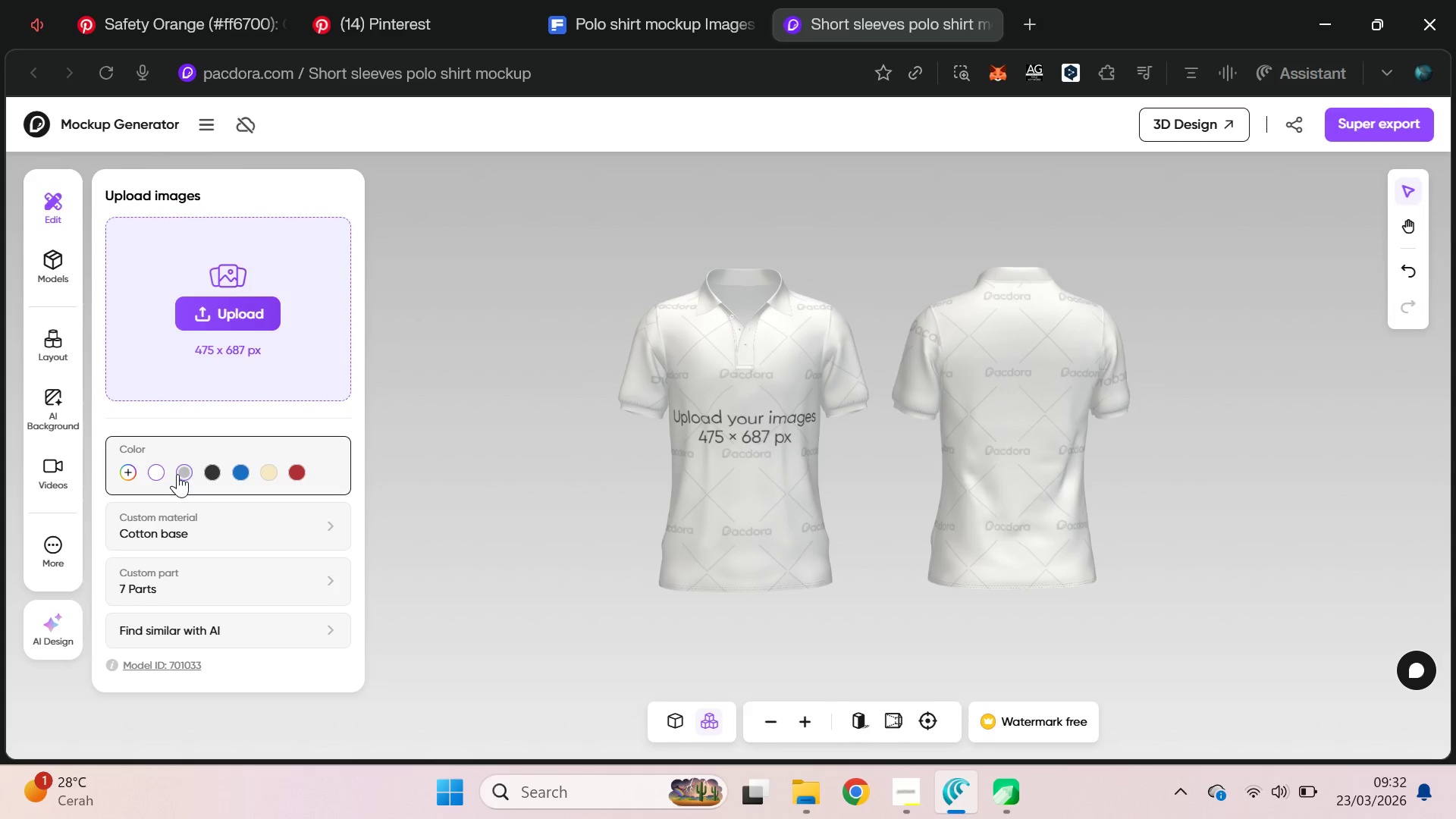 
left_click([298, 472])
 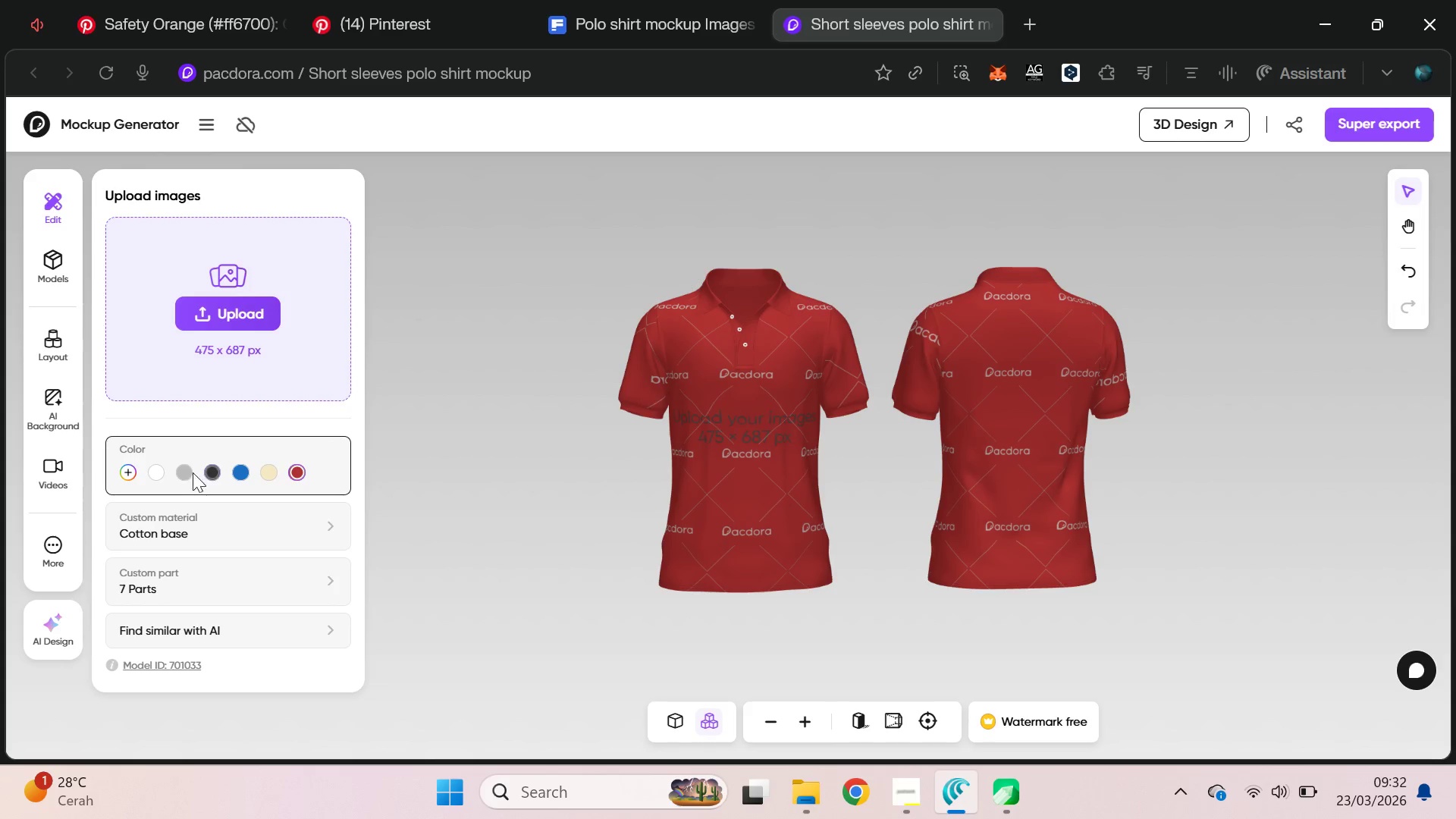 
left_click([187, 471])
 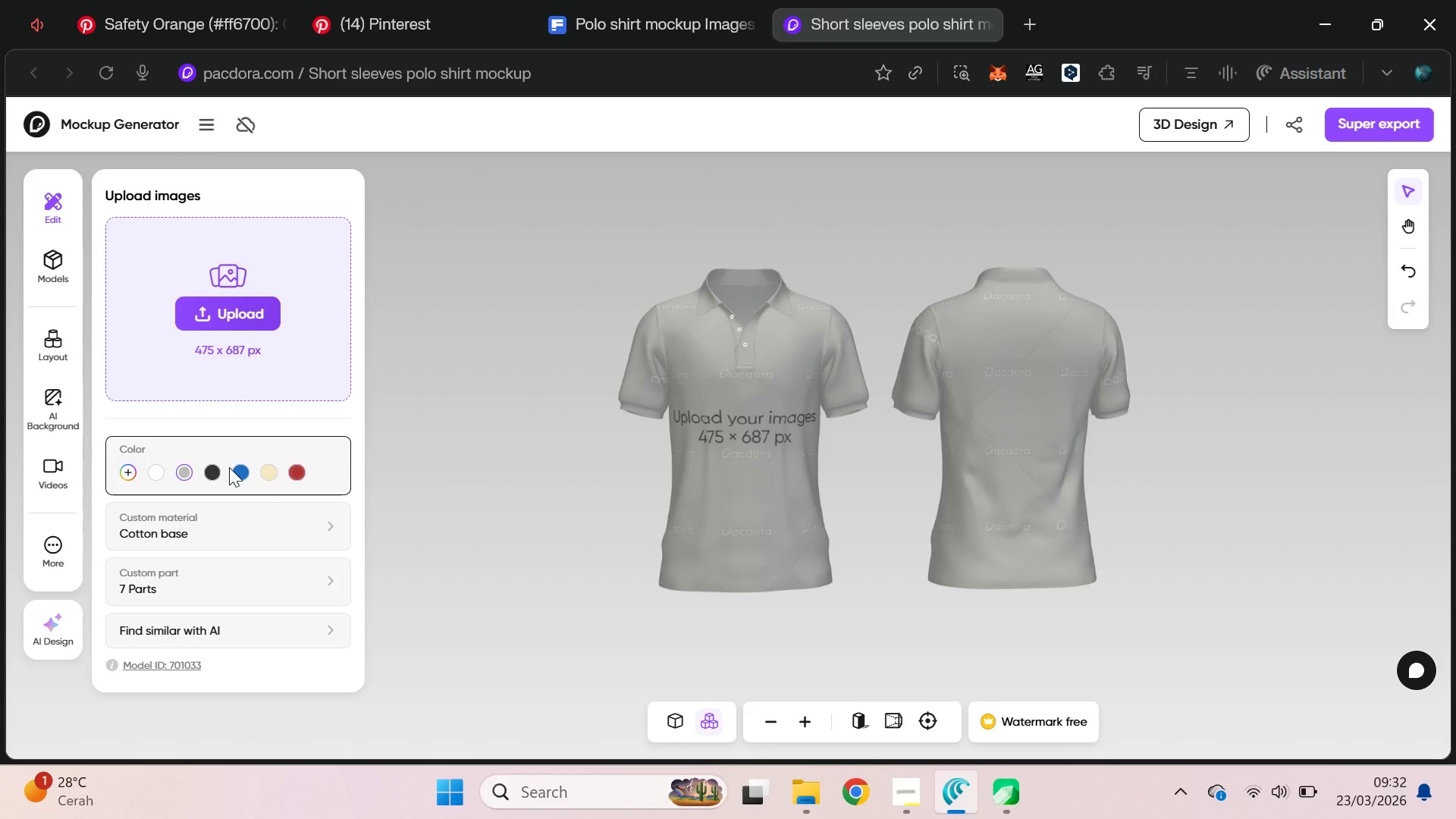 
left_click_drag(start_coordinate=[229, 467], to_coordinate=[221, 471])
 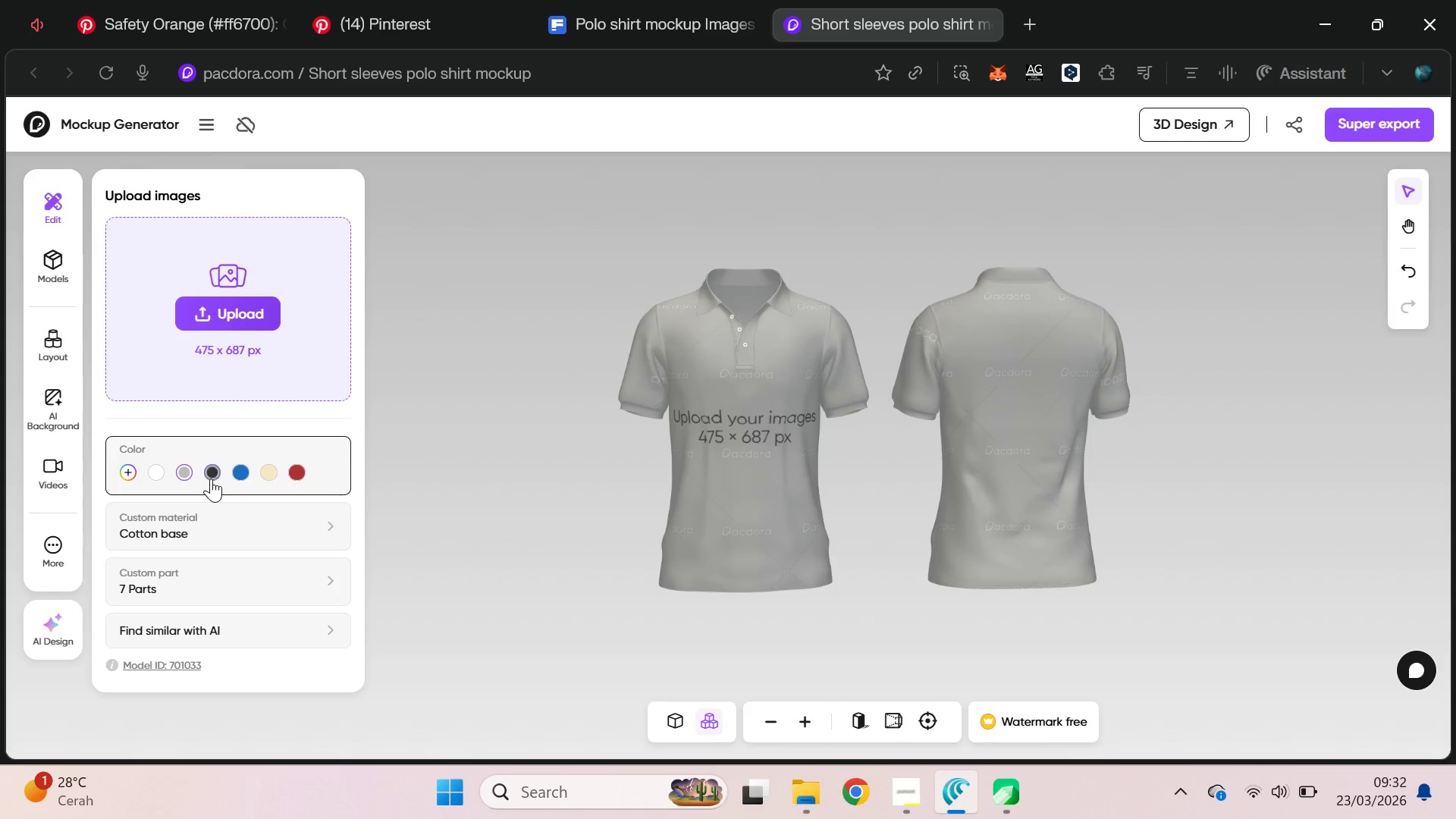 
triple_click([211, 479])
 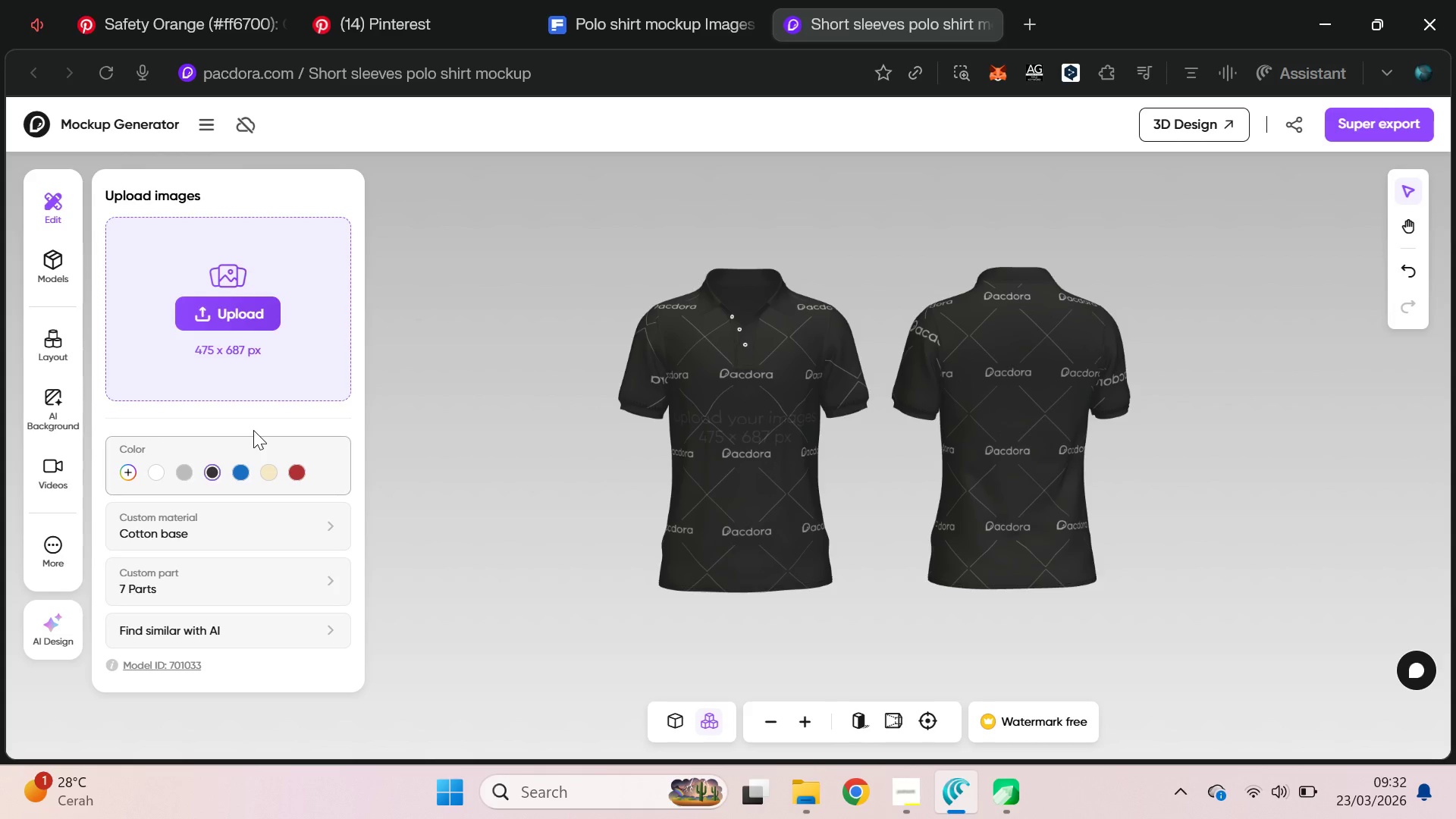 
key(Alt+AltLeft)
 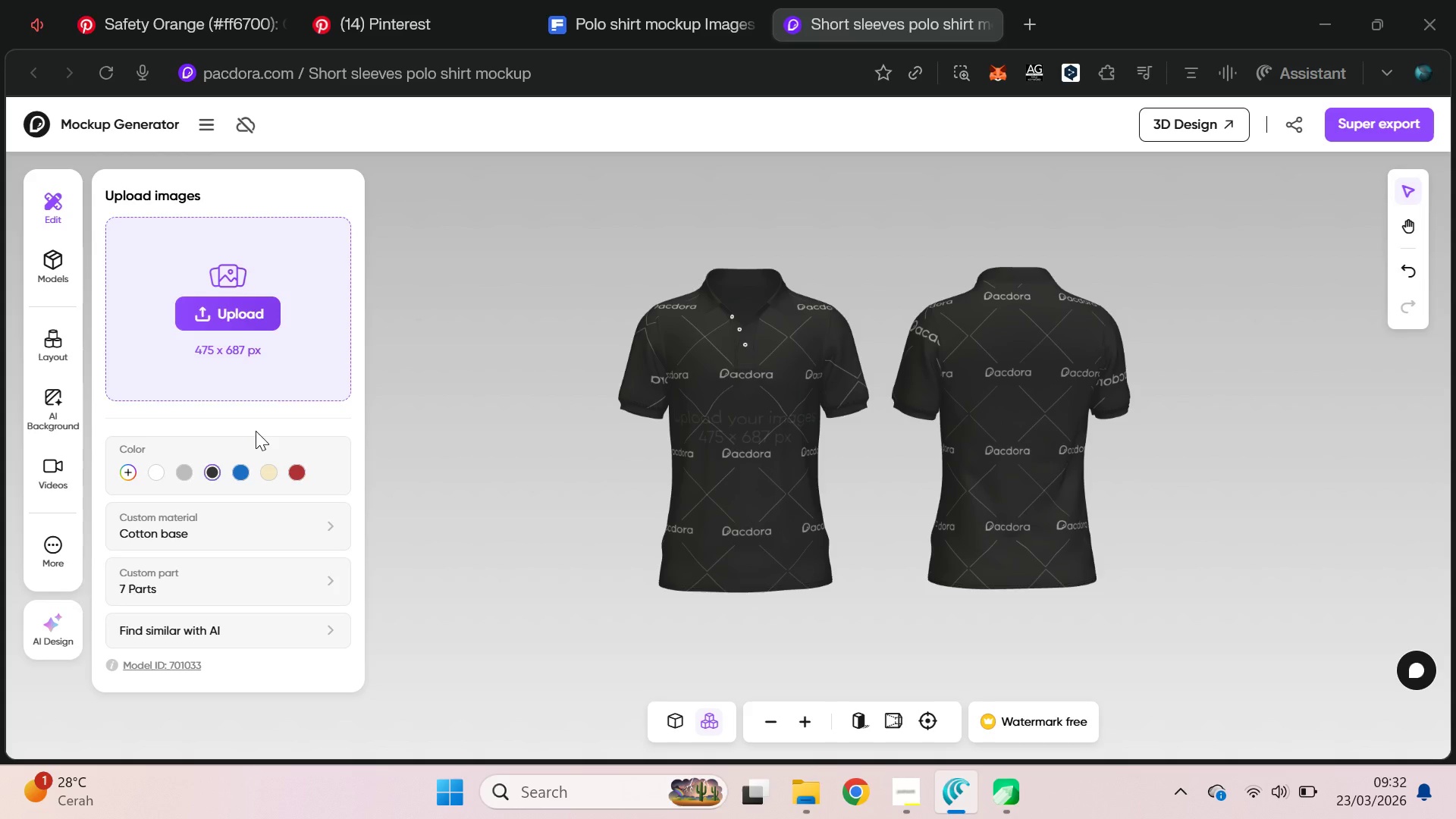 
key(Alt+Tab)
 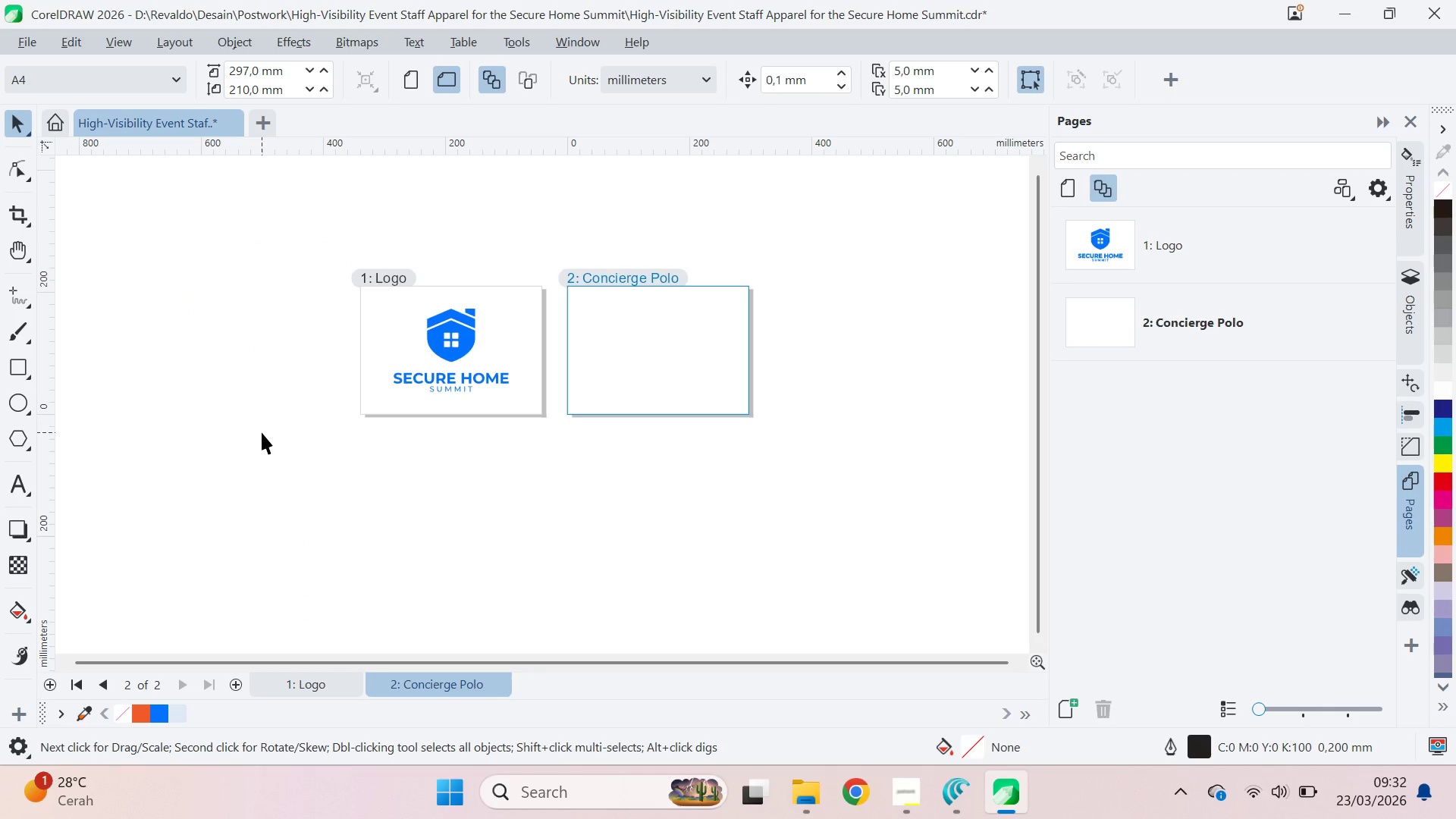 
key(Alt+Tab)
 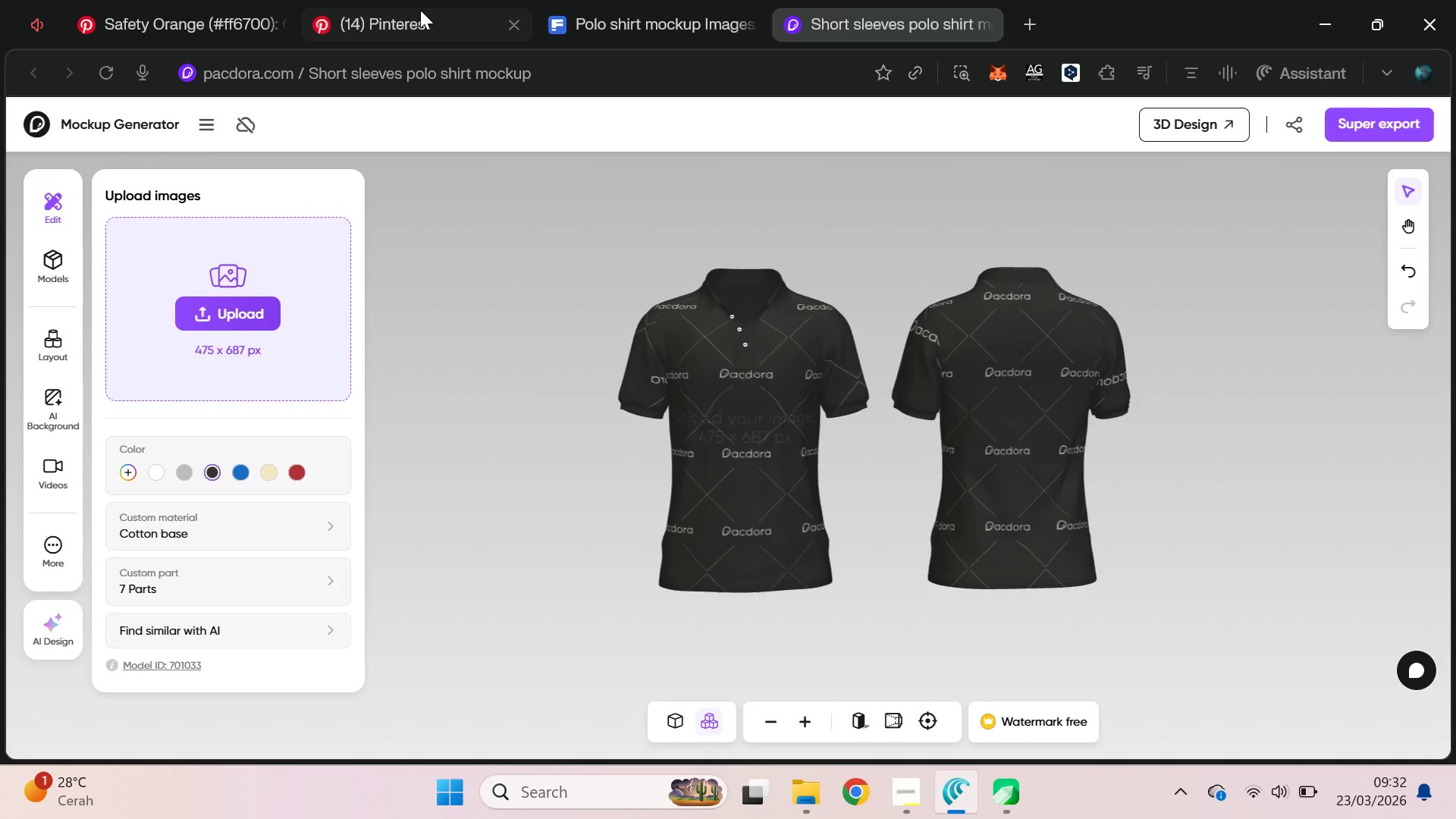 
key(Control+W)
 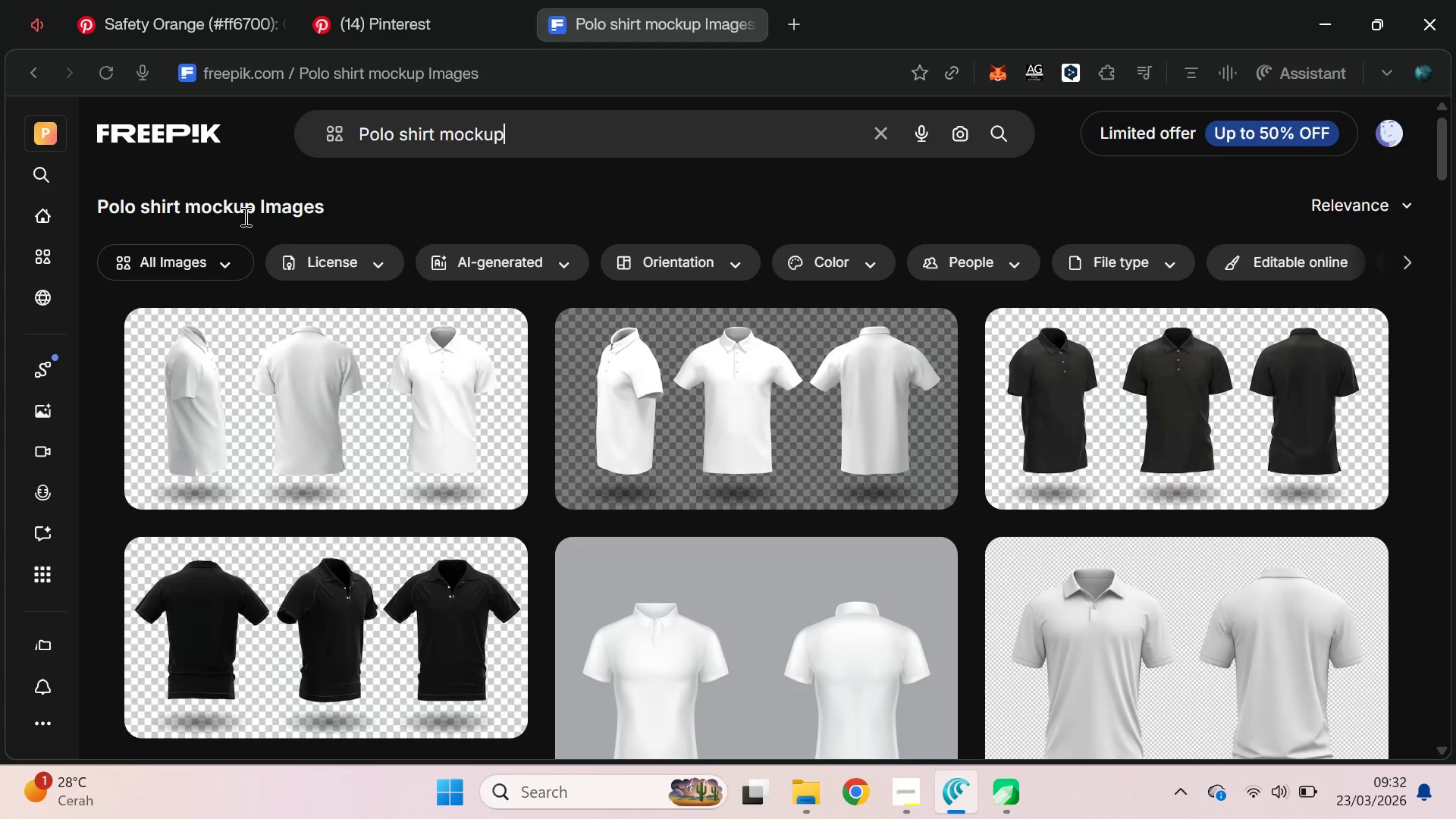 
left_click_drag(start_coordinate=[235, 261], to_coordinate=[236, 257])
 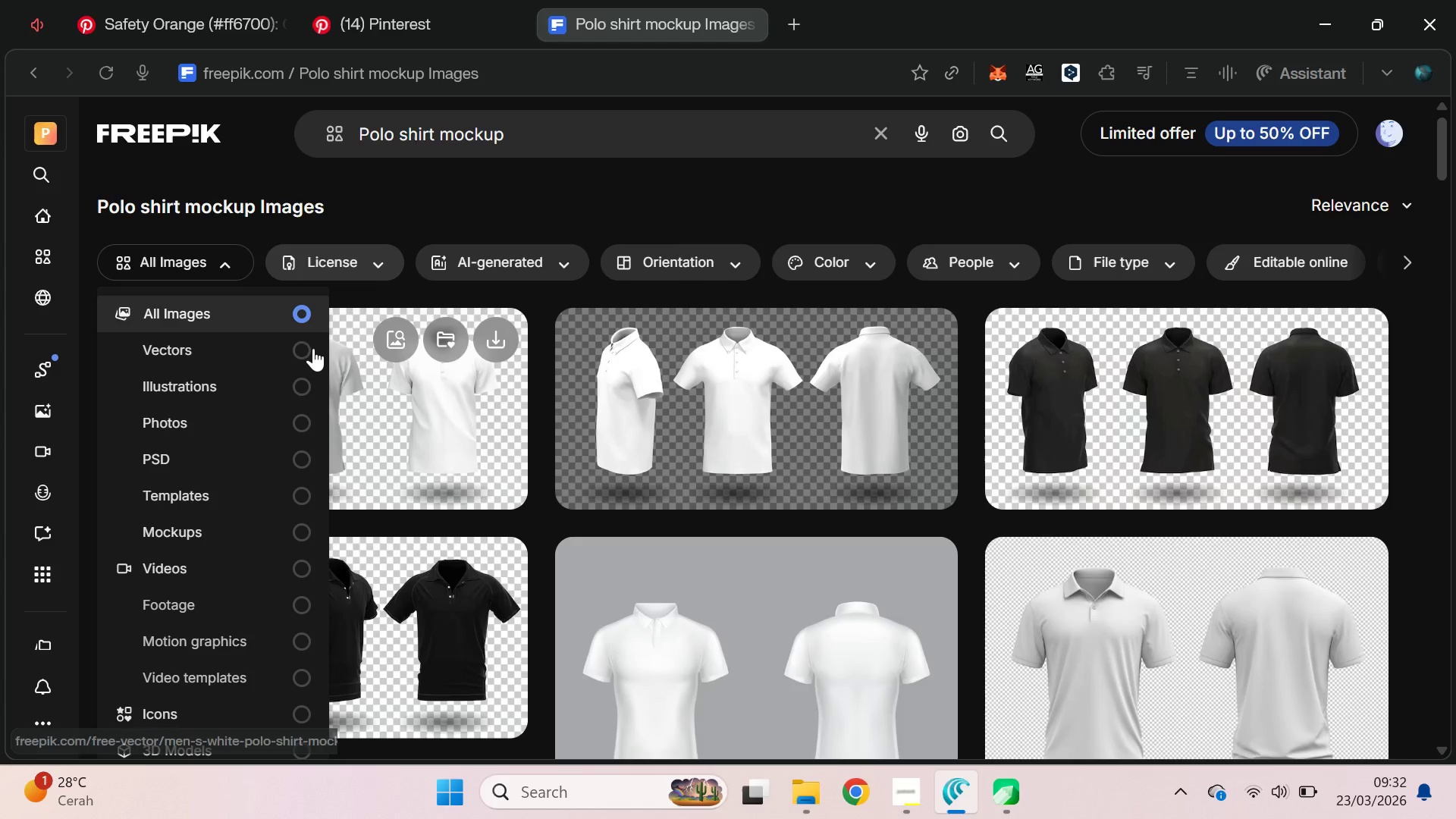 
left_click([300, 353])
 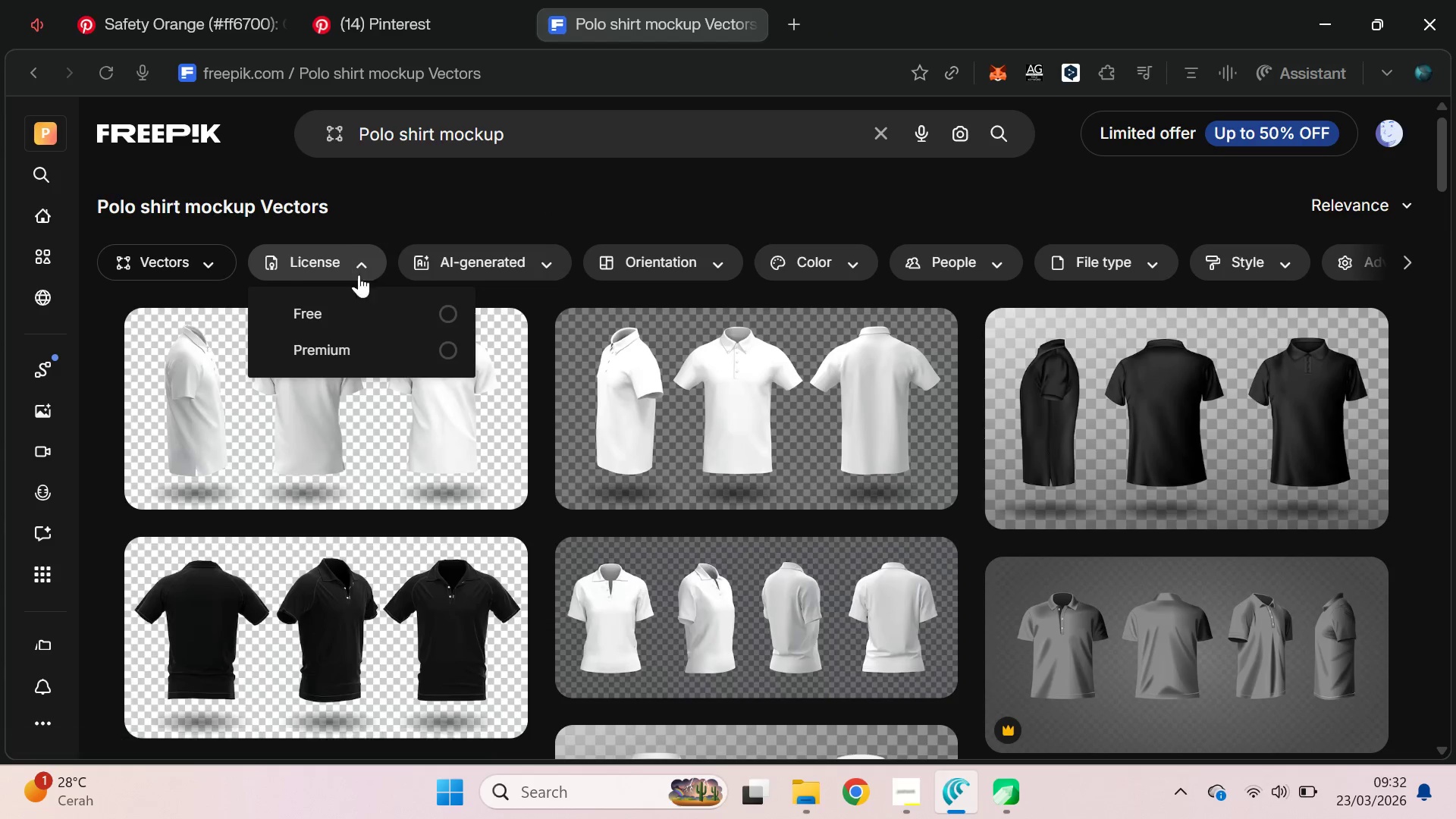 
left_click([364, 306])
 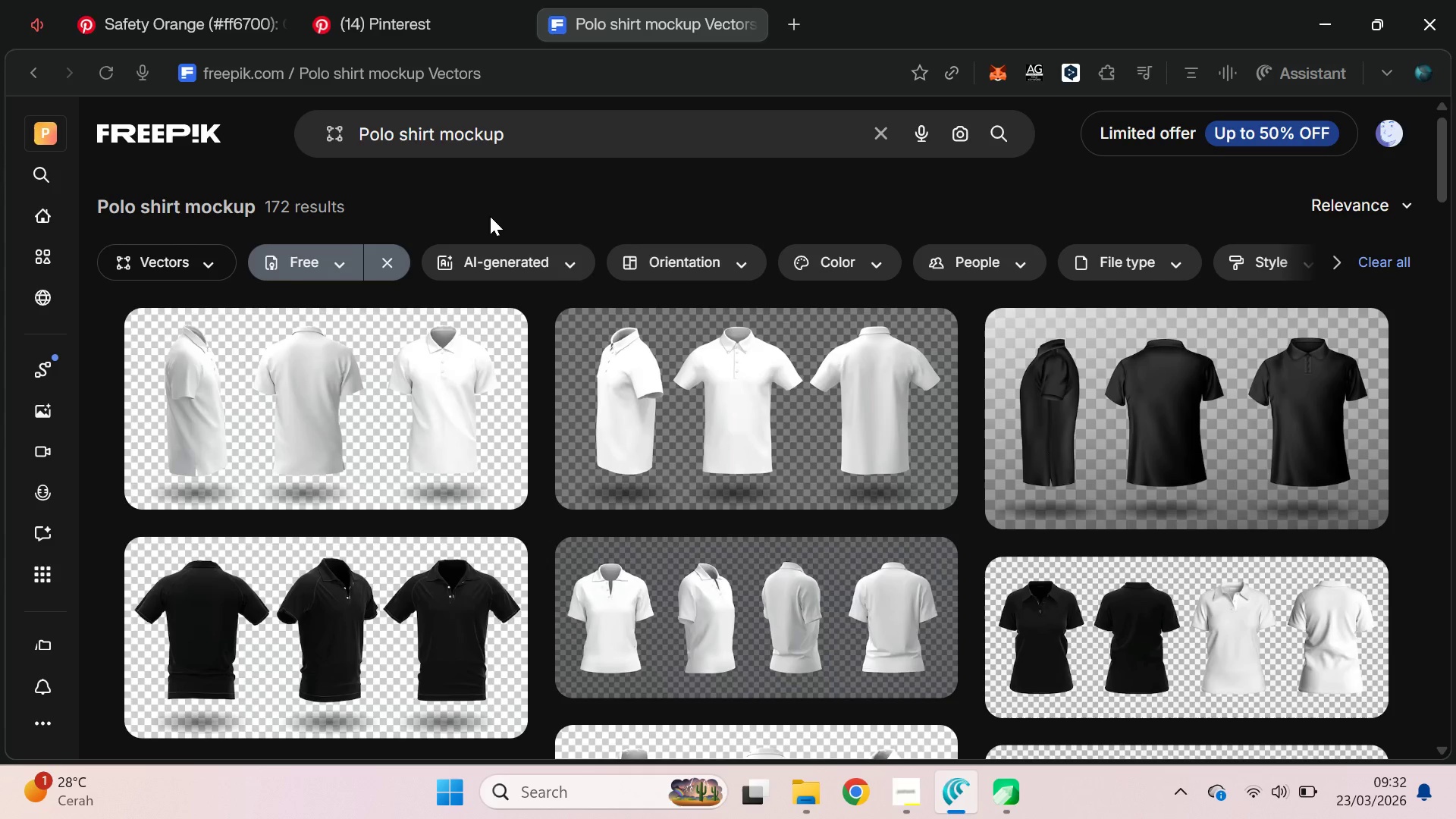 
wait(7.83)
 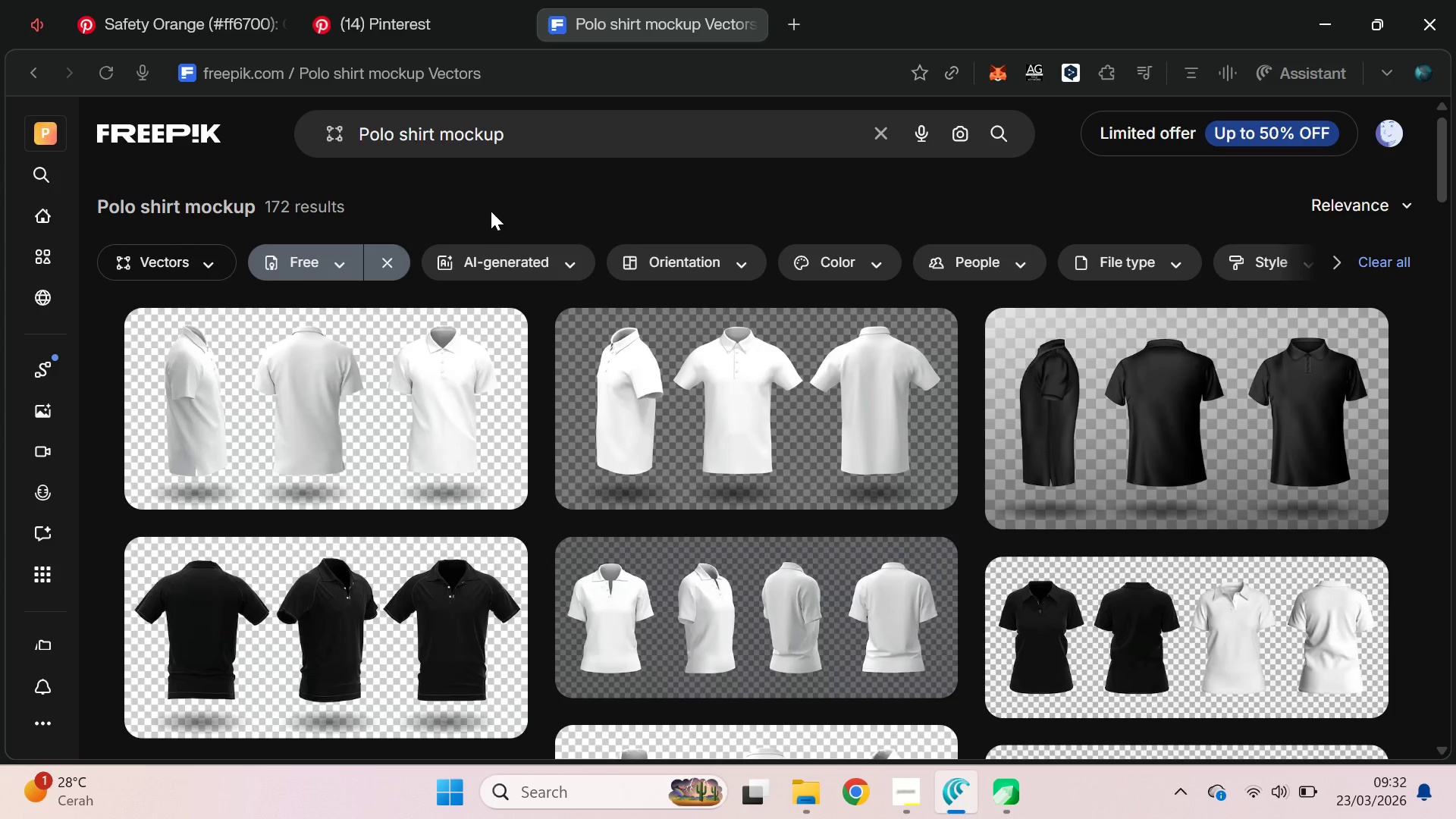 
left_click_drag(start_coordinate=[1449, 155], to_coordinate=[1455, 542])
 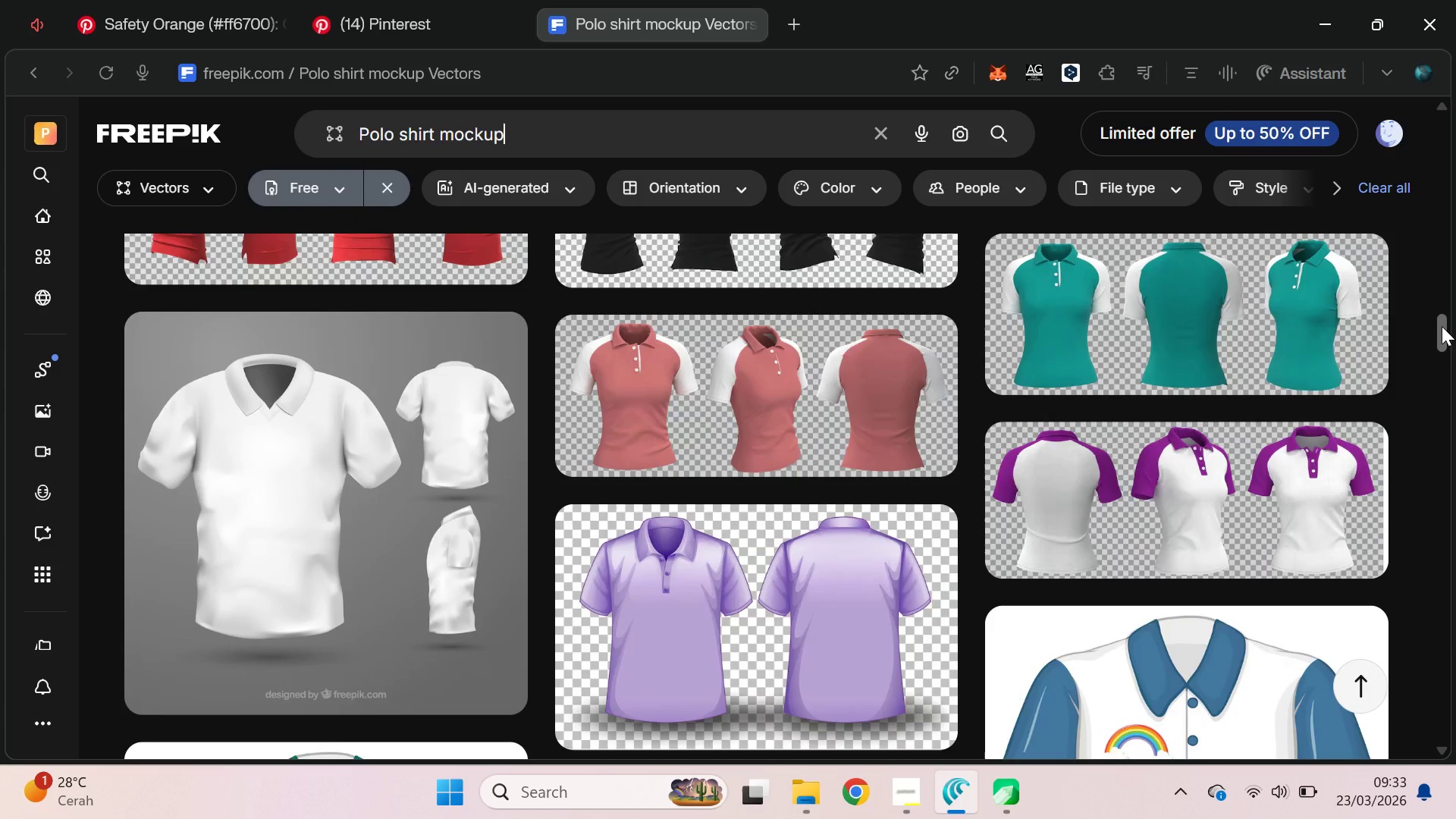 
left_click_drag(start_coordinate=[1442, 326], to_coordinate=[1414, 809])
 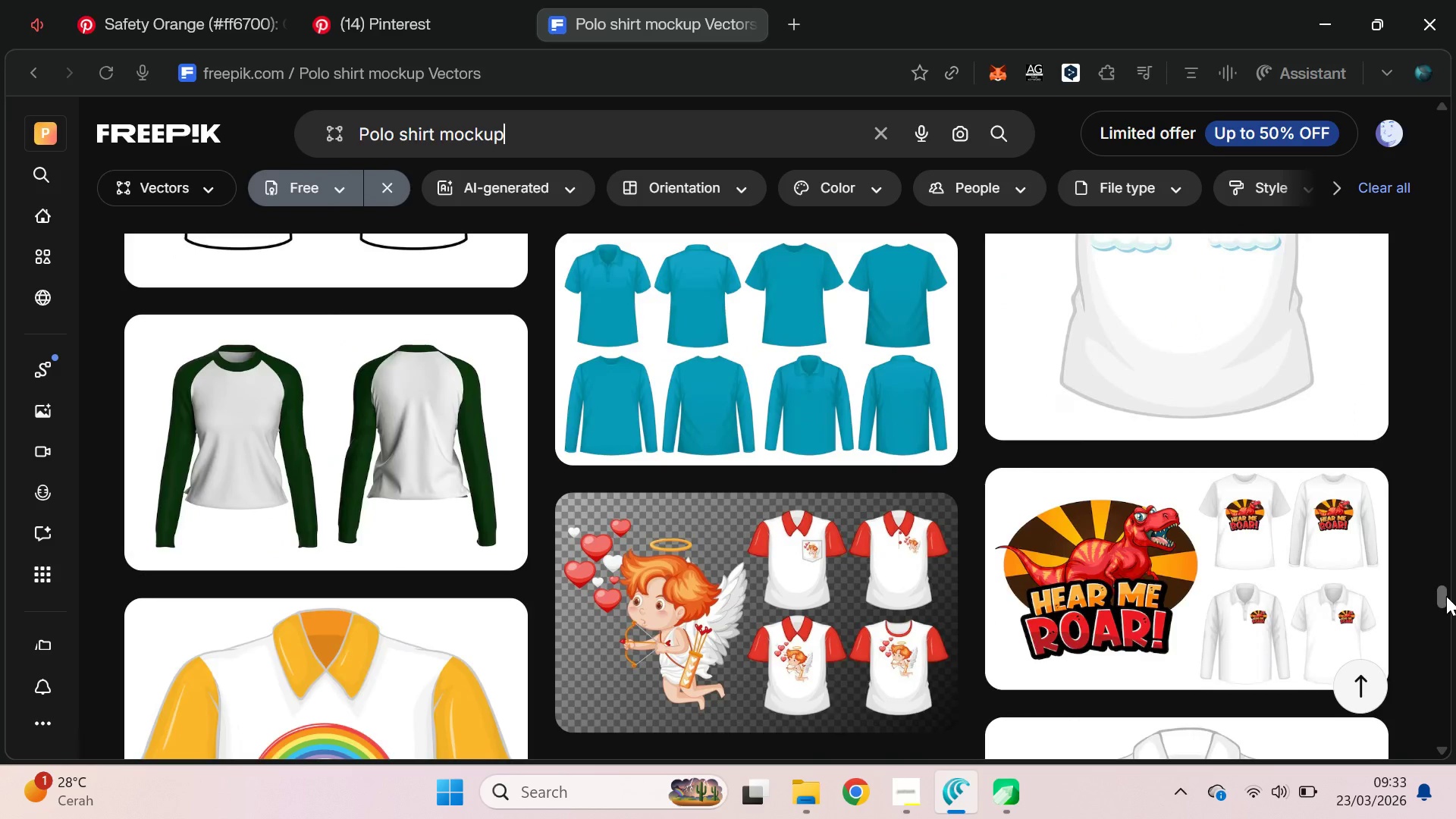 
left_click_drag(start_coordinate=[1442, 596], to_coordinate=[1448, 225])
 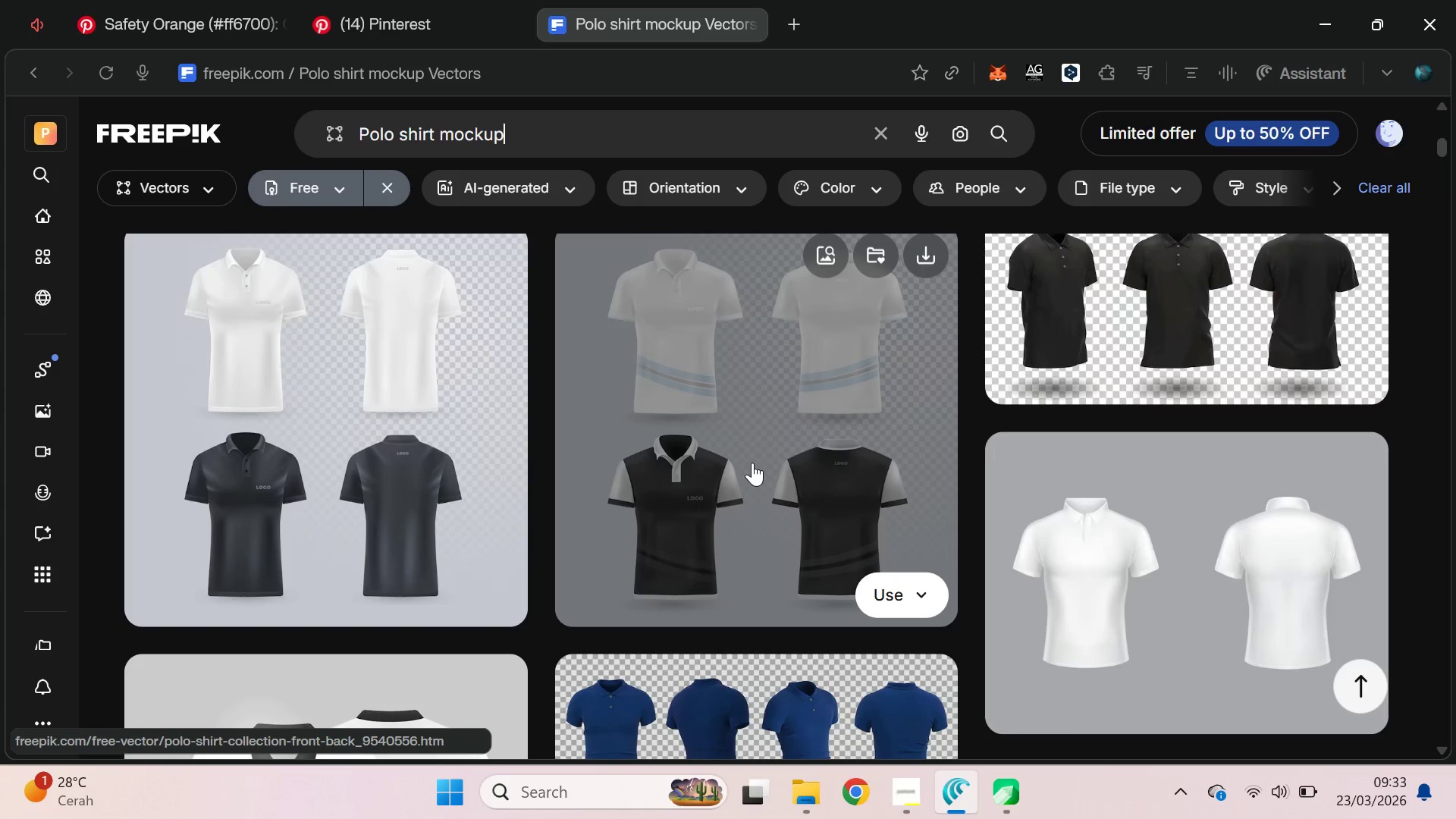 
left_click([752, 463])
 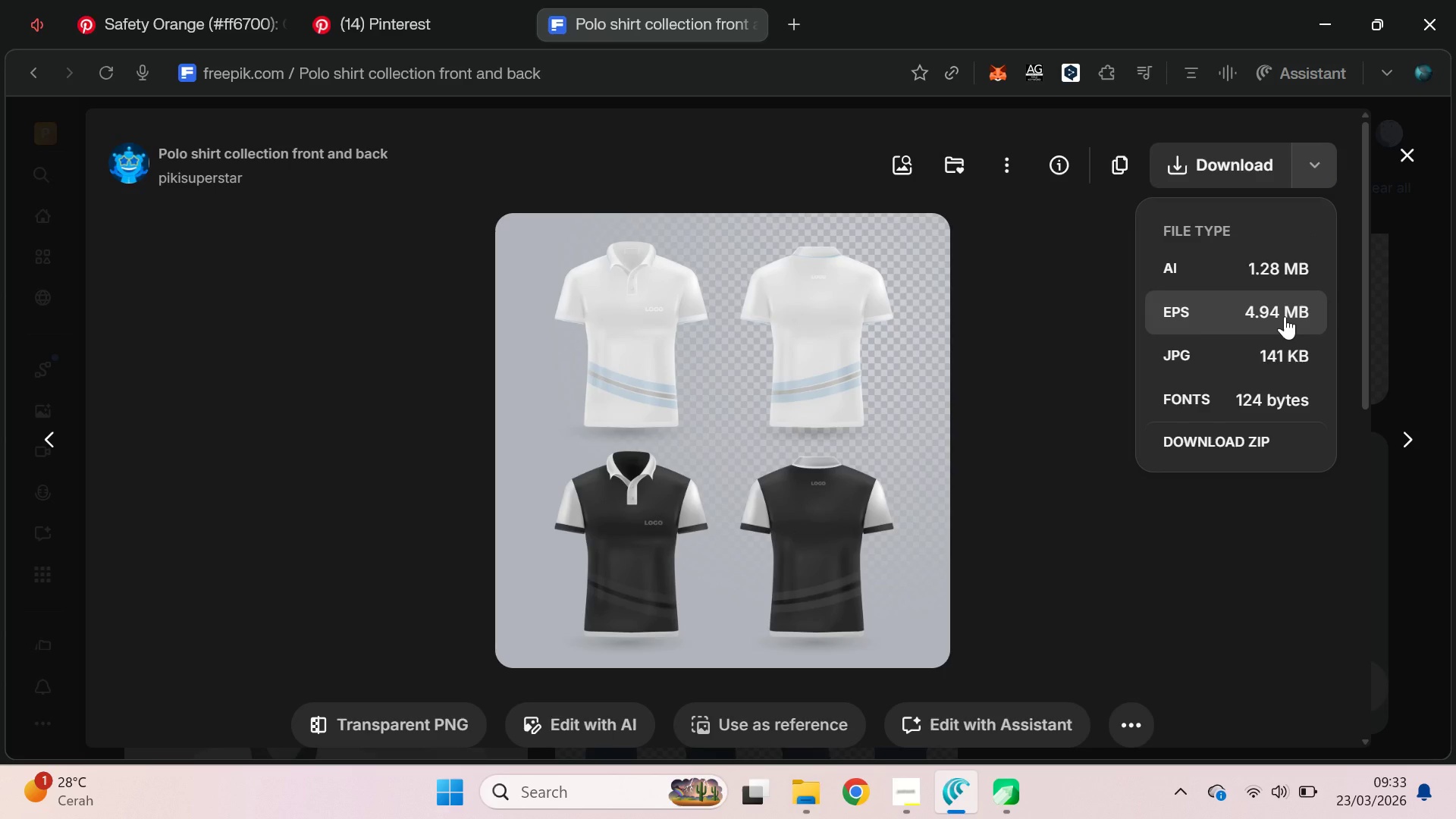 
wait(7.52)
 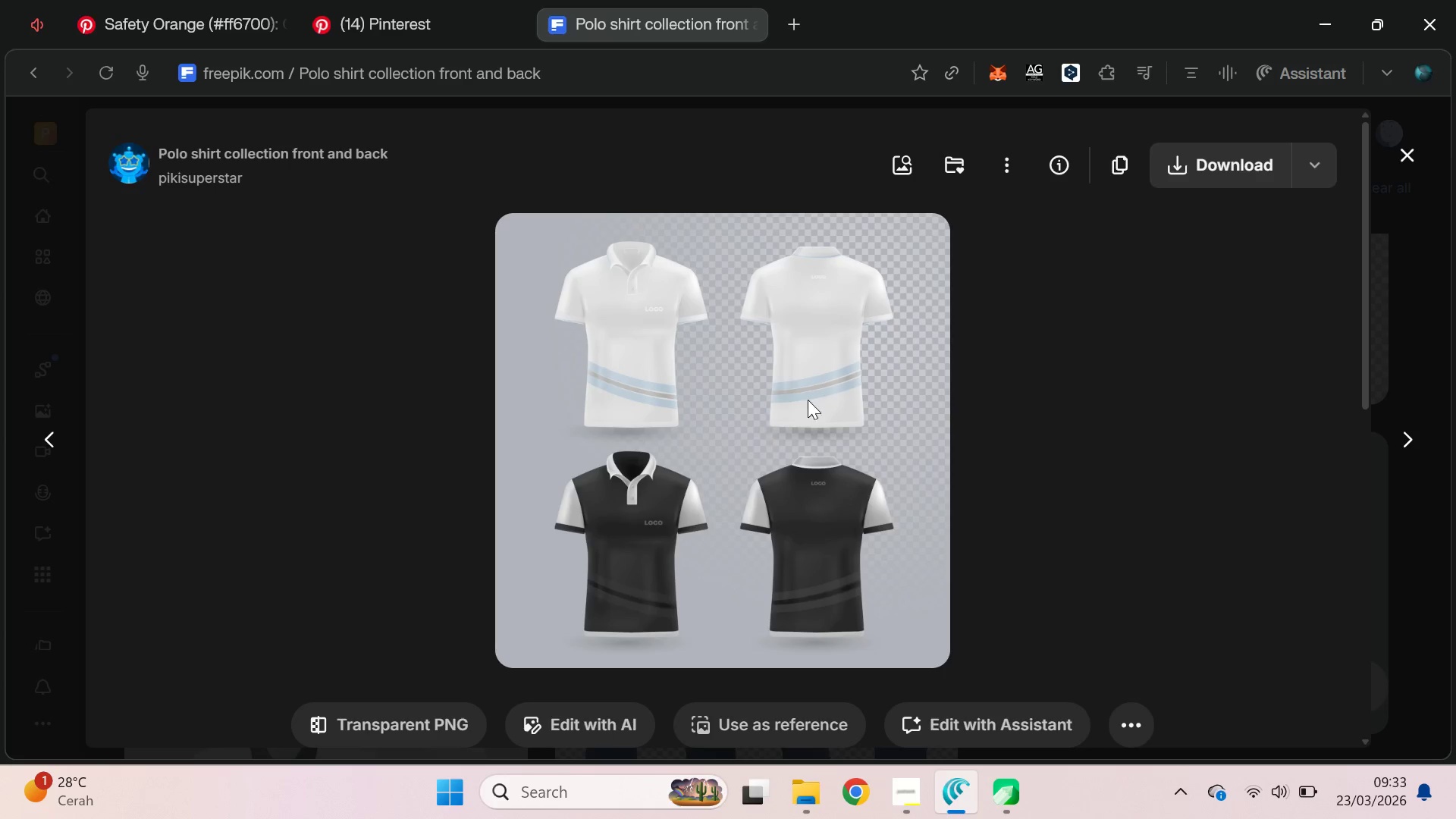 
left_click([1285, 316])
 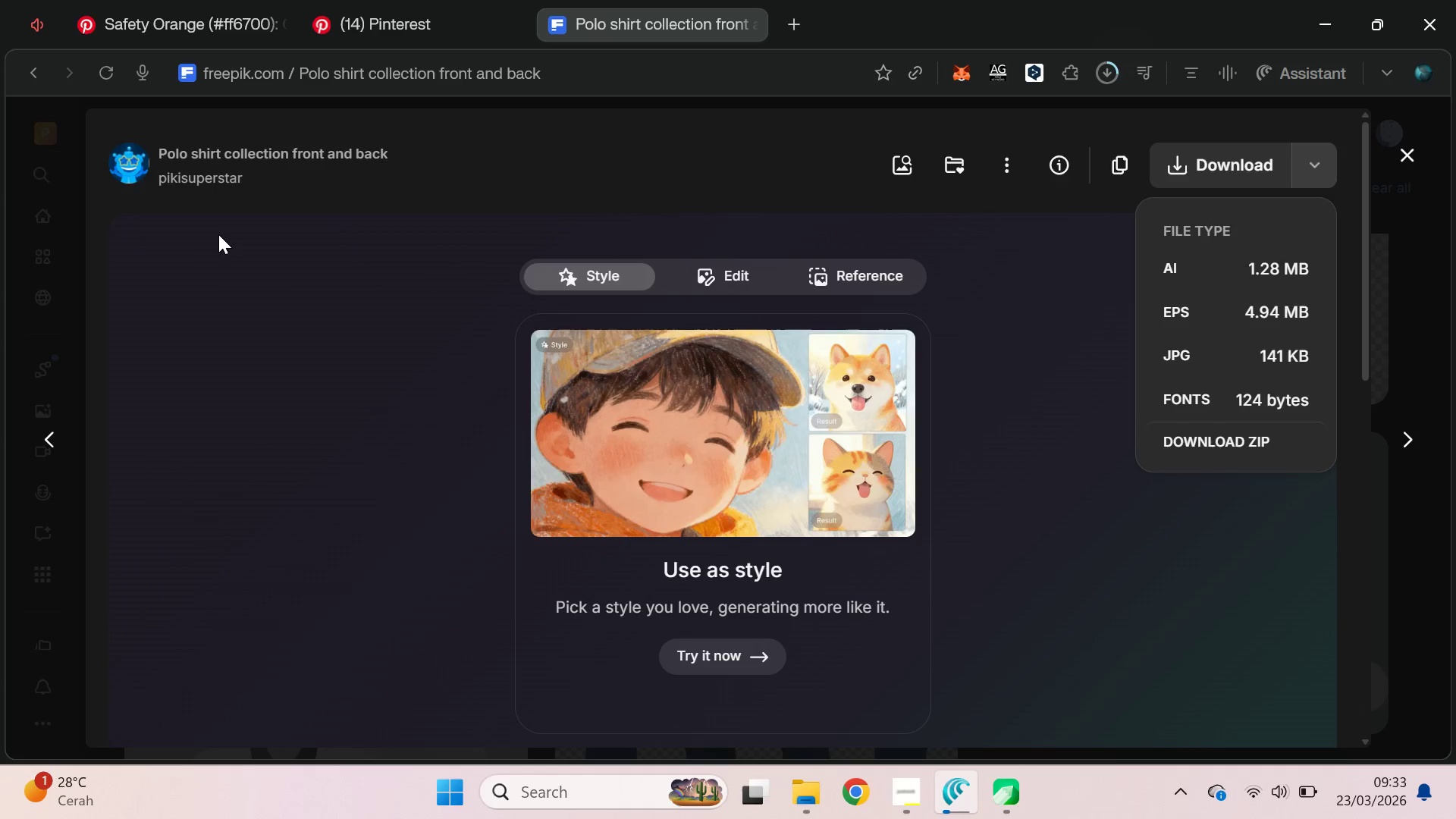 
left_click([40, 11])
 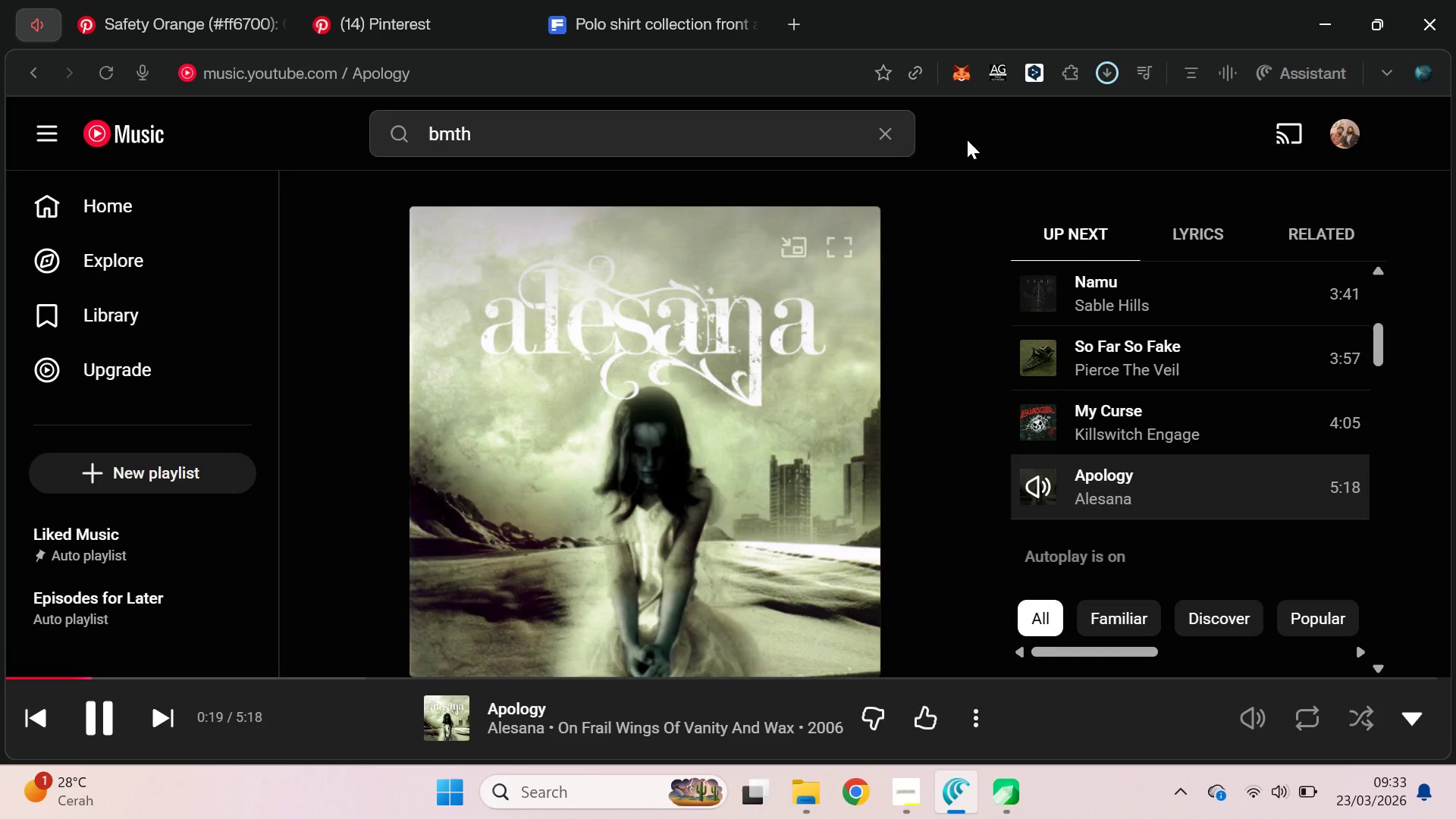 
scroll: coordinate [1194, 437], scroll_direction: down, amount: 2.0
 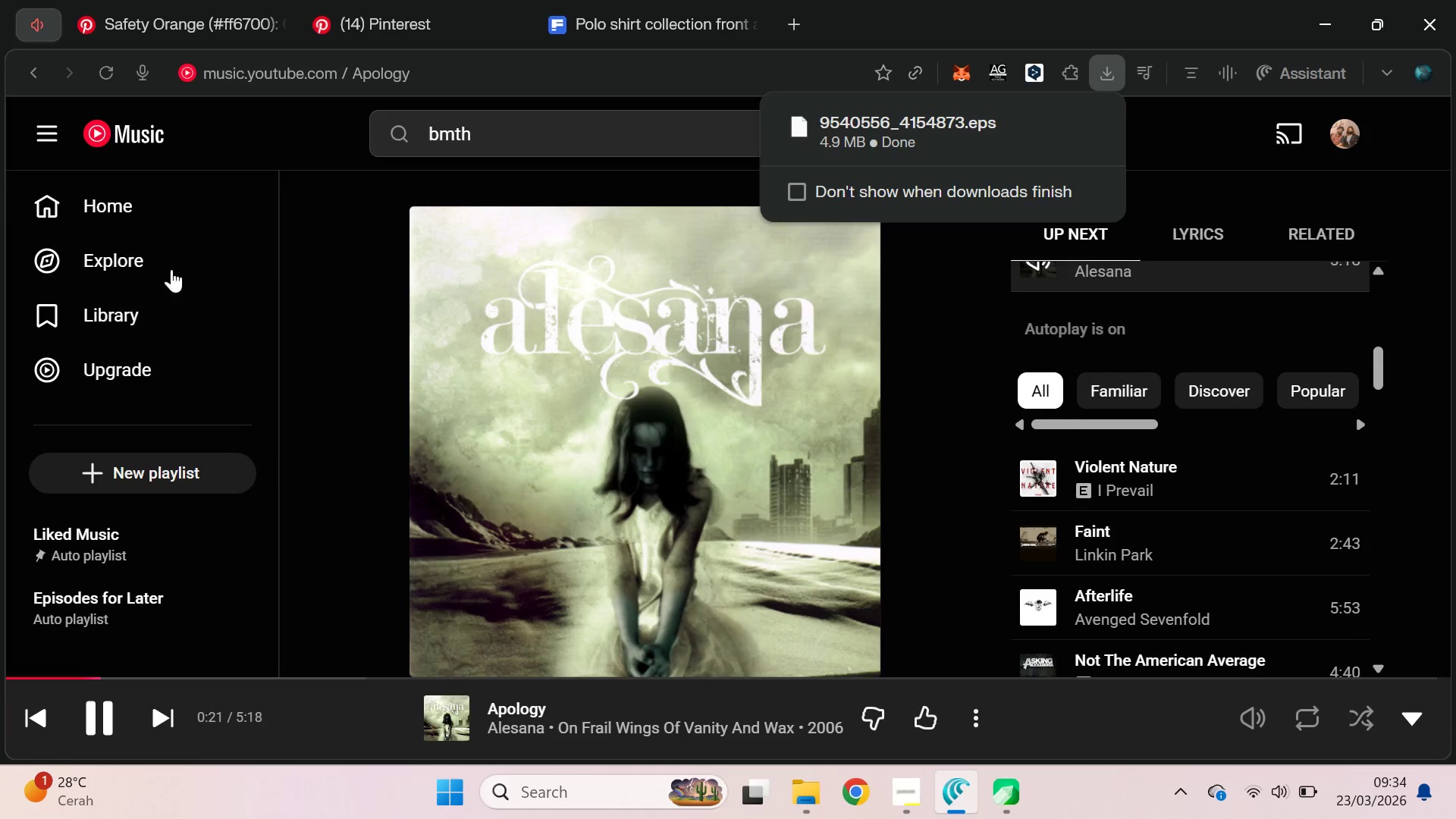 
left_click([105, 212])
 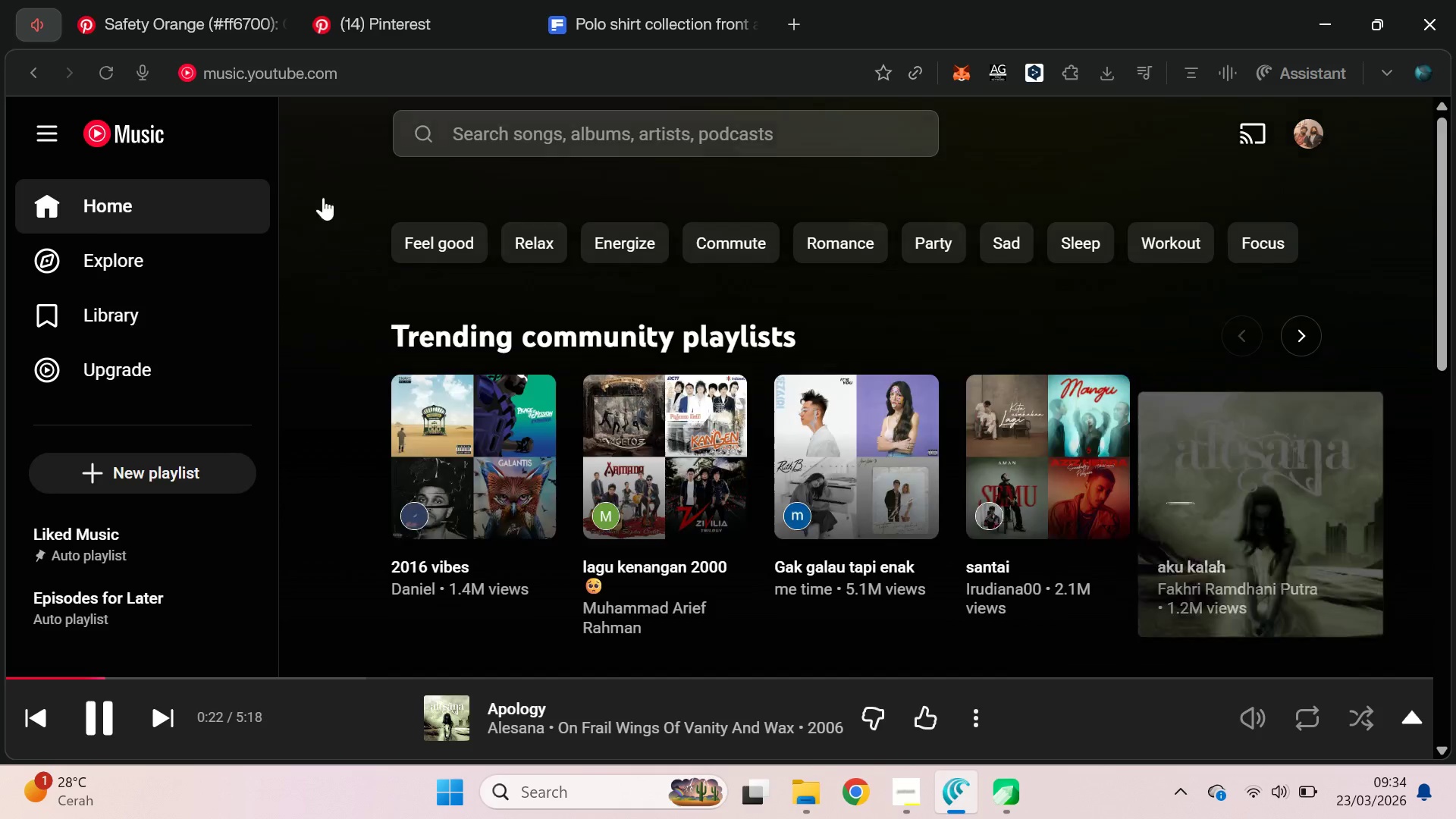 
scroll: coordinate [840, 249], scroll_direction: down, amount: 3.0
 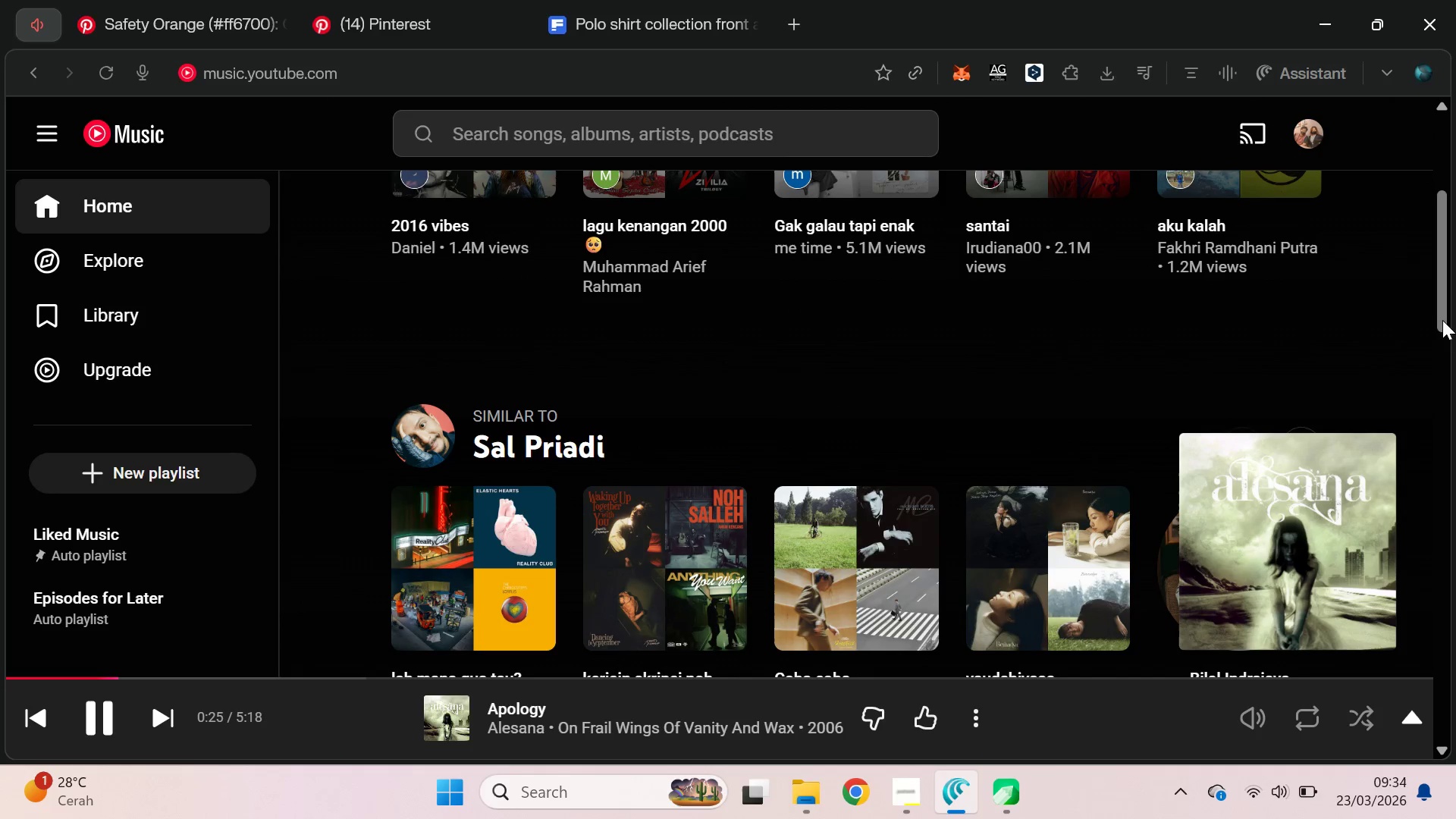 
left_click_drag(start_coordinate=[1443, 295], to_coordinate=[1455, 677])
 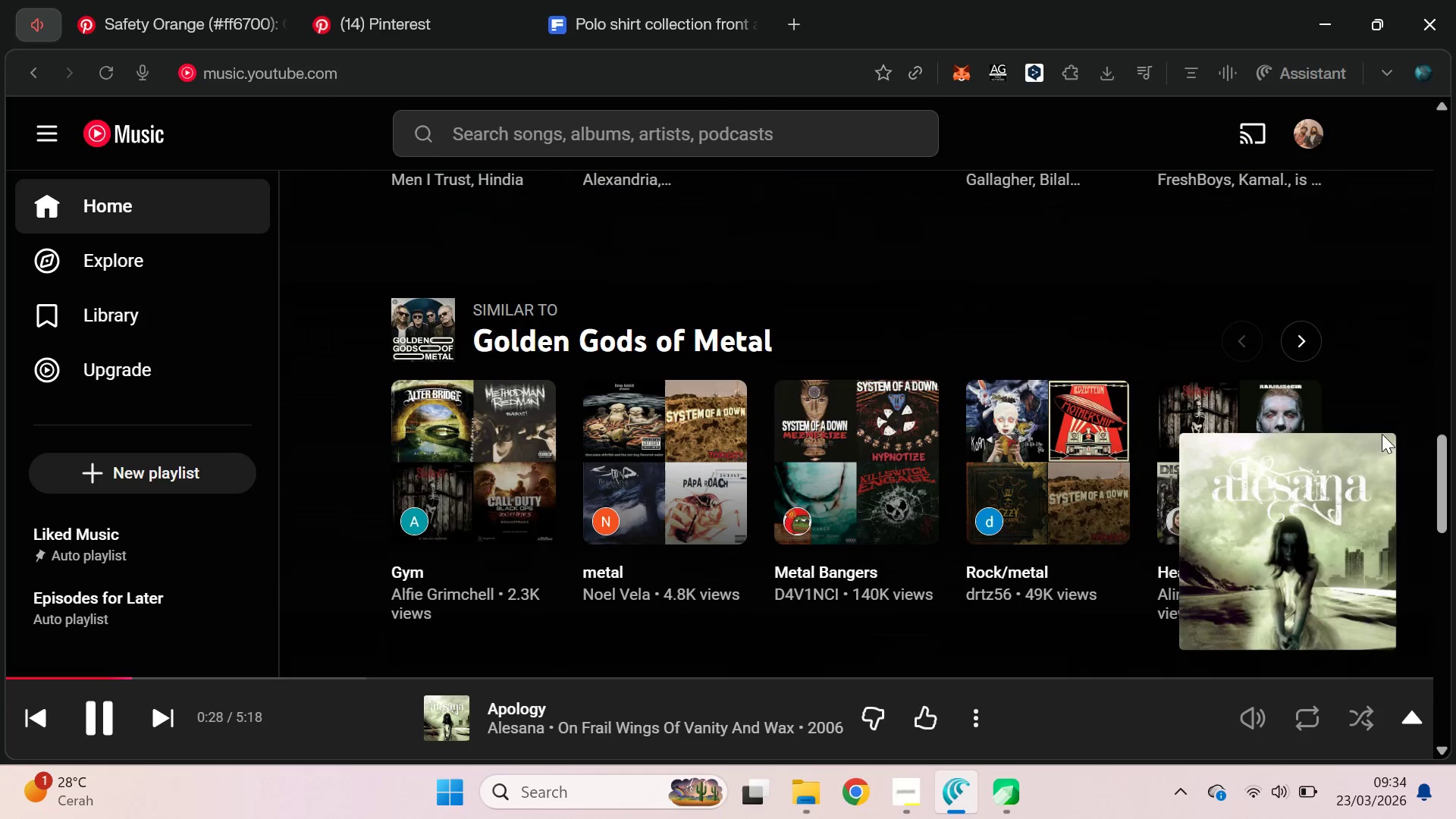 
scroll: coordinate [1385, 384], scroll_direction: down, amount: 25.0
 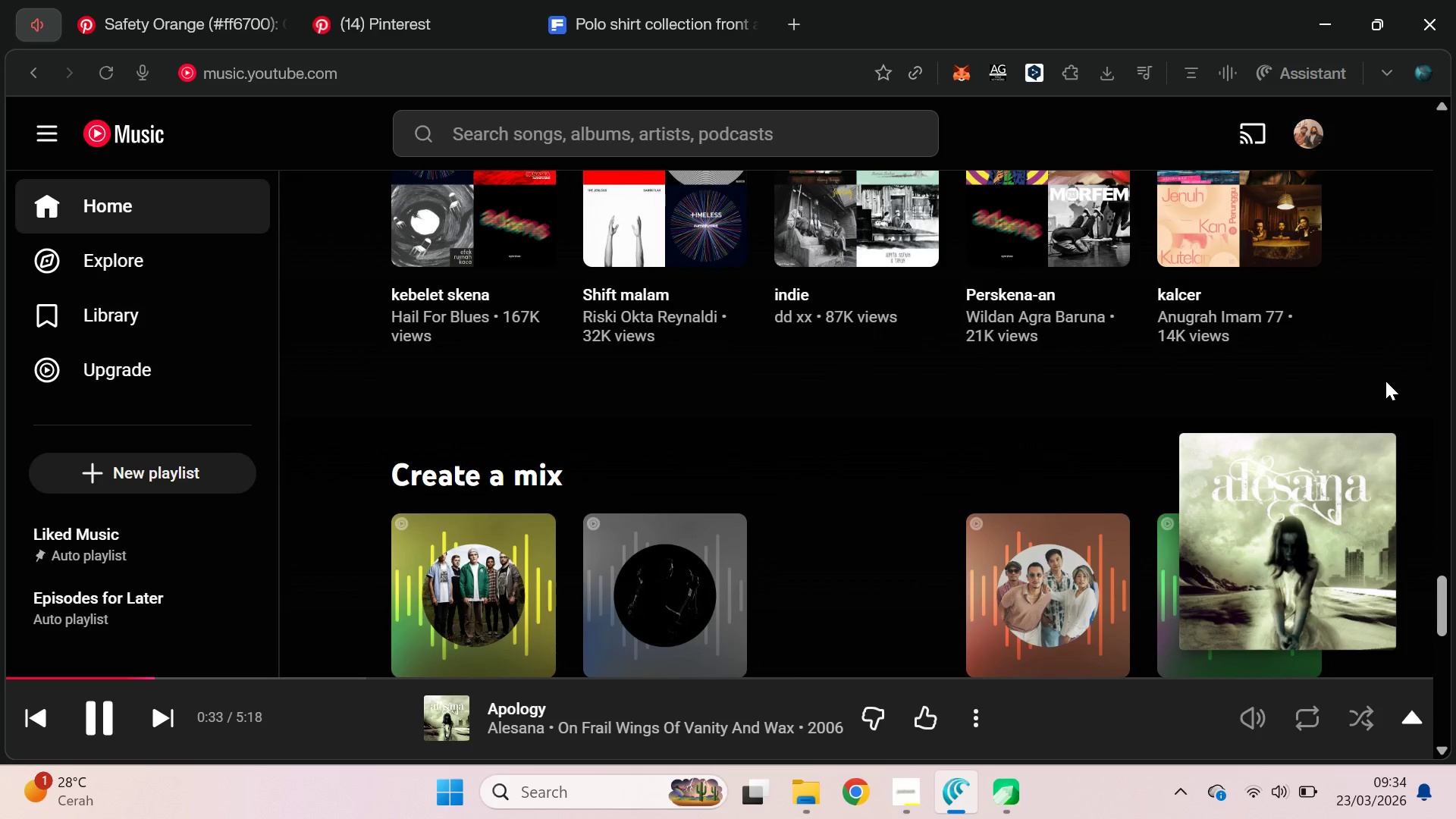 
scroll: coordinate [1385, 381], scroll_direction: up, amount: 3.0
 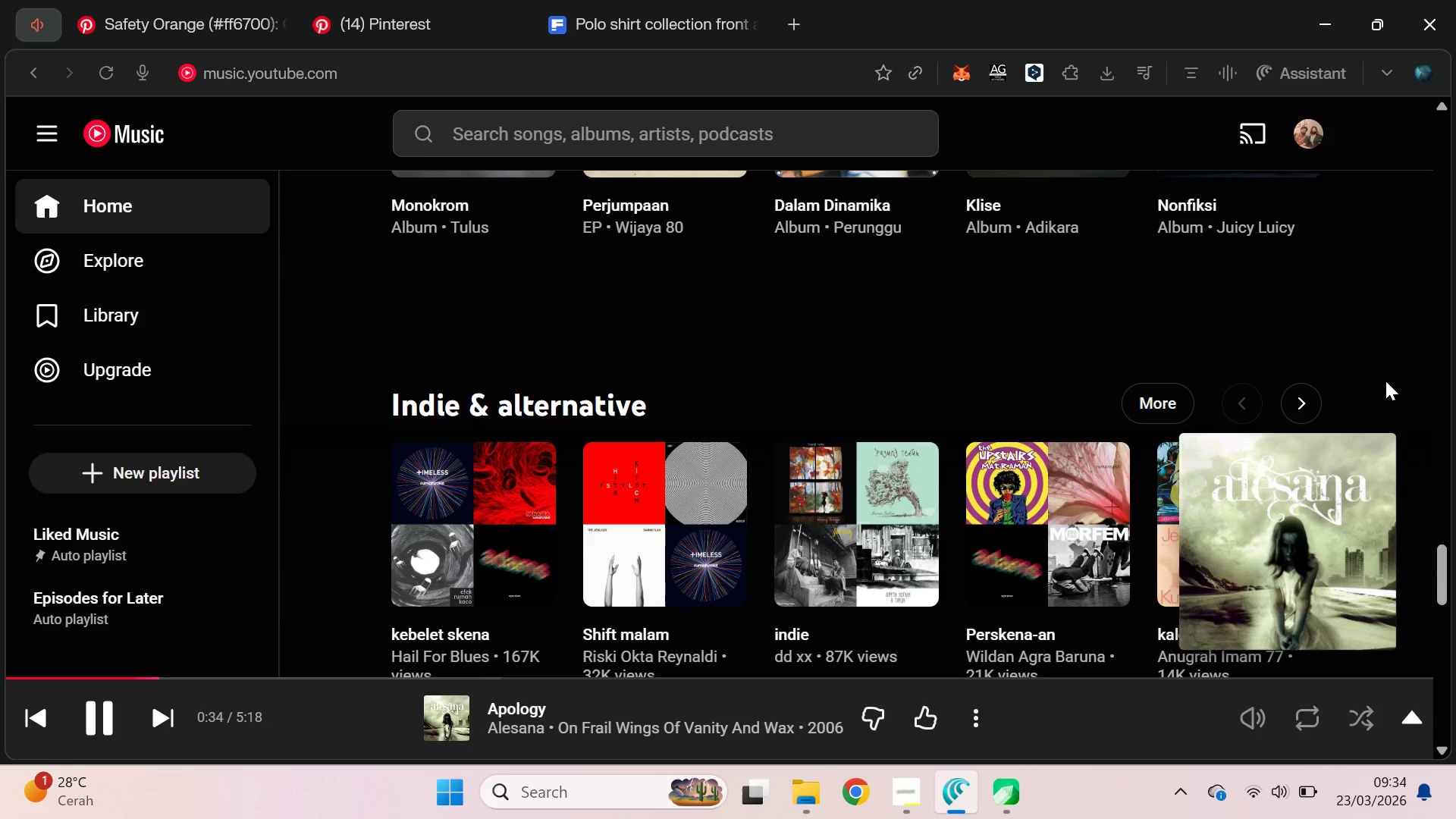 
scroll: coordinate [1385, 378], scroll_direction: down, amount: 11.0
 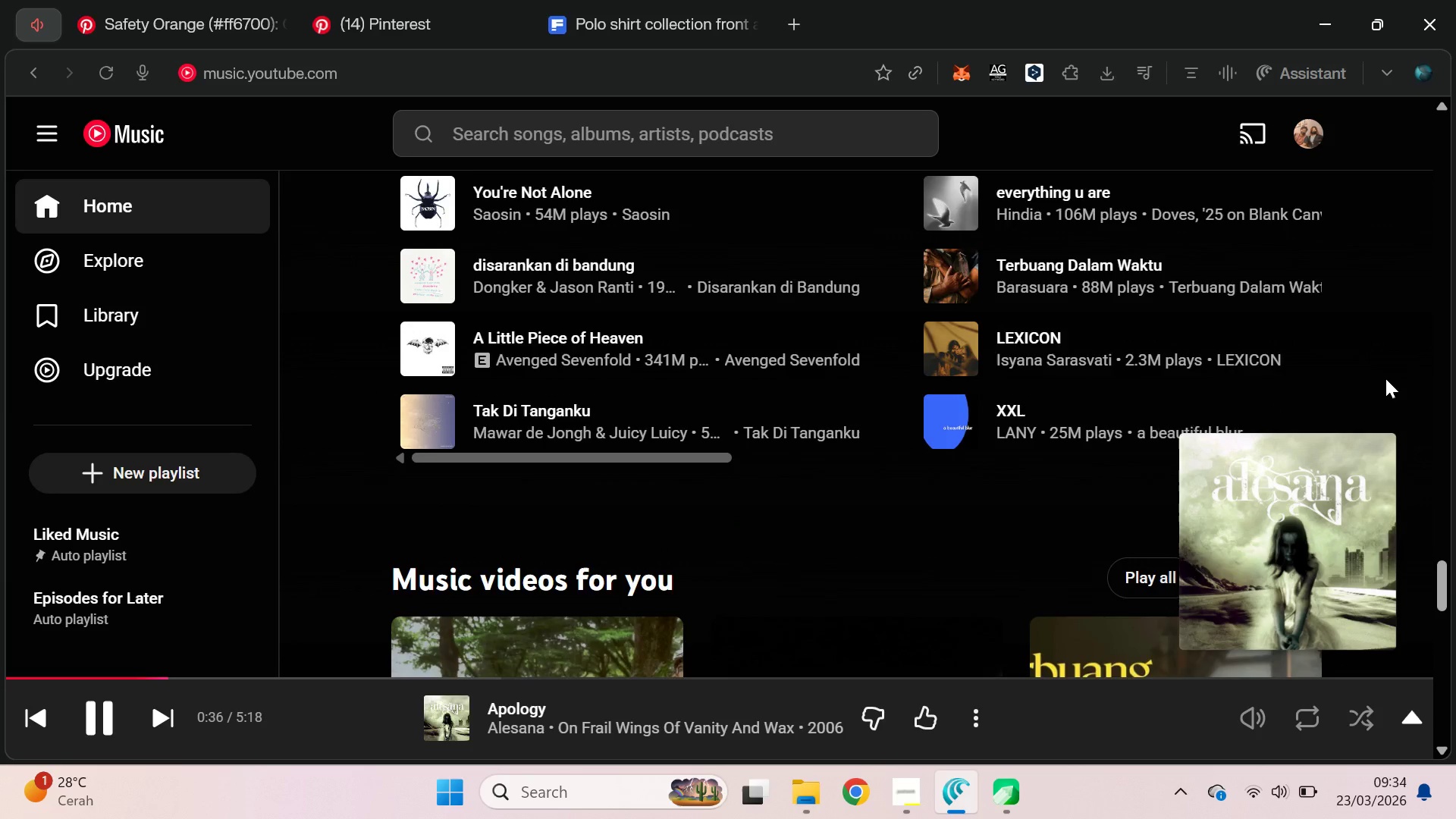 
scroll: coordinate [1385, 378], scroll_direction: up, amount: 1.0
 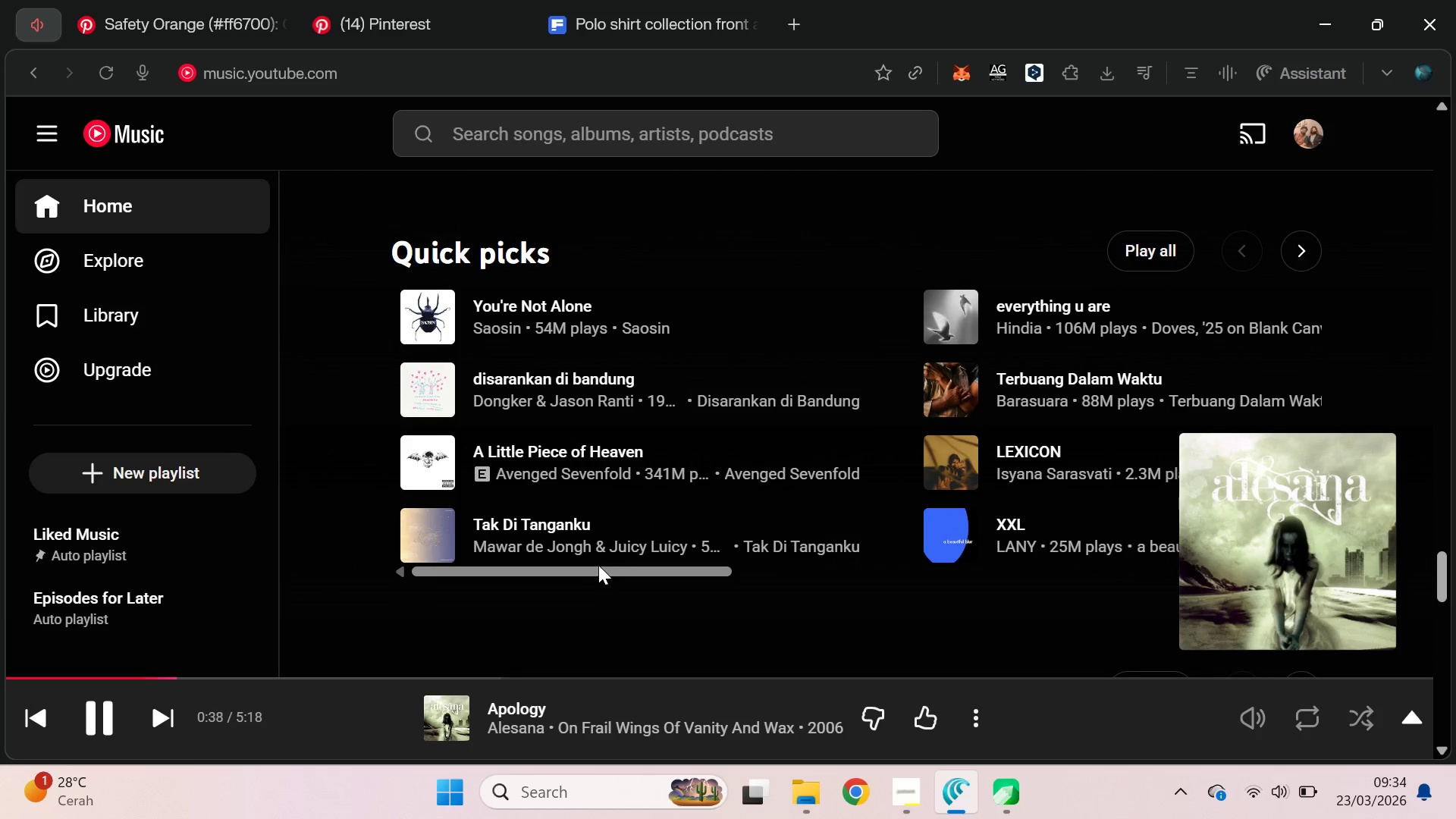 
left_click_drag(start_coordinate=[600, 569], to_coordinate=[539, 629])
 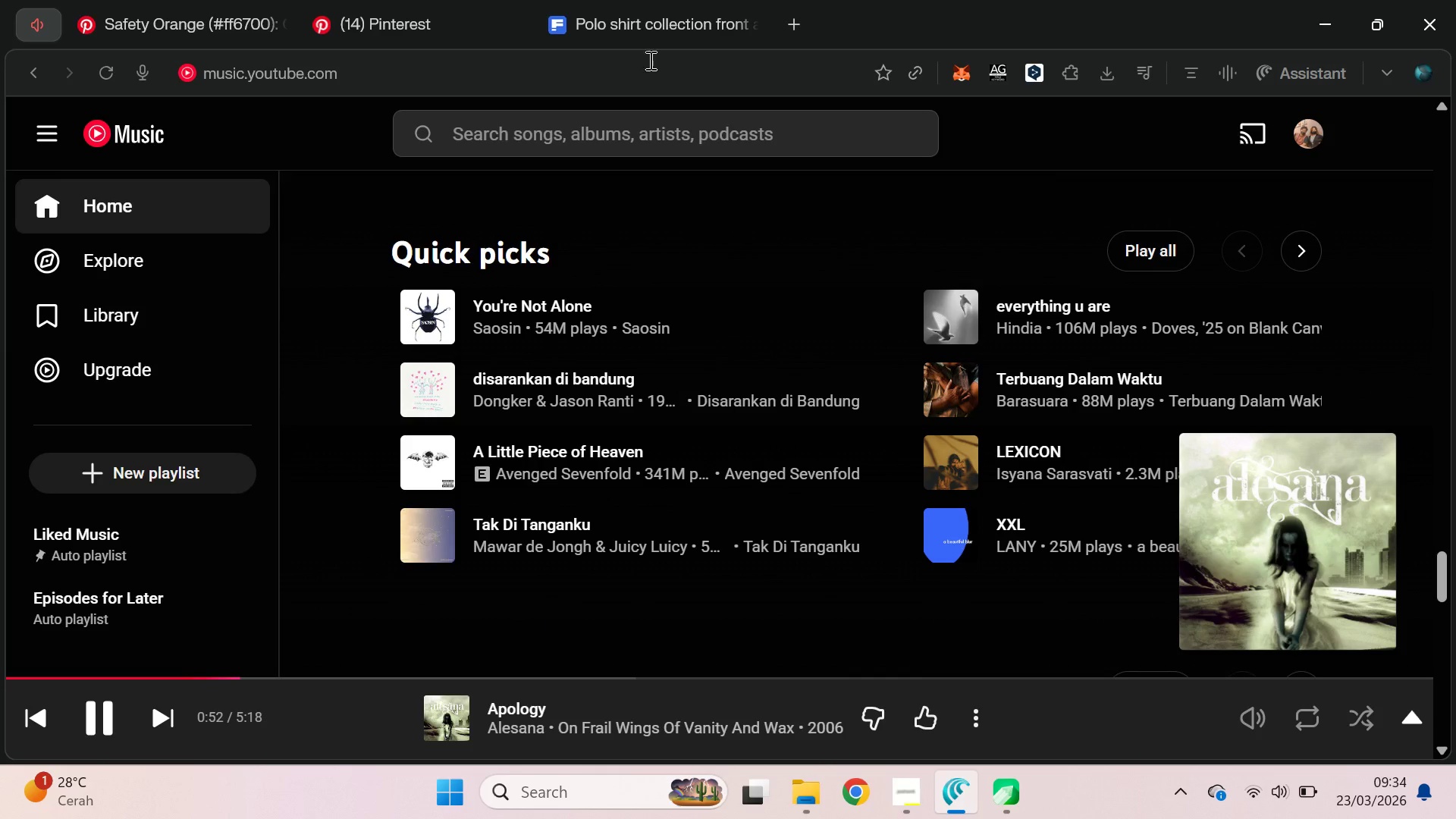 
left_click([669, 141])
 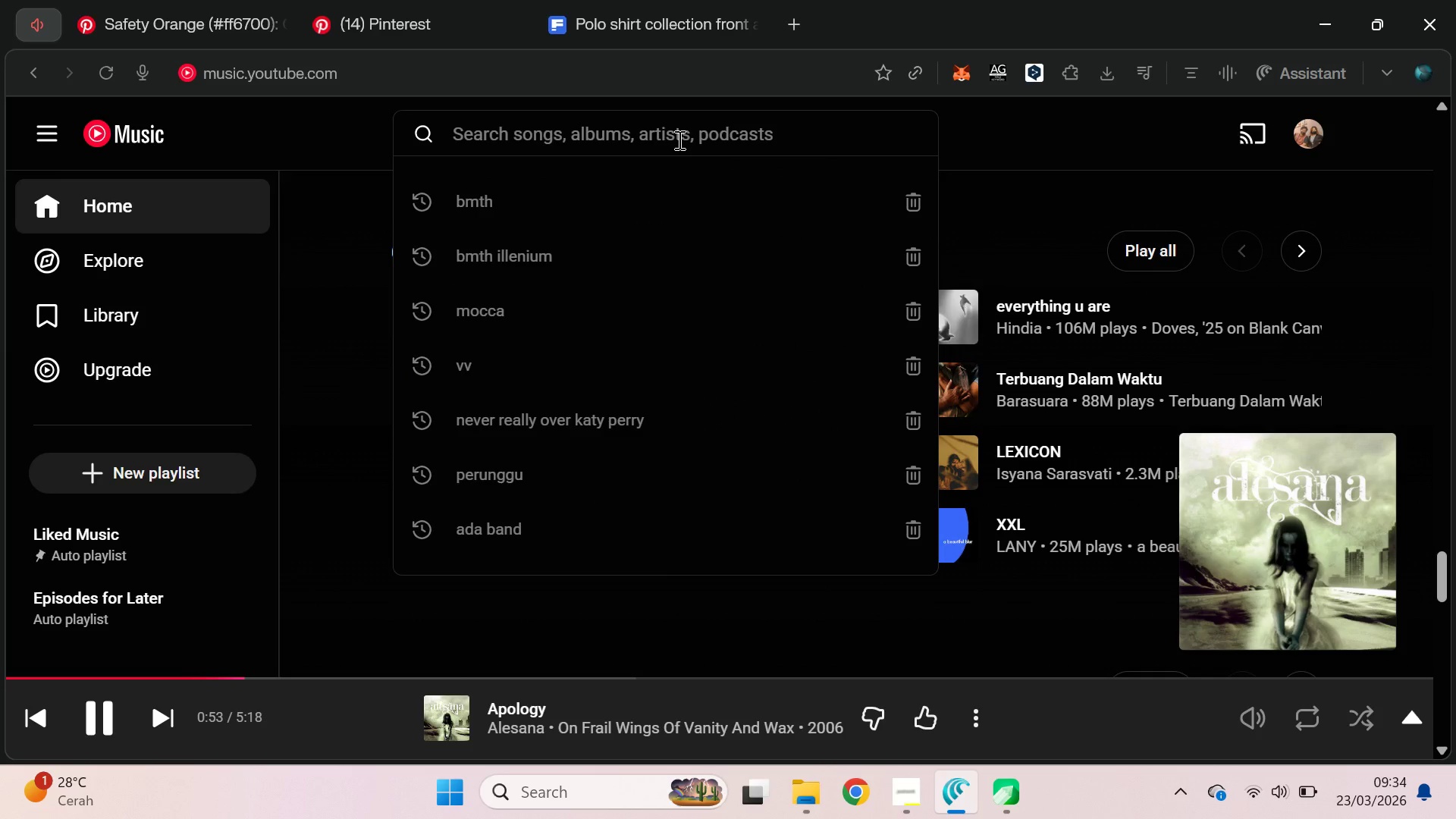 
type(33x)
 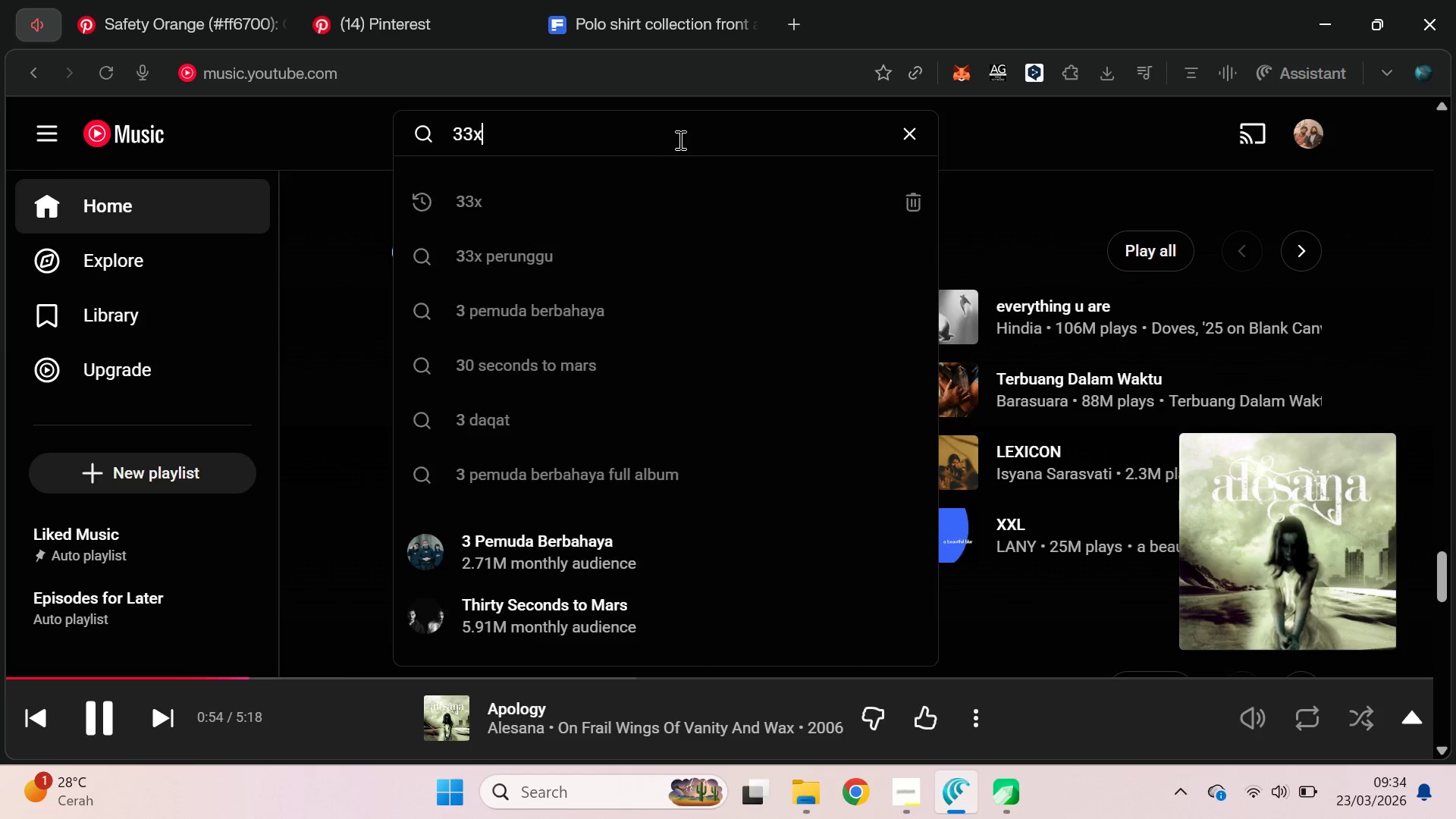 
key(Enter)
 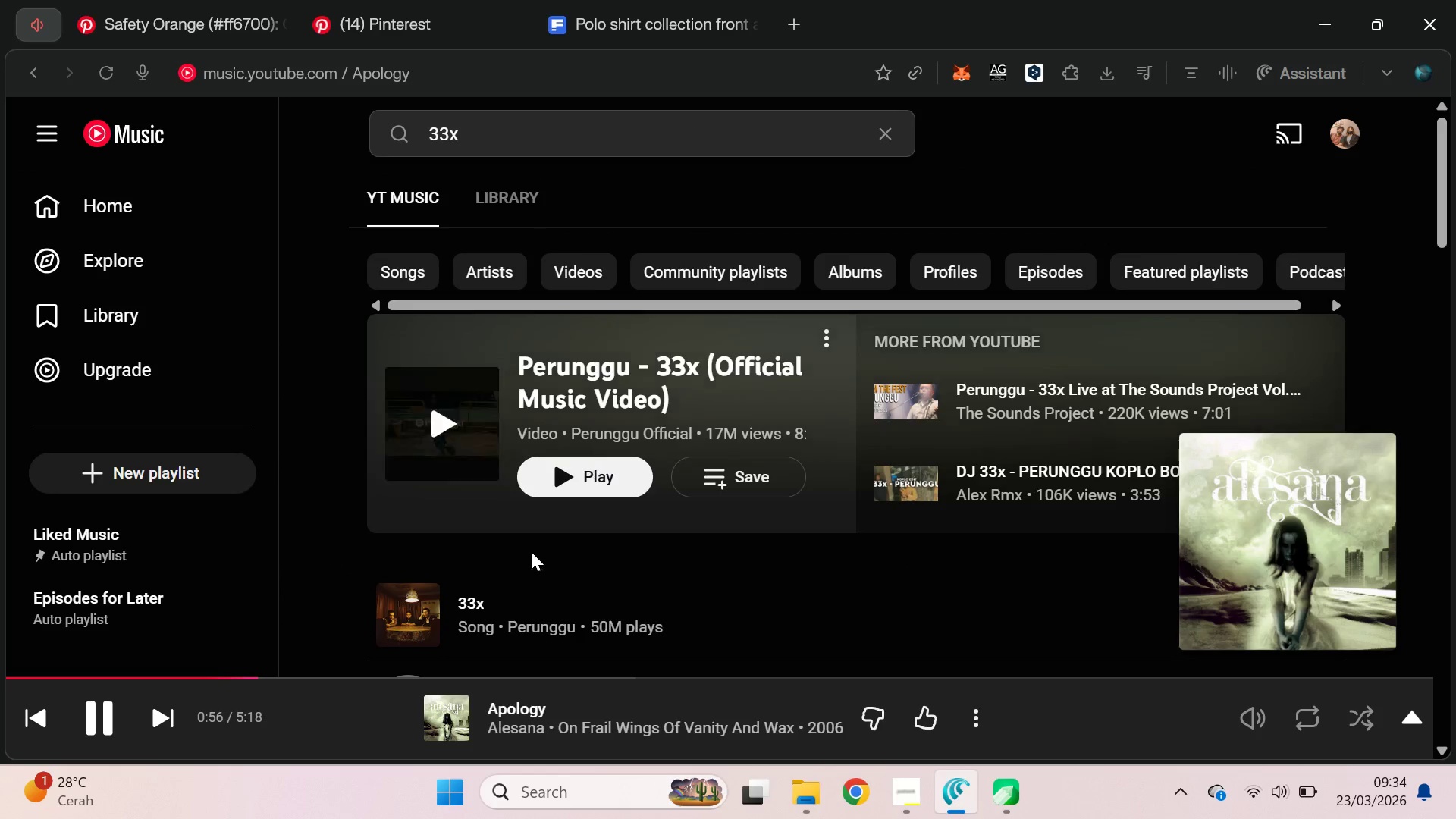 
left_click([406, 613])
 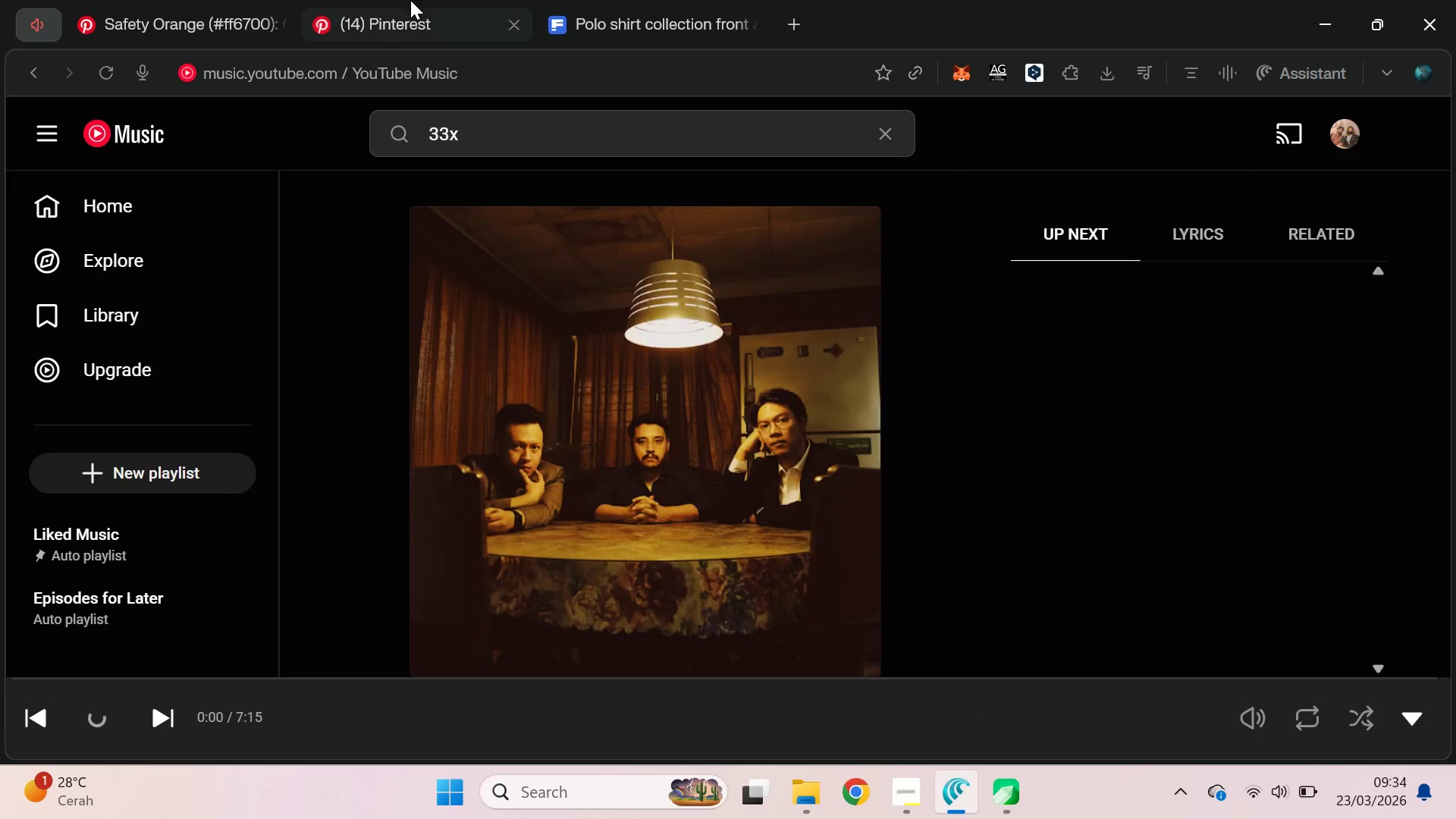 
left_click([410, 0])
 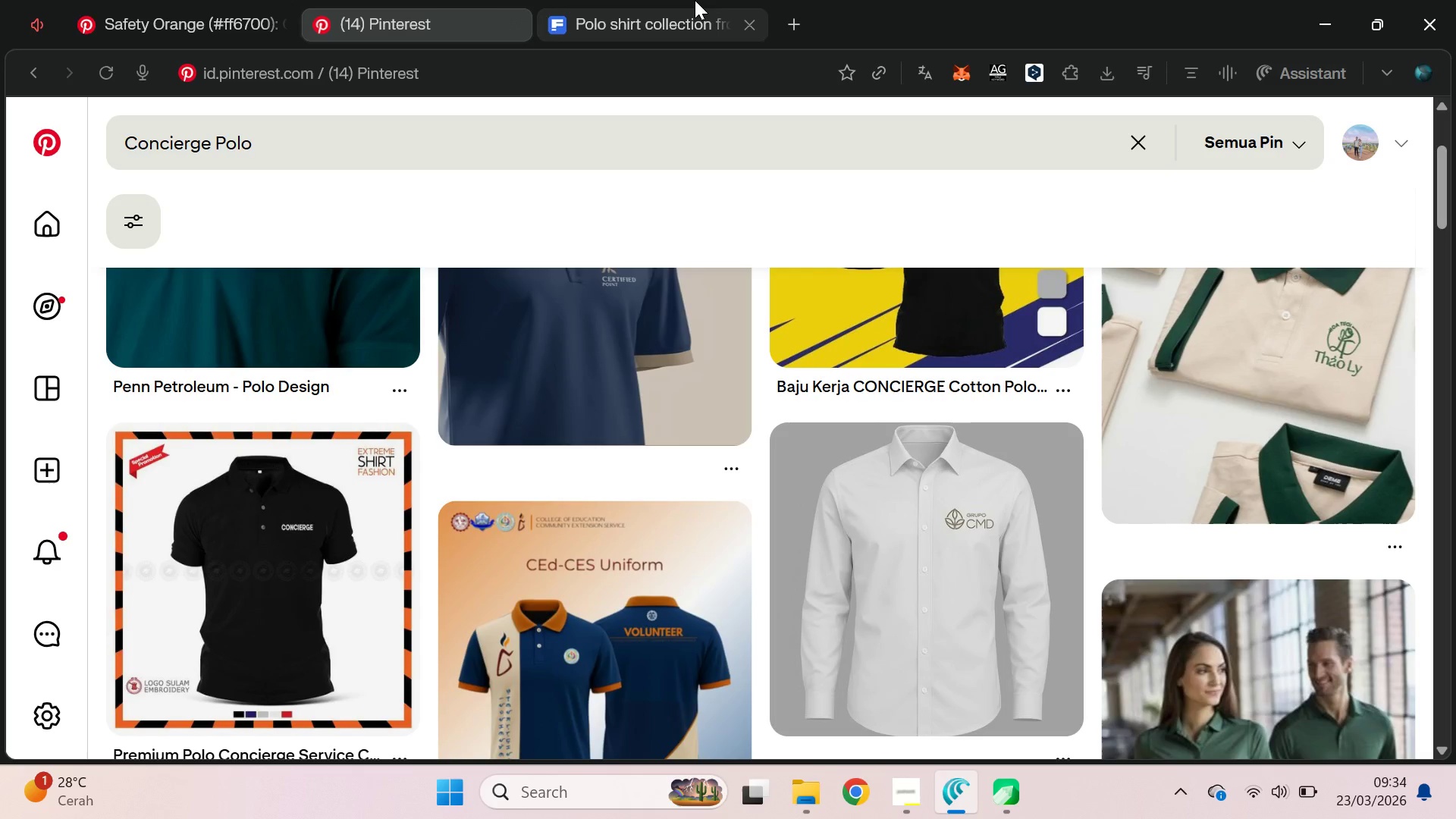 
left_click([692, 3])
 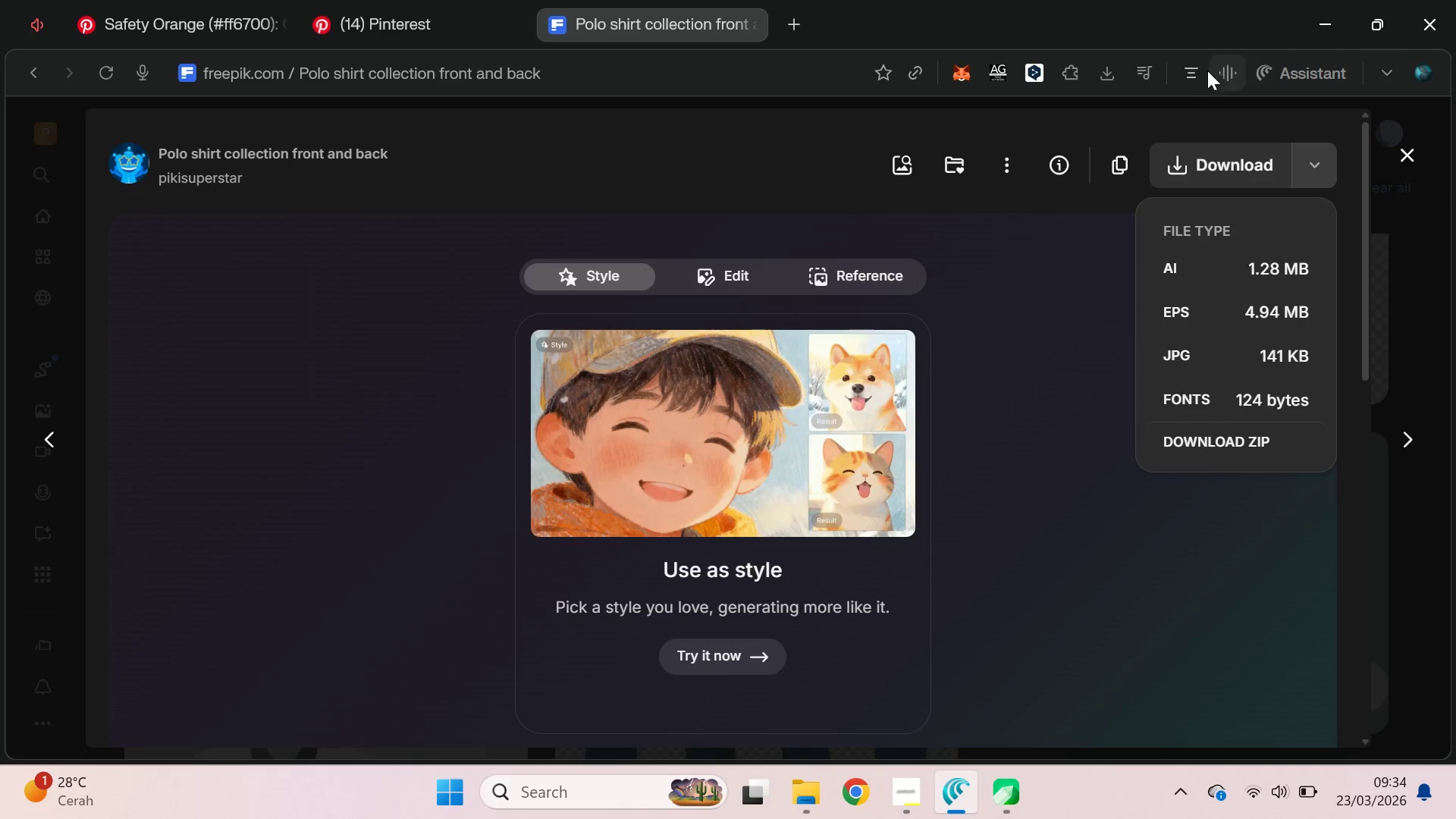 
left_click([1113, 74])
 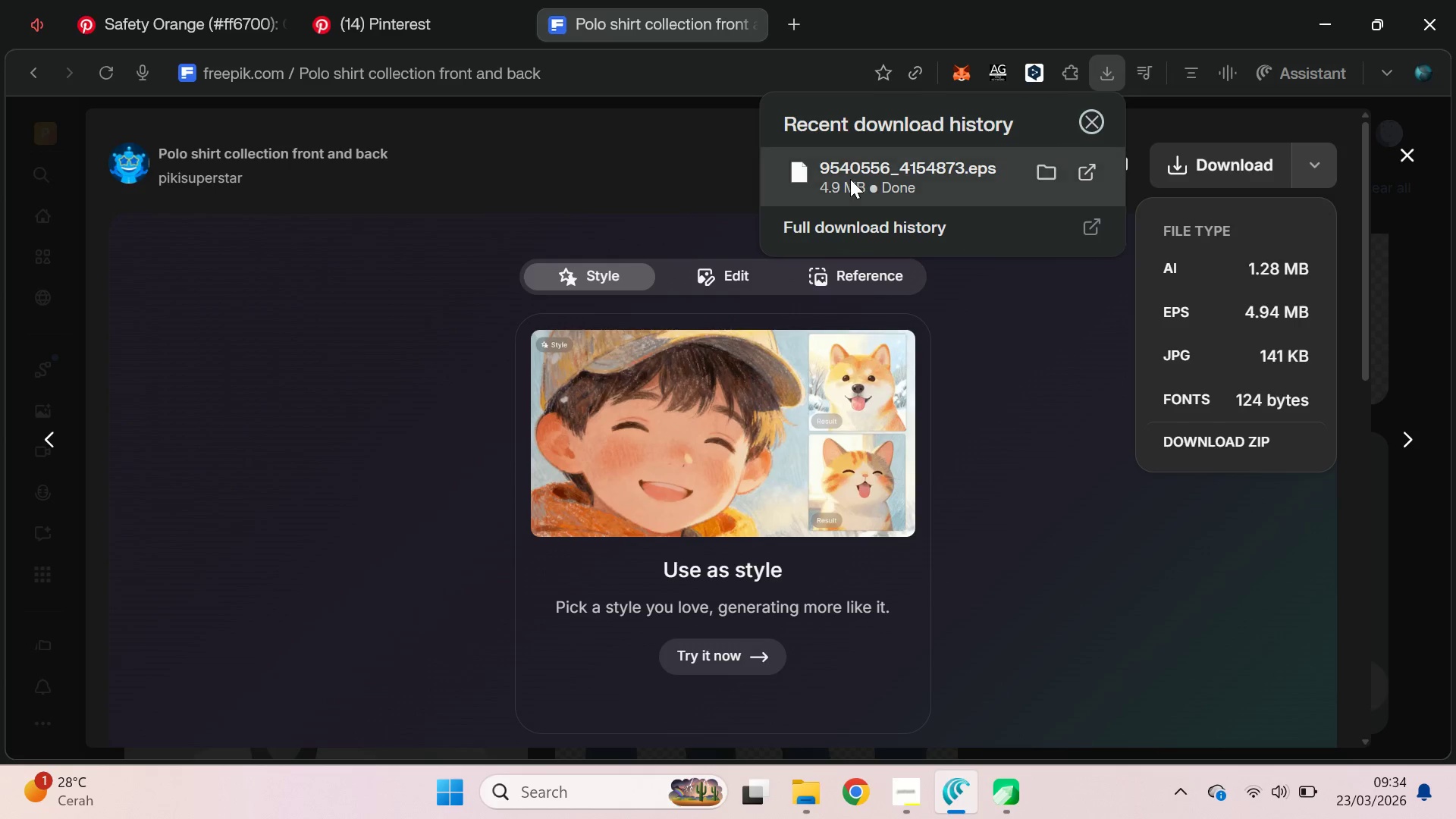 
left_click_drag(start_coordinate=[861, 177], to_coordinate=[133, 469])
 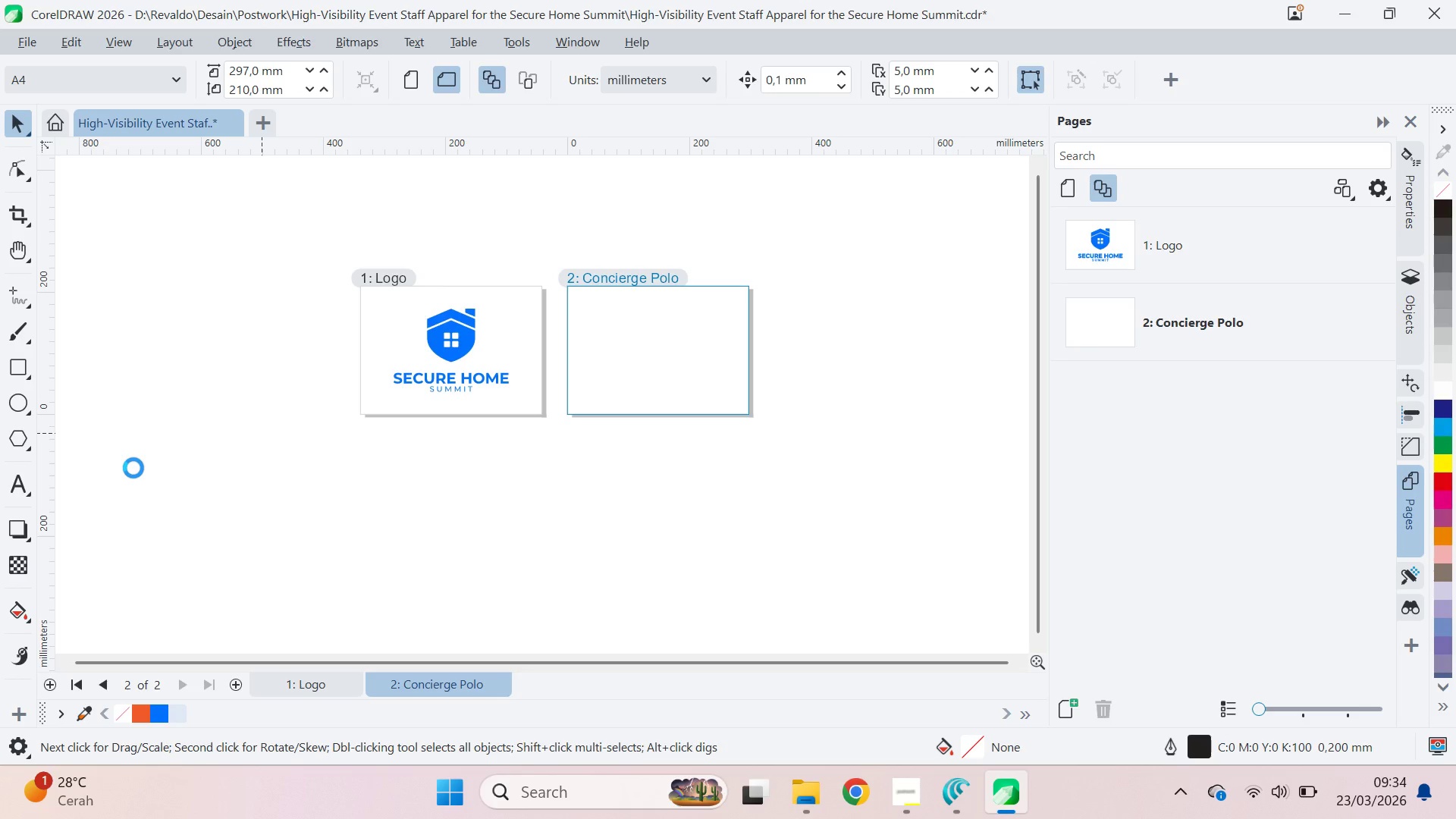 
key(Alt+Tab)
 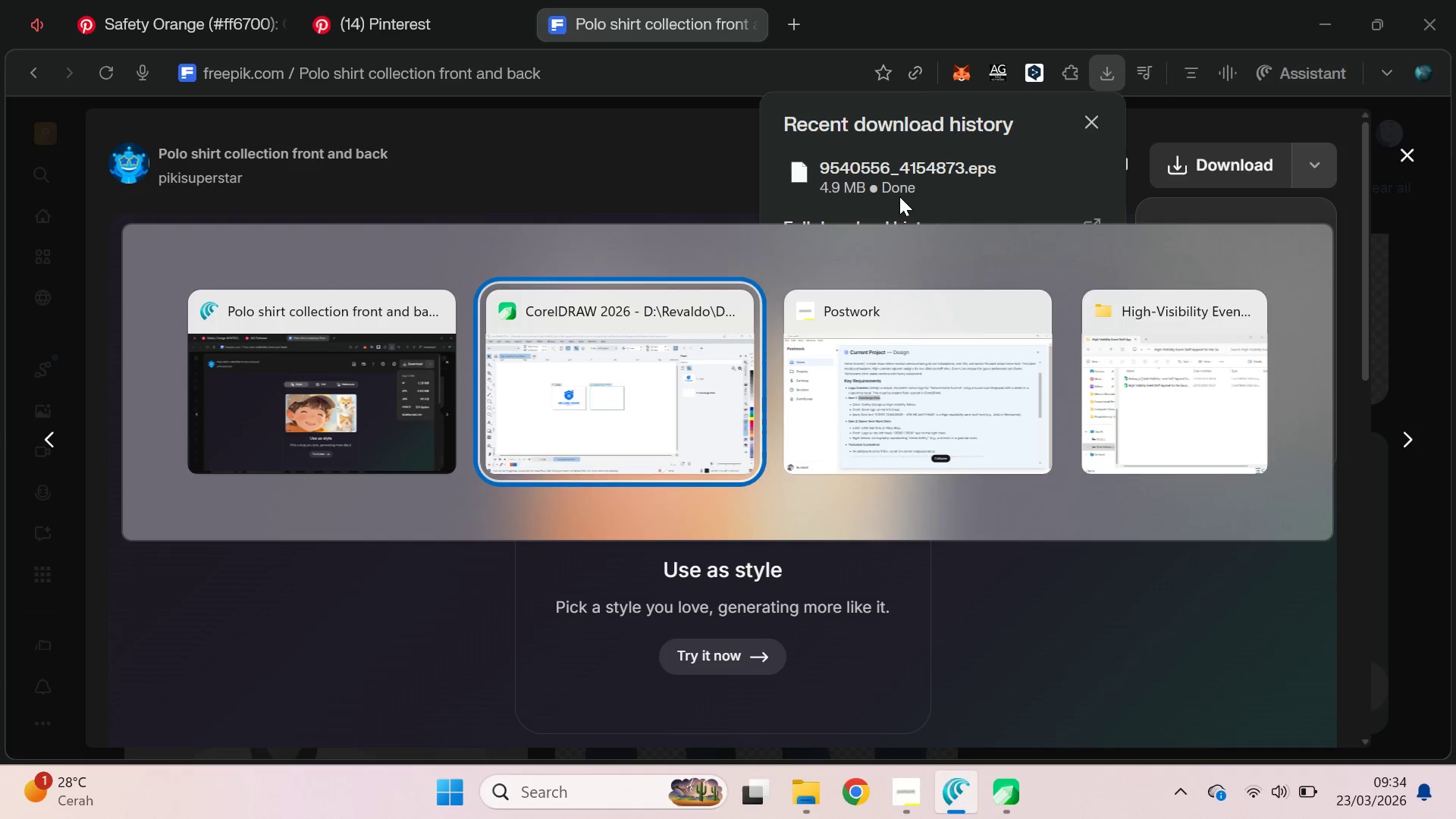 
key(Alt+Tab)
 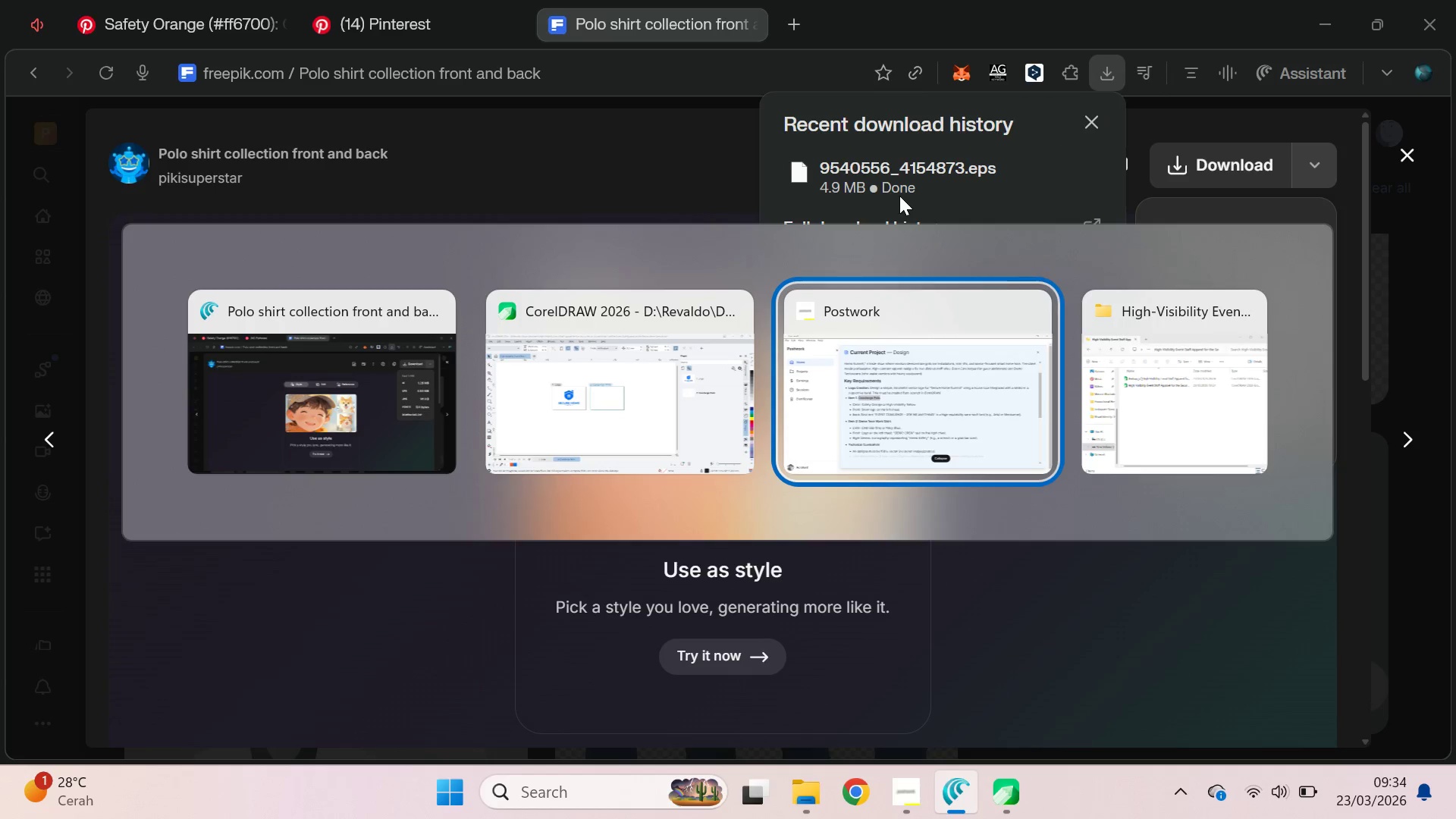 
key(Alt+Tab)
 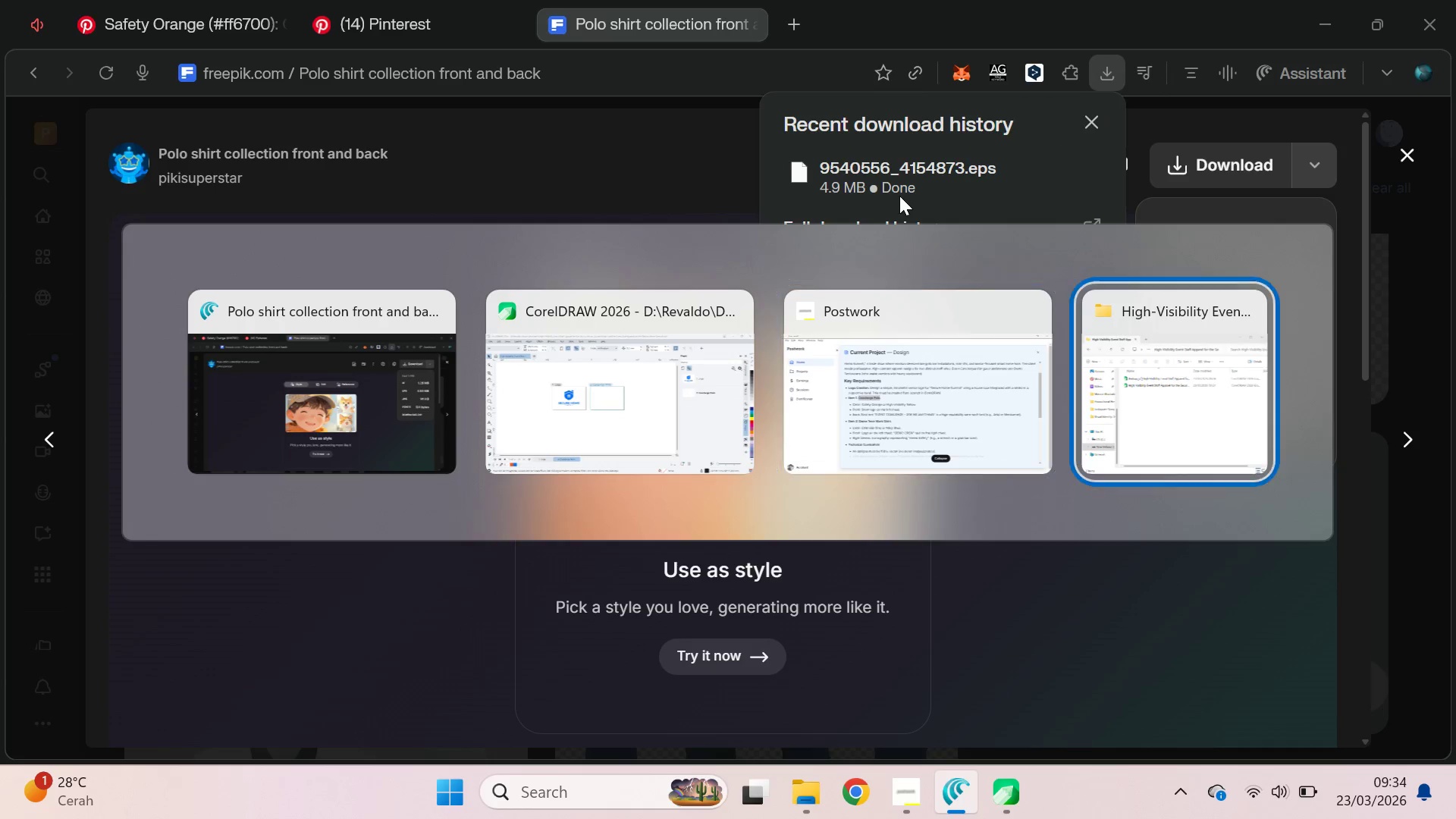 
key(Alt+Tab)
 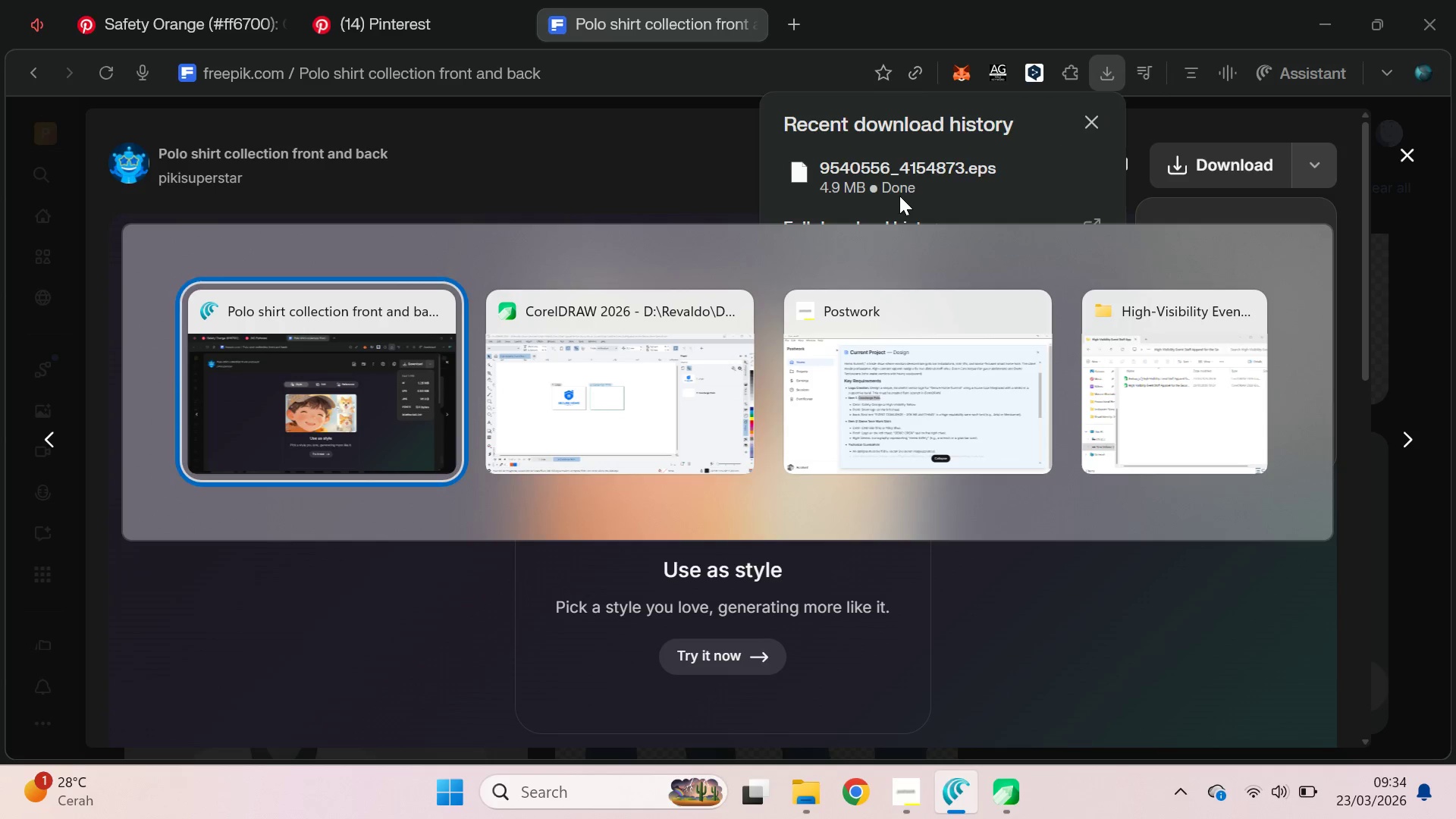 
key(Alt+Tab)
 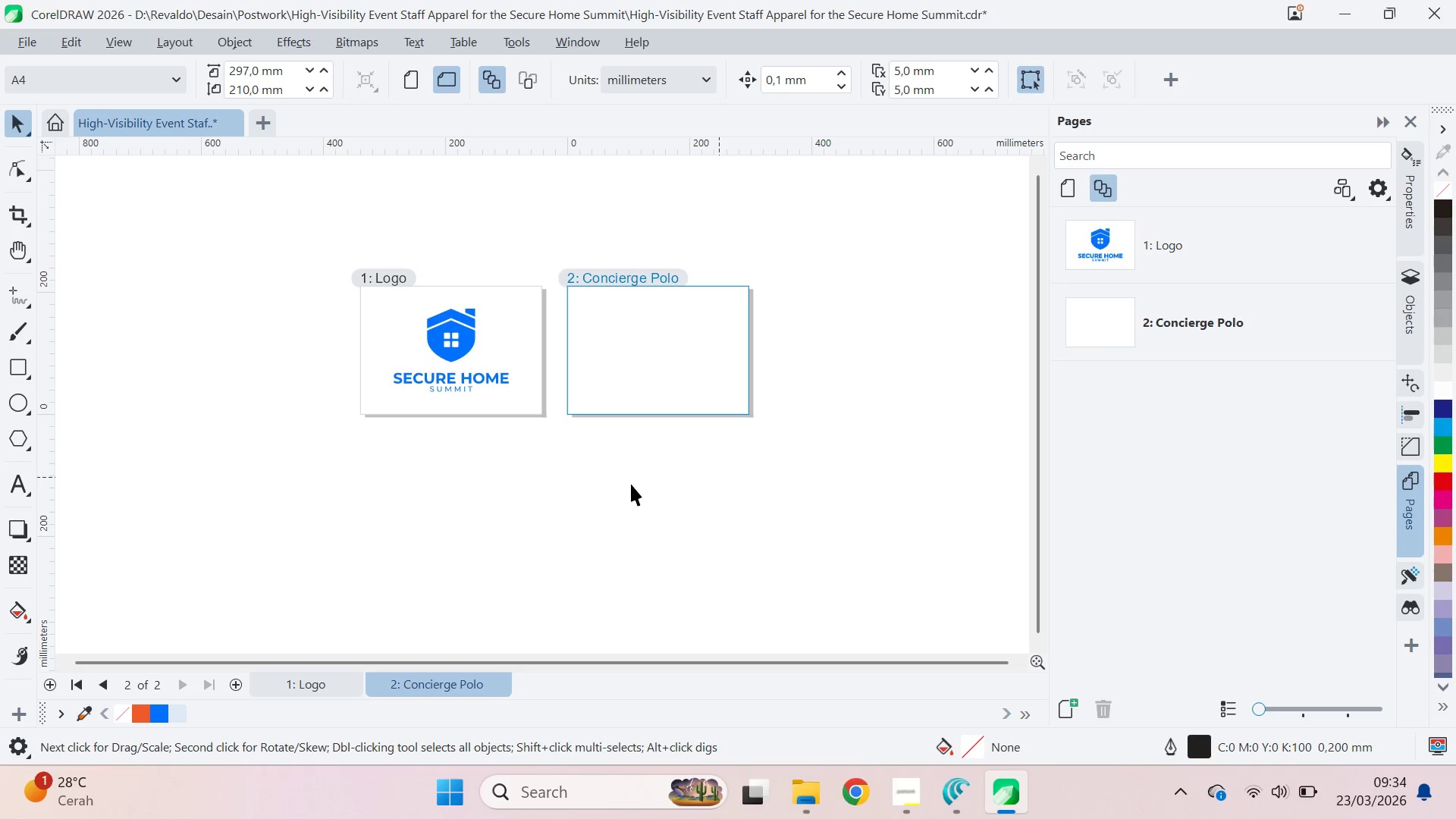 
wait(12.27)
 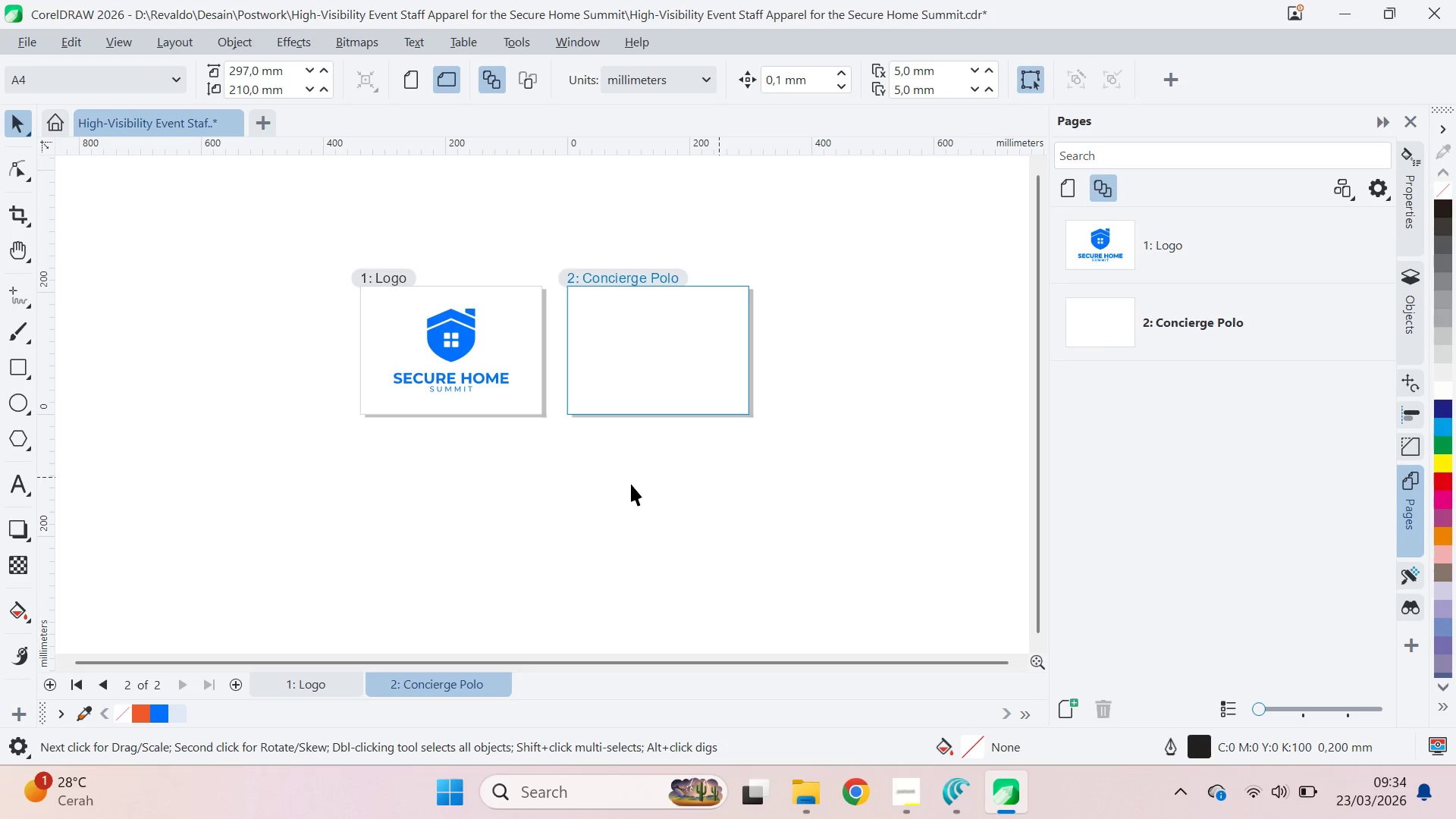 
left_click_drag(start_coordinate=[149, 477], to_coordinate=[700, 361])
 